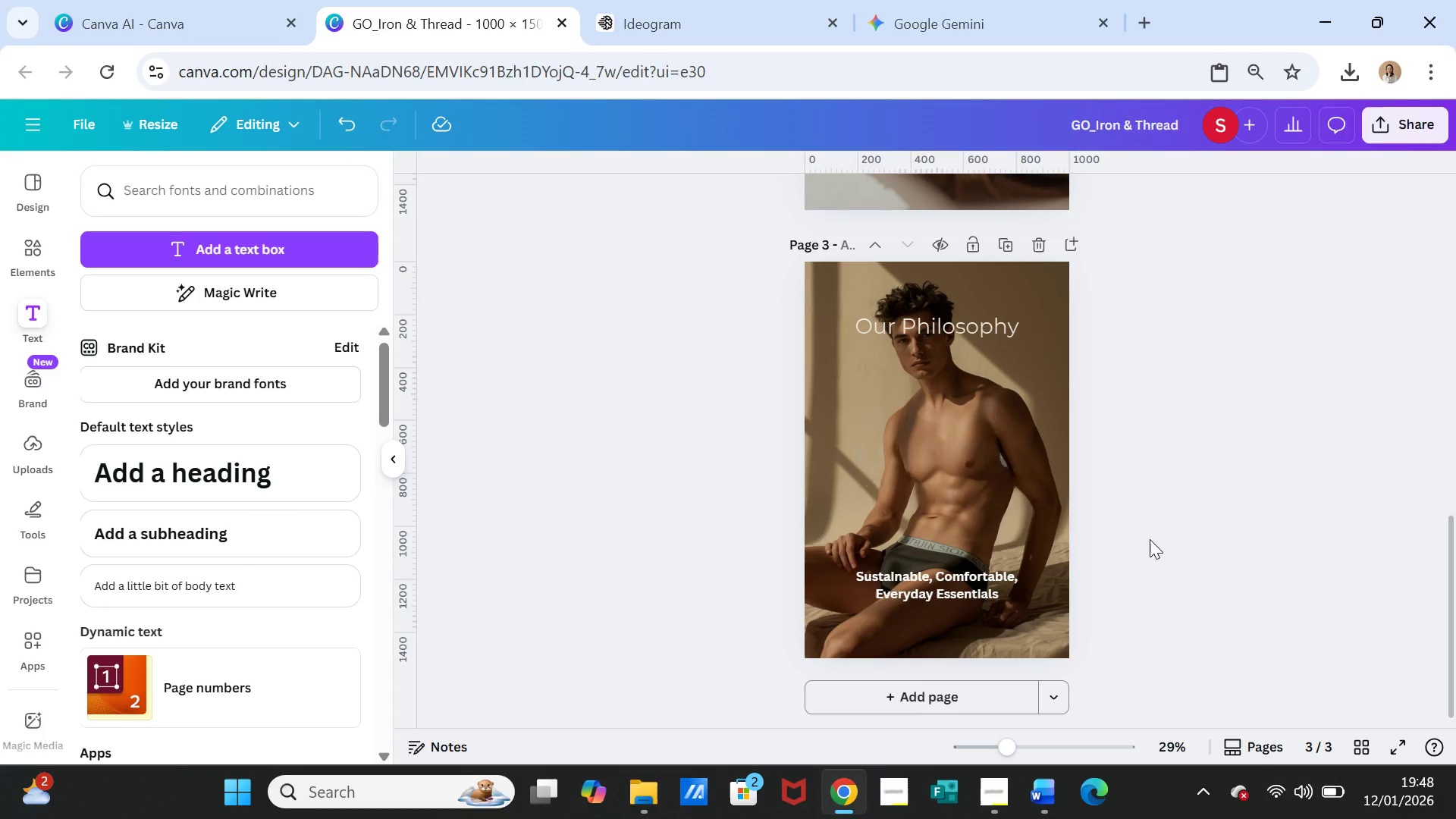 
scroll: coordinate [1150, 539], scroll_direction: down, amount: 1.0
 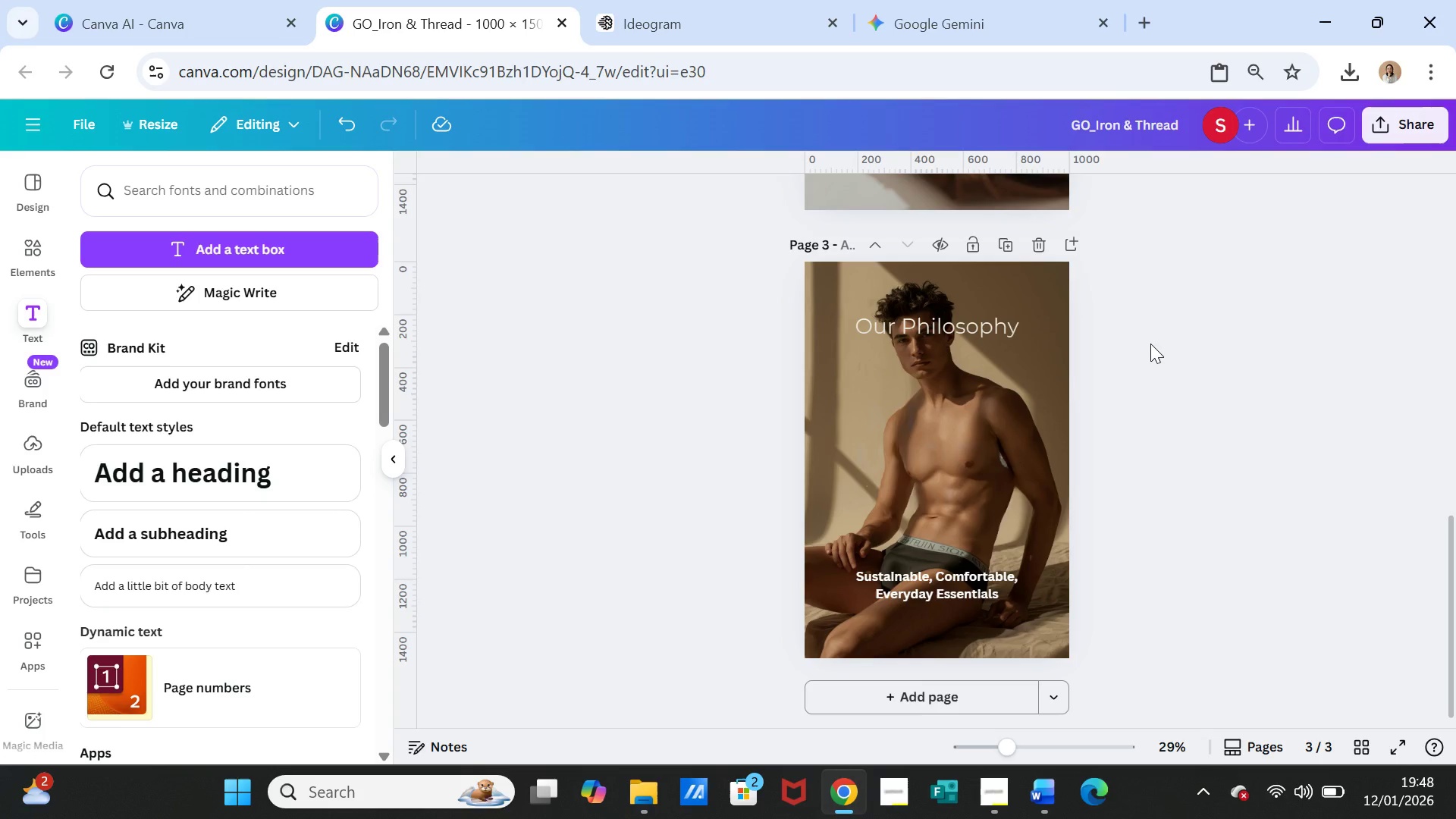 
scroll: coordinate [1151, 344], scroll_direction: up, amount: 6.0
 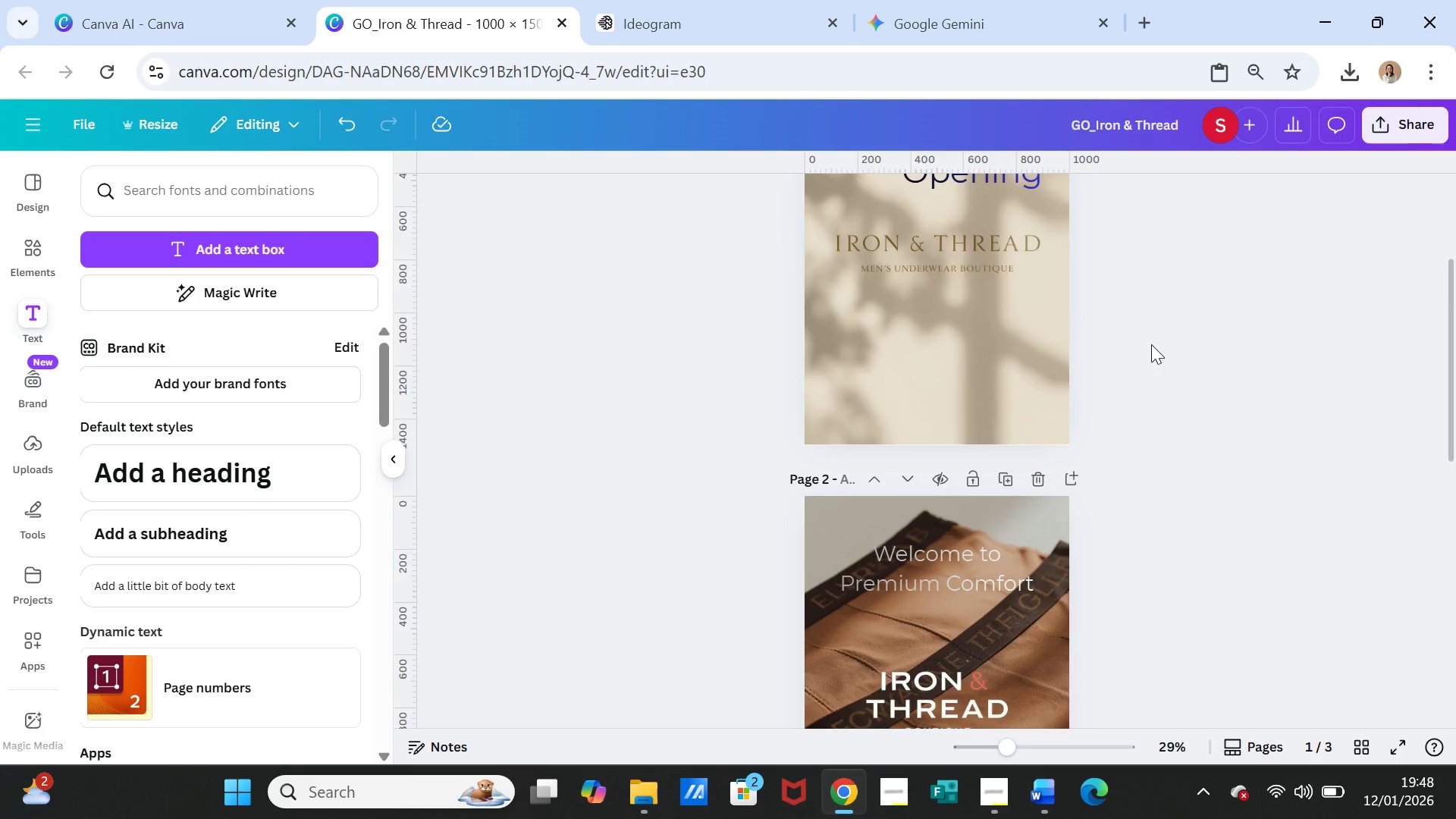 
scroll: coordinate [1151, 344], scroll_direction: down, amount: 3.0
 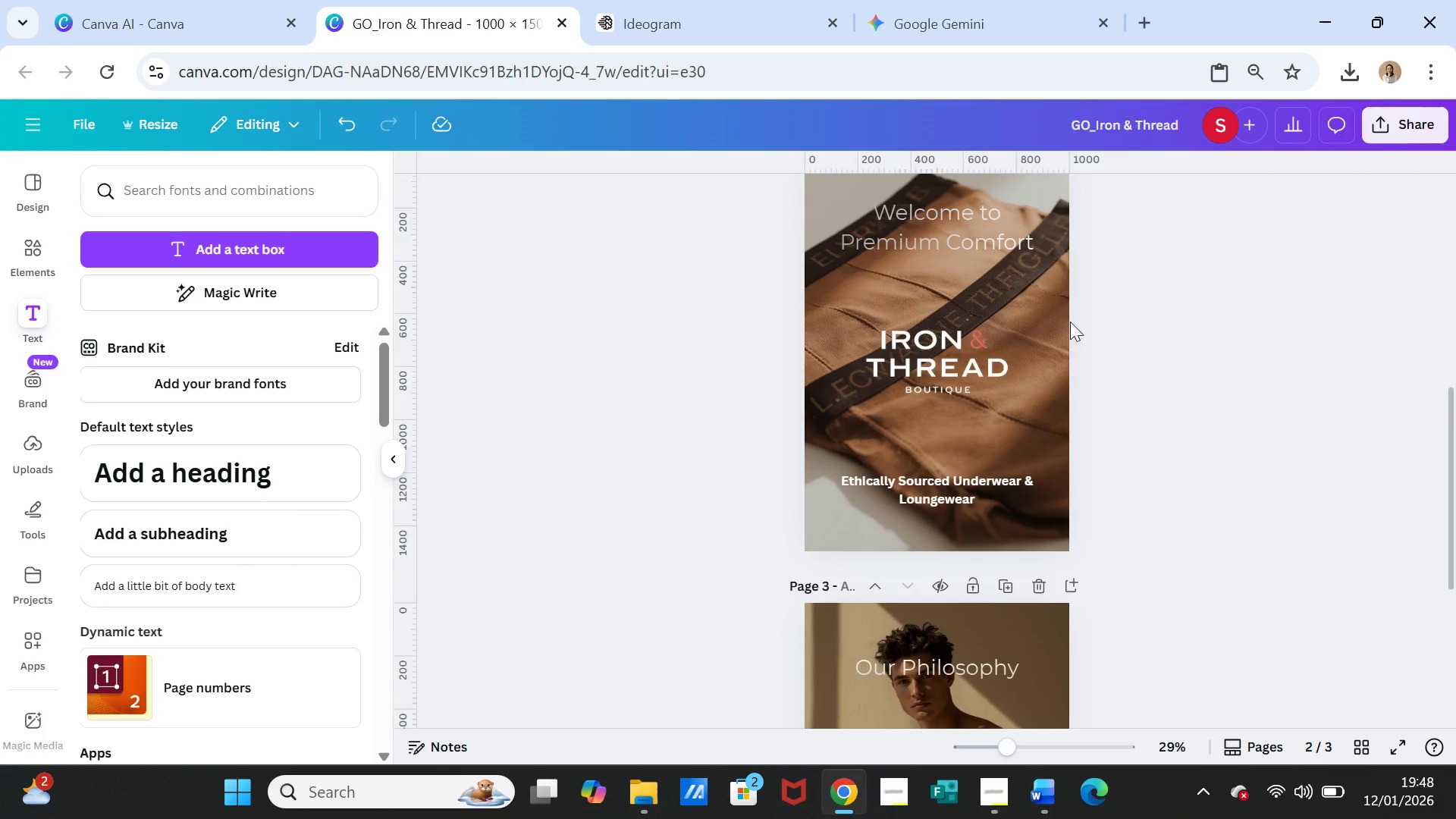 
left_click([998, 328])
 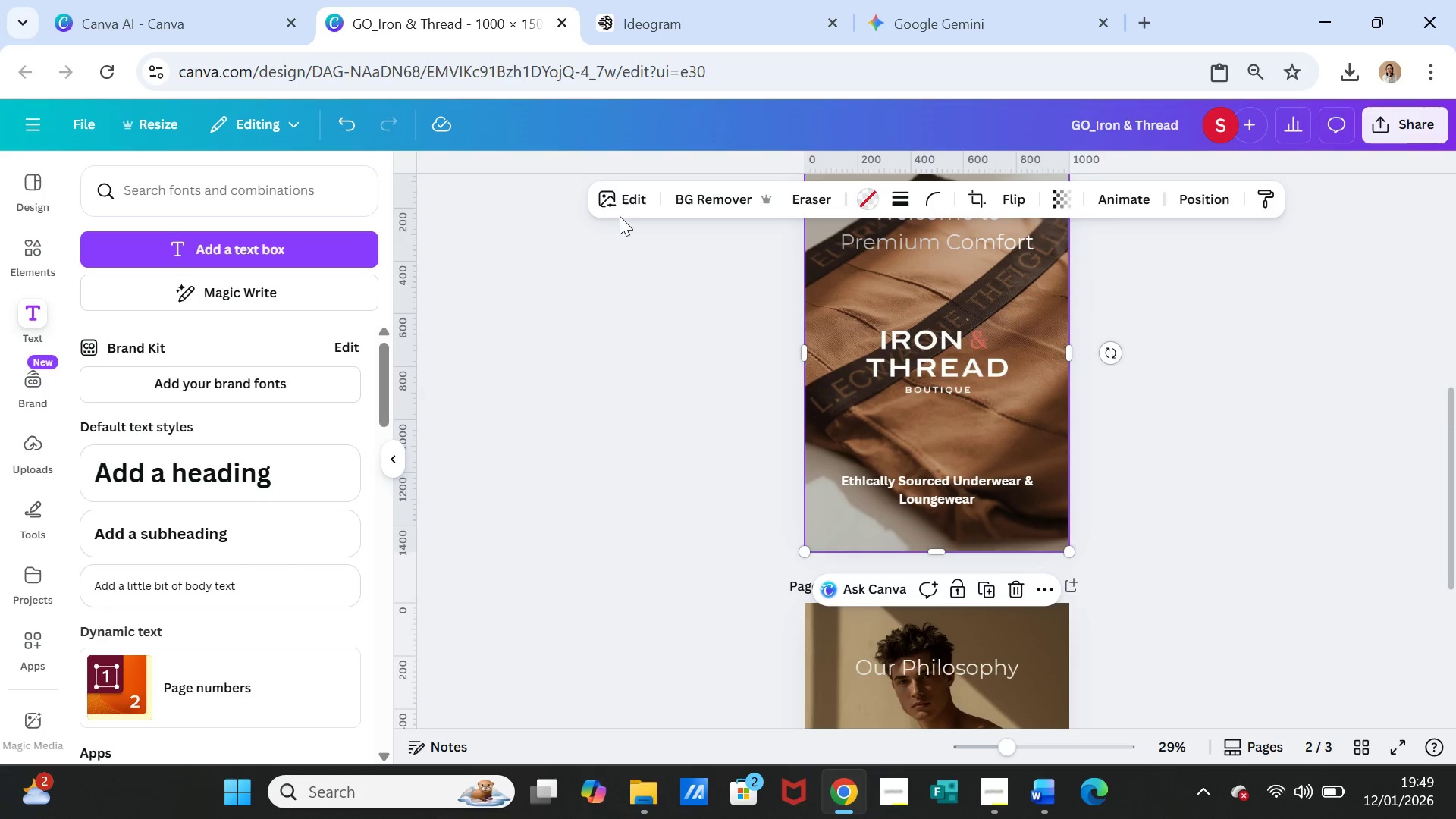 
left_click([620, 195])
 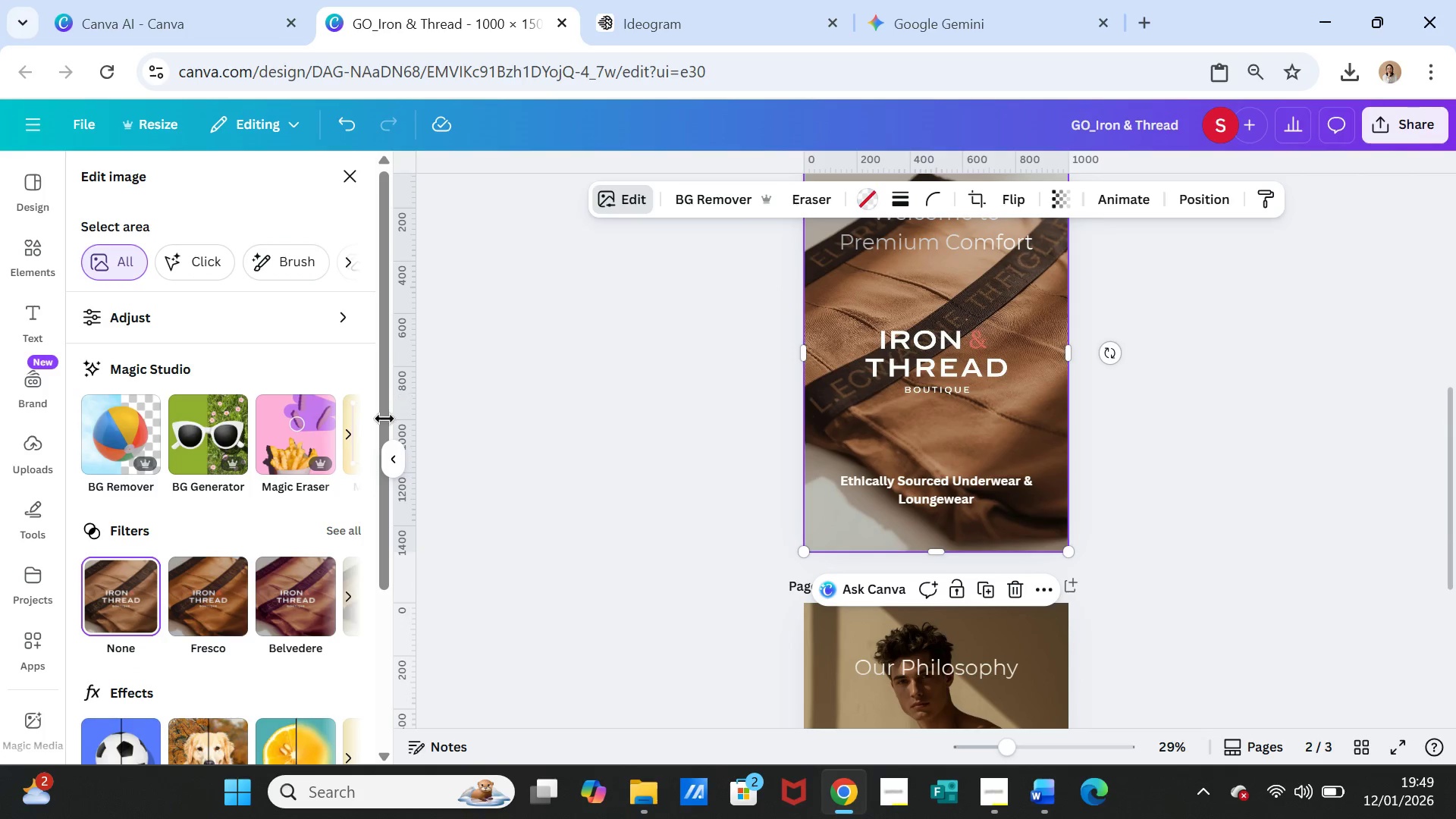 
left_click([297, 440])
 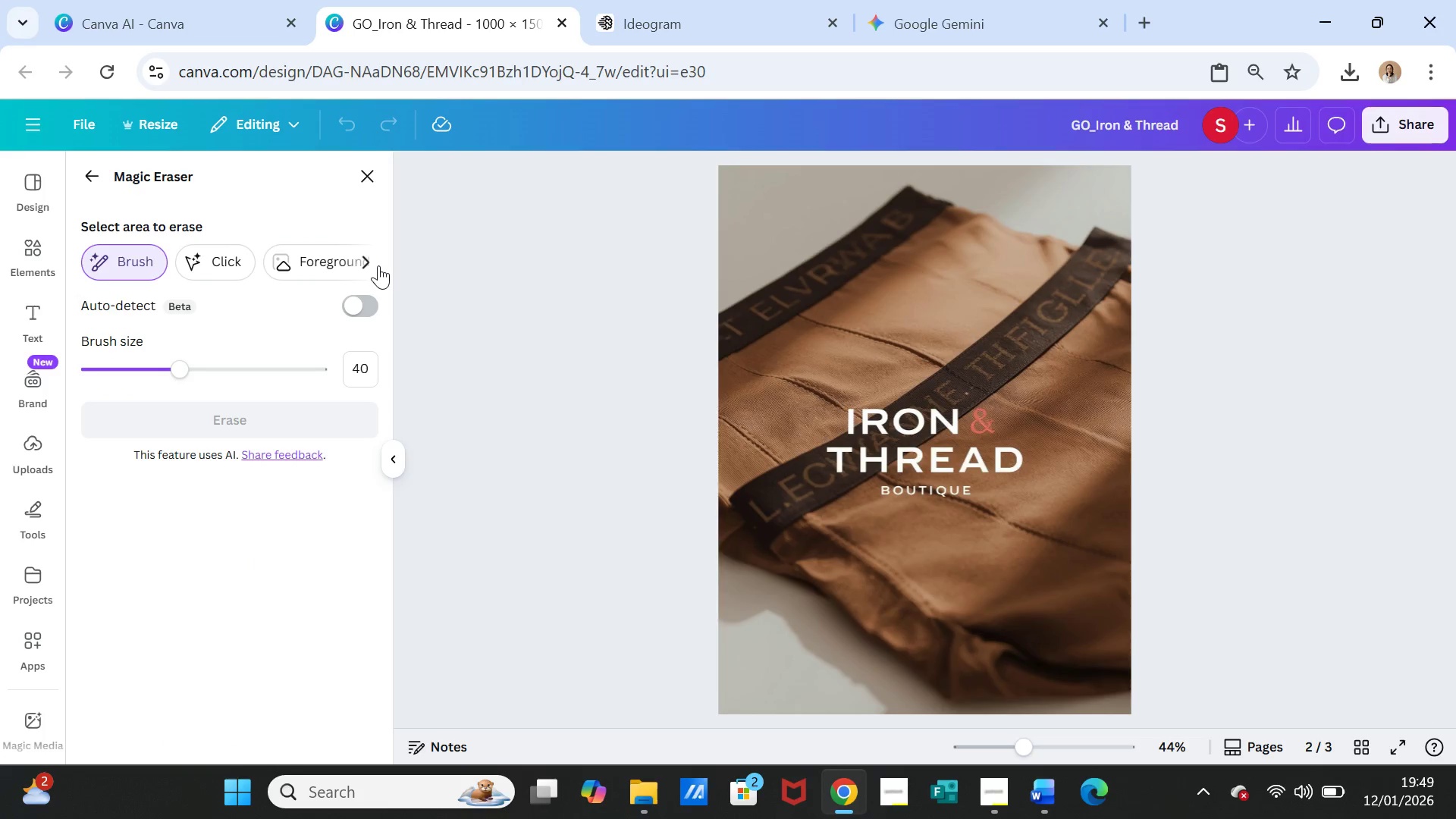 
left_click([373, 262])
 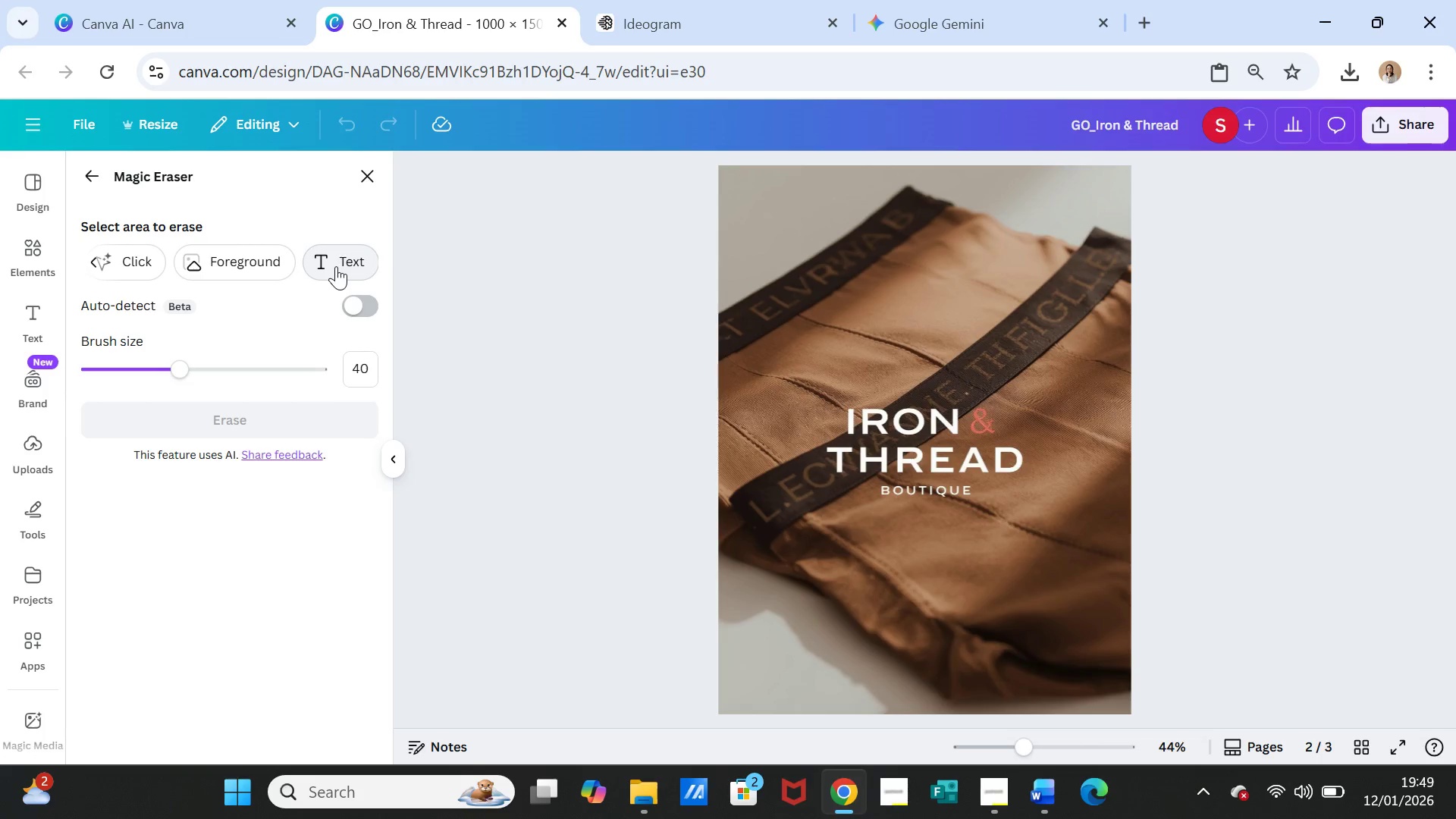 
left_click([336, 265])
 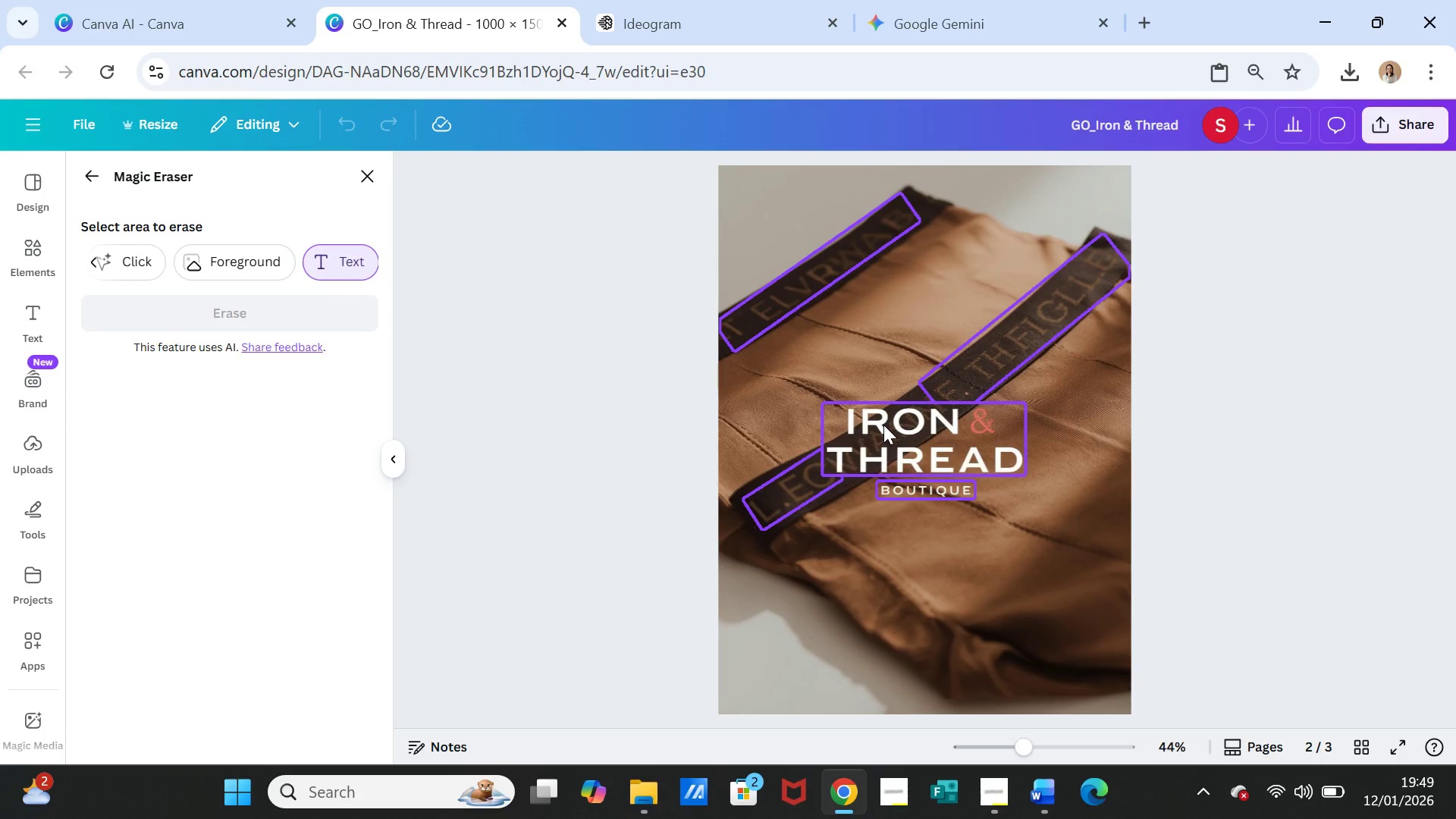 
left_click([887, 427])
 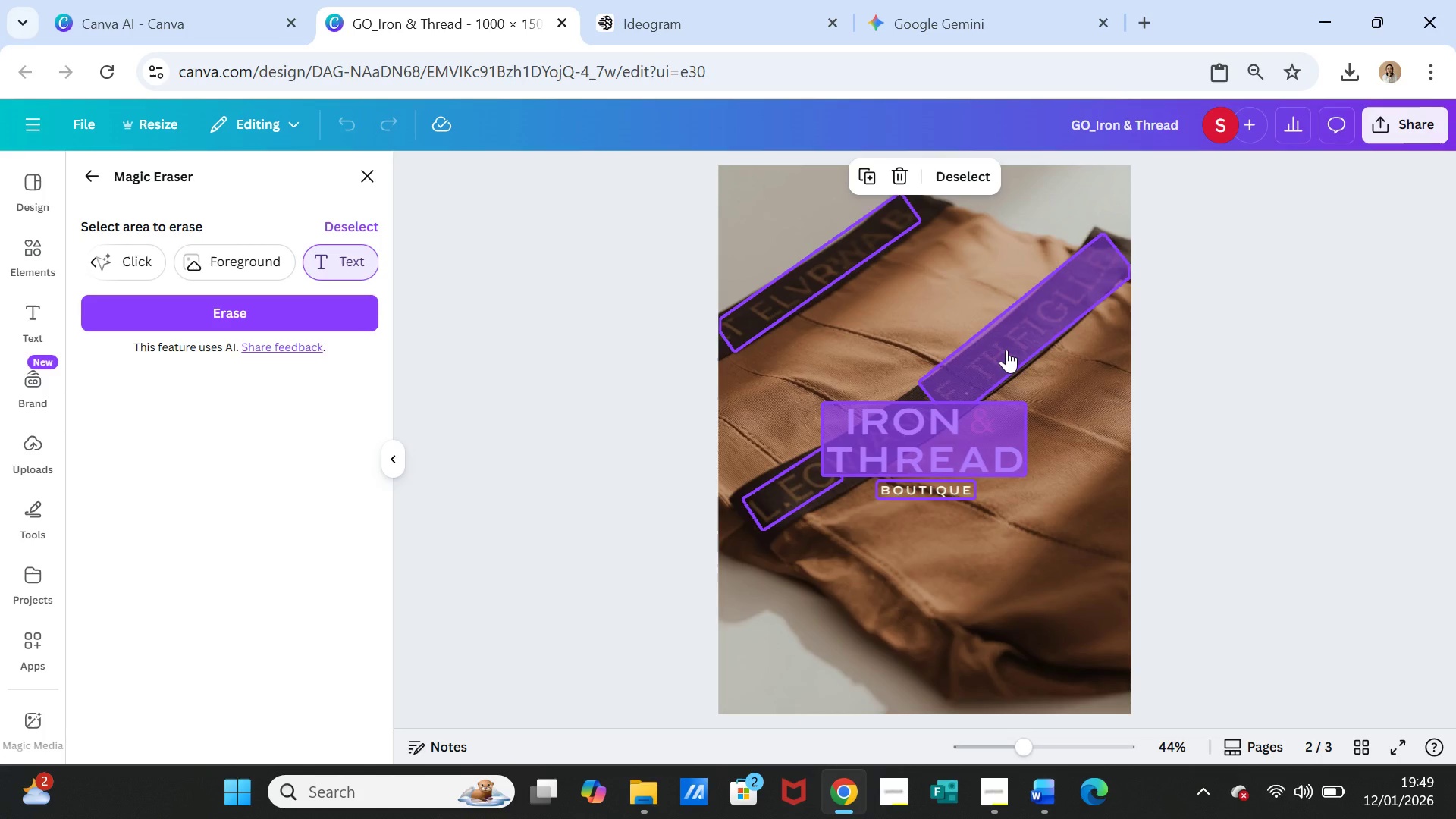 
left_click([1006, 350])
 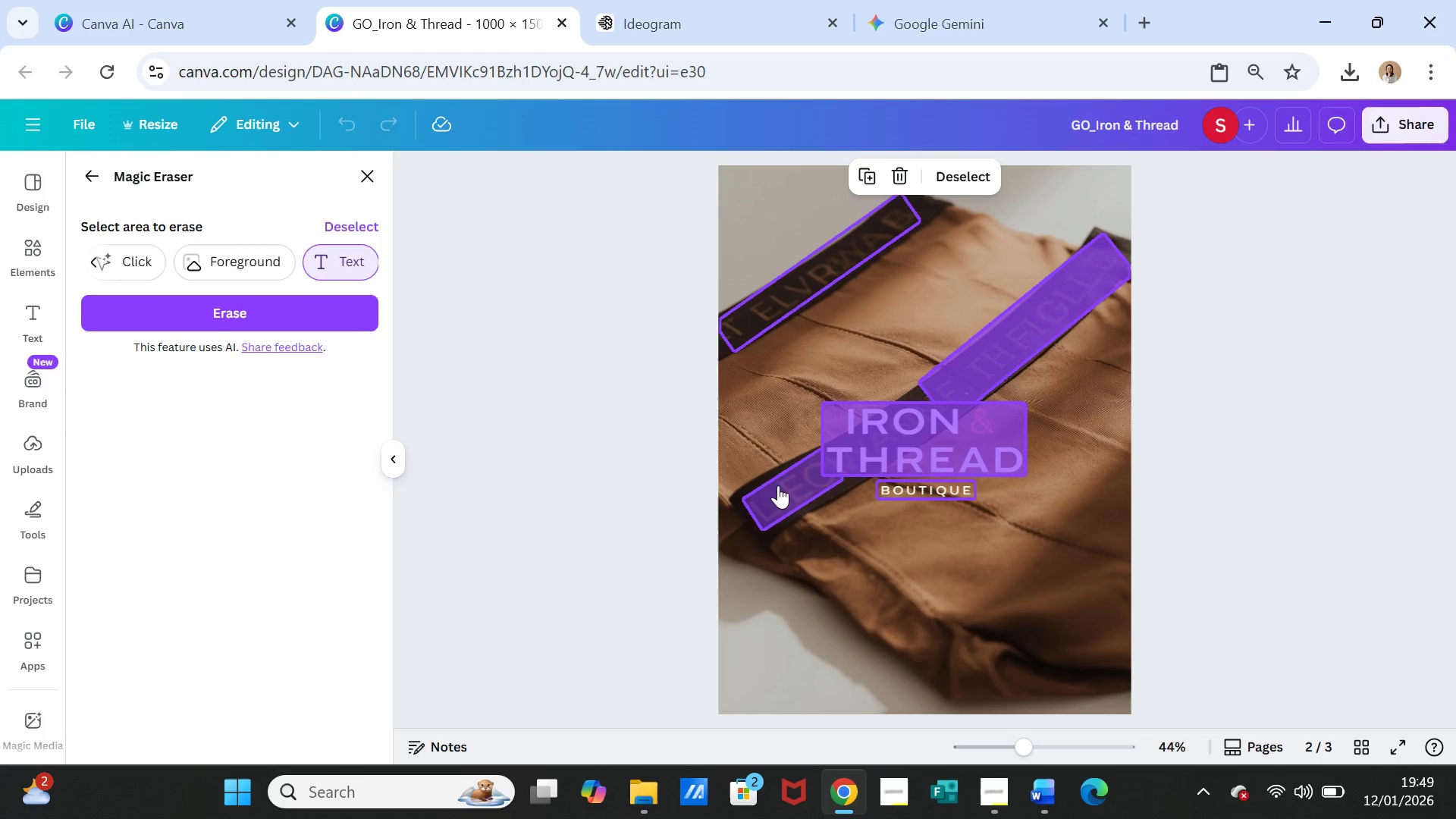 
left_click([778, 487])
 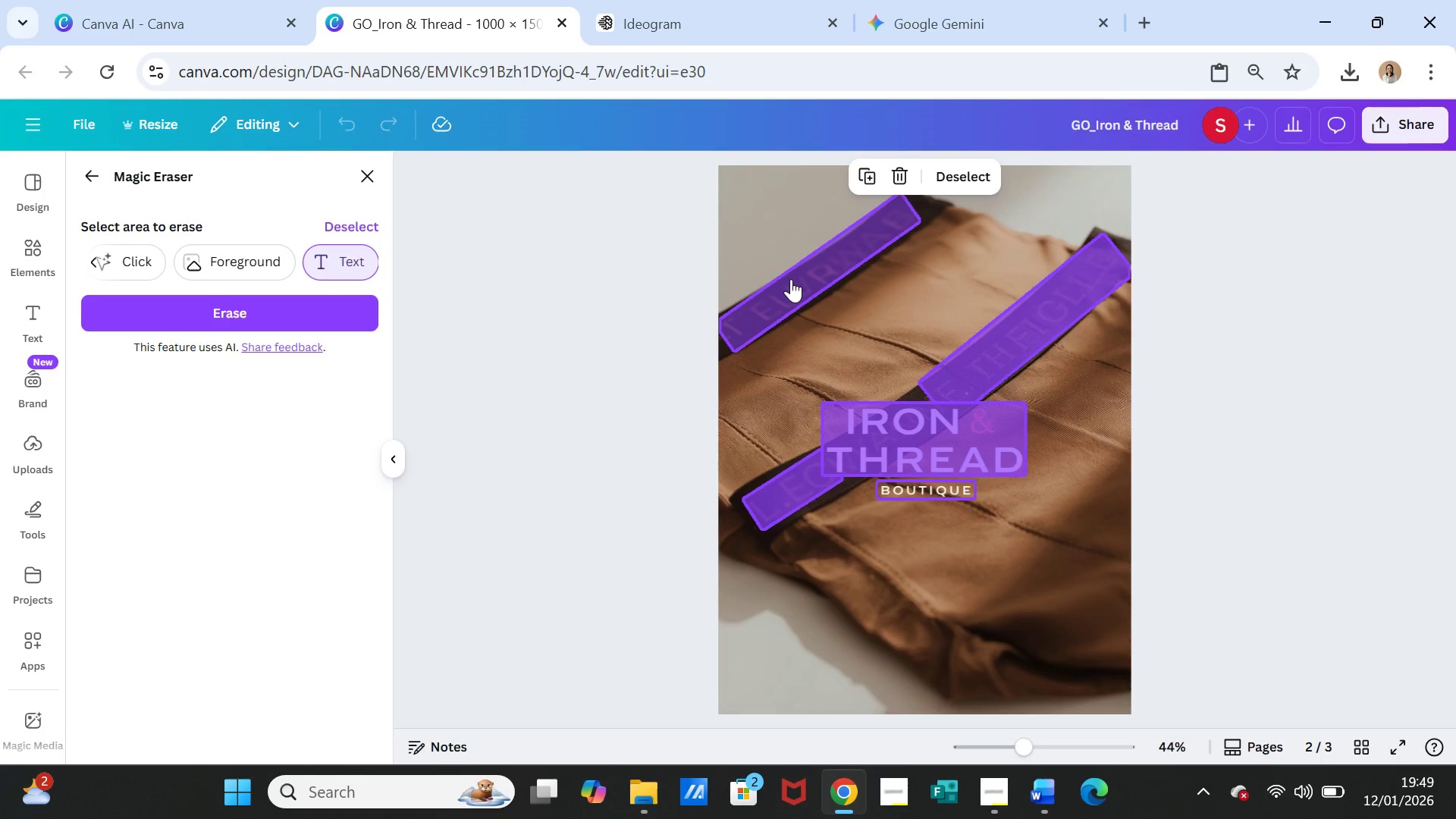 
left_click([791, 279])
 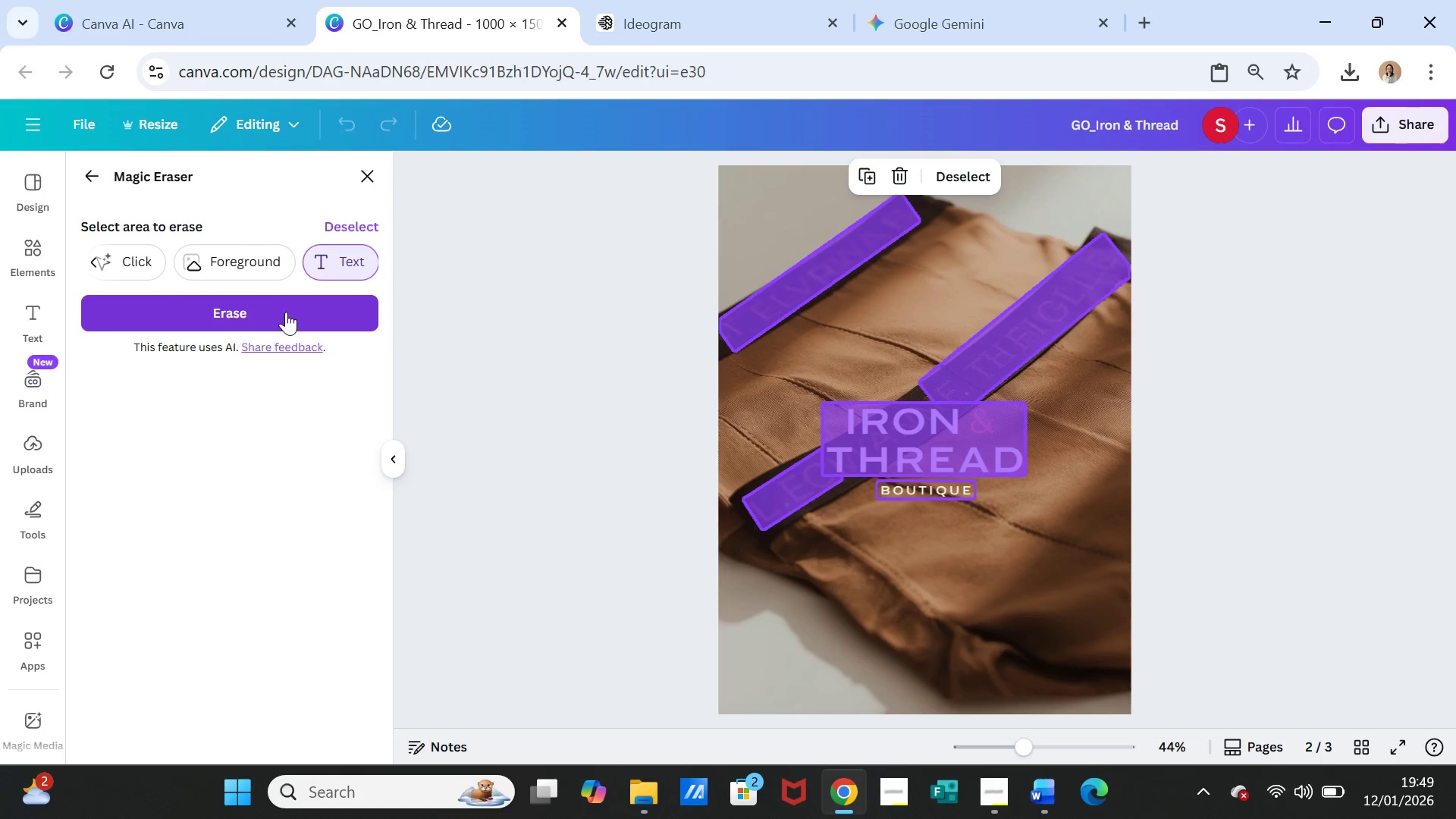 
left_click([286, 313])
 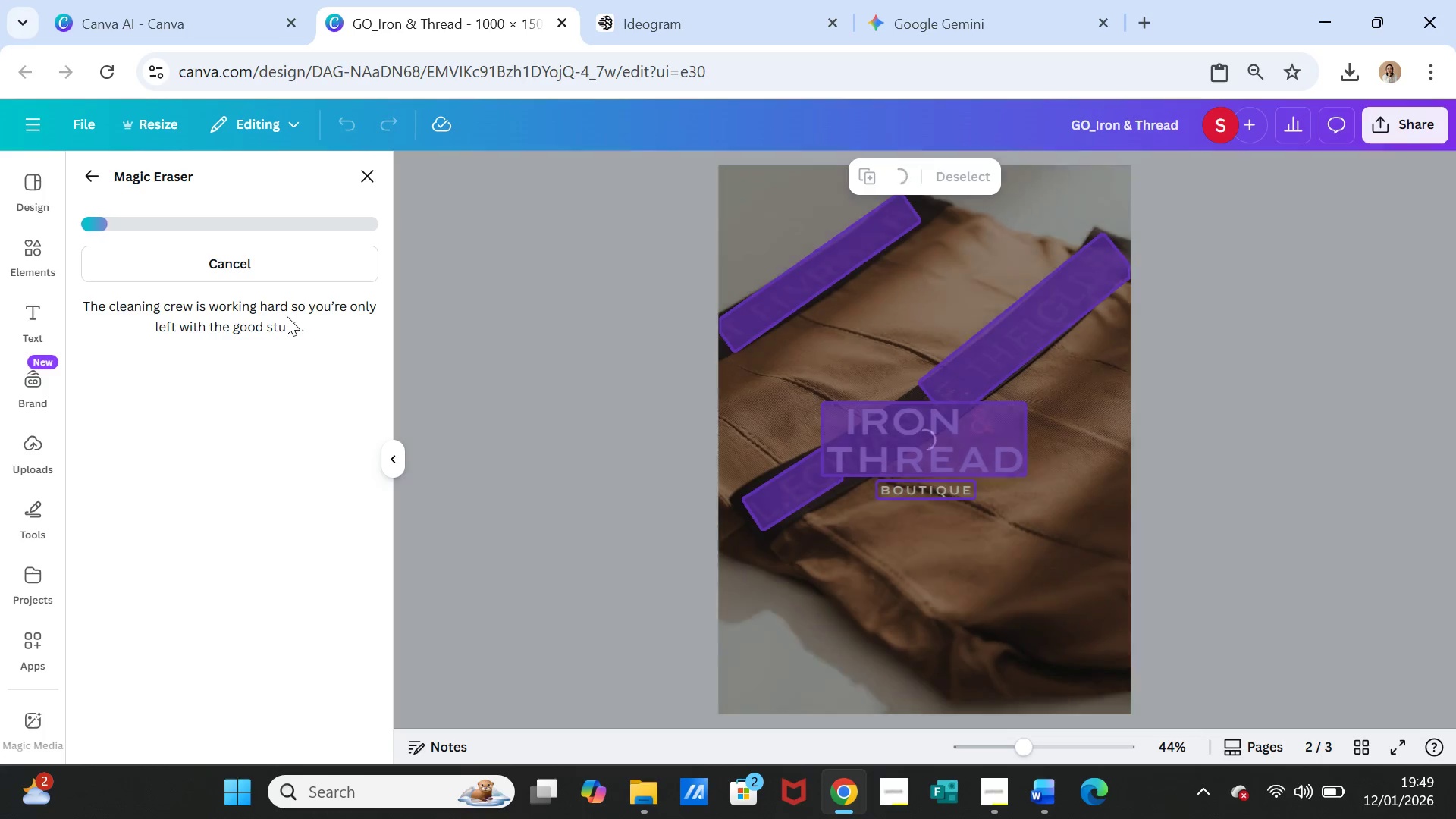 
mouse_move([315, 325])
 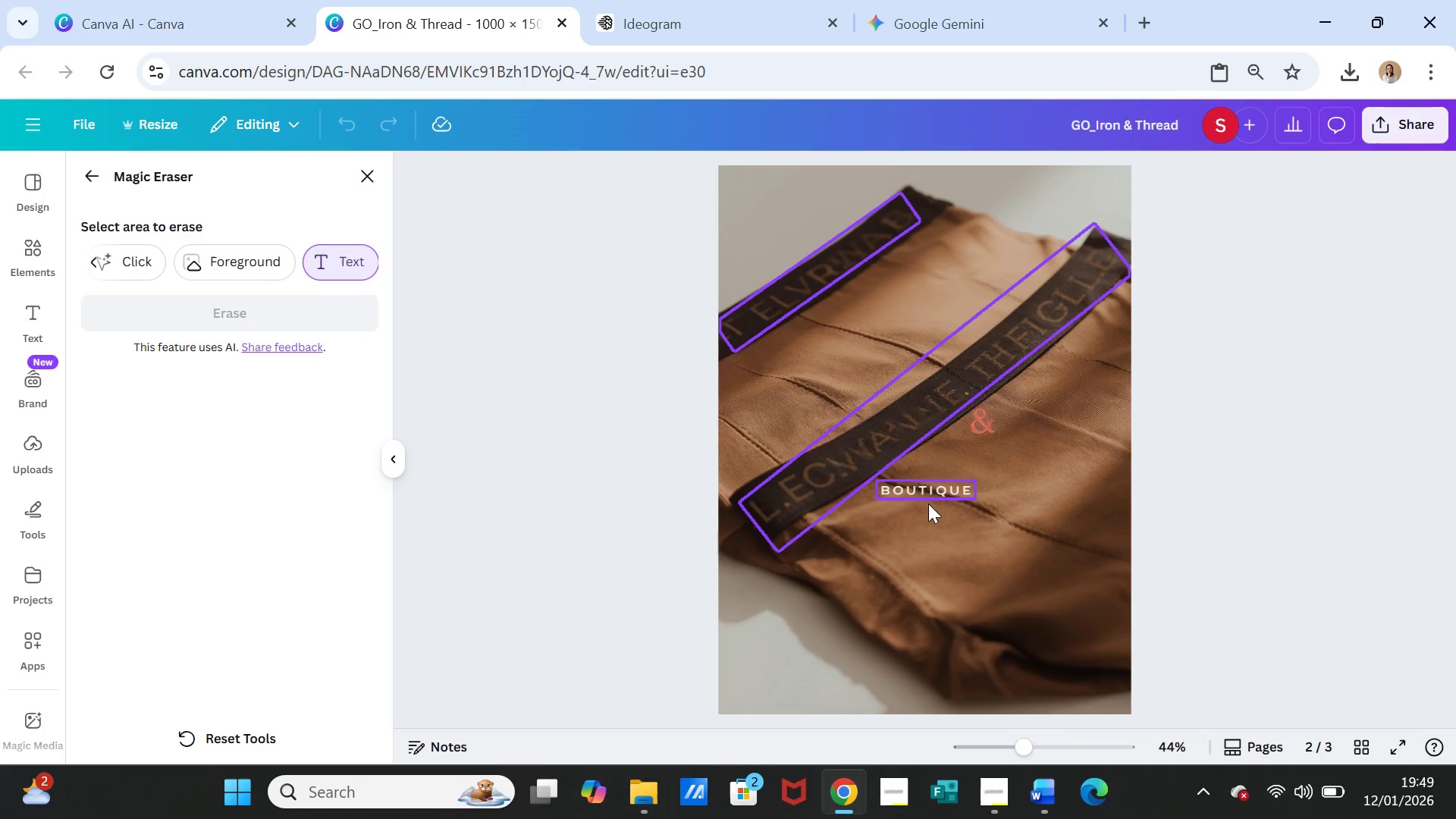 
left_click([931, 490])
 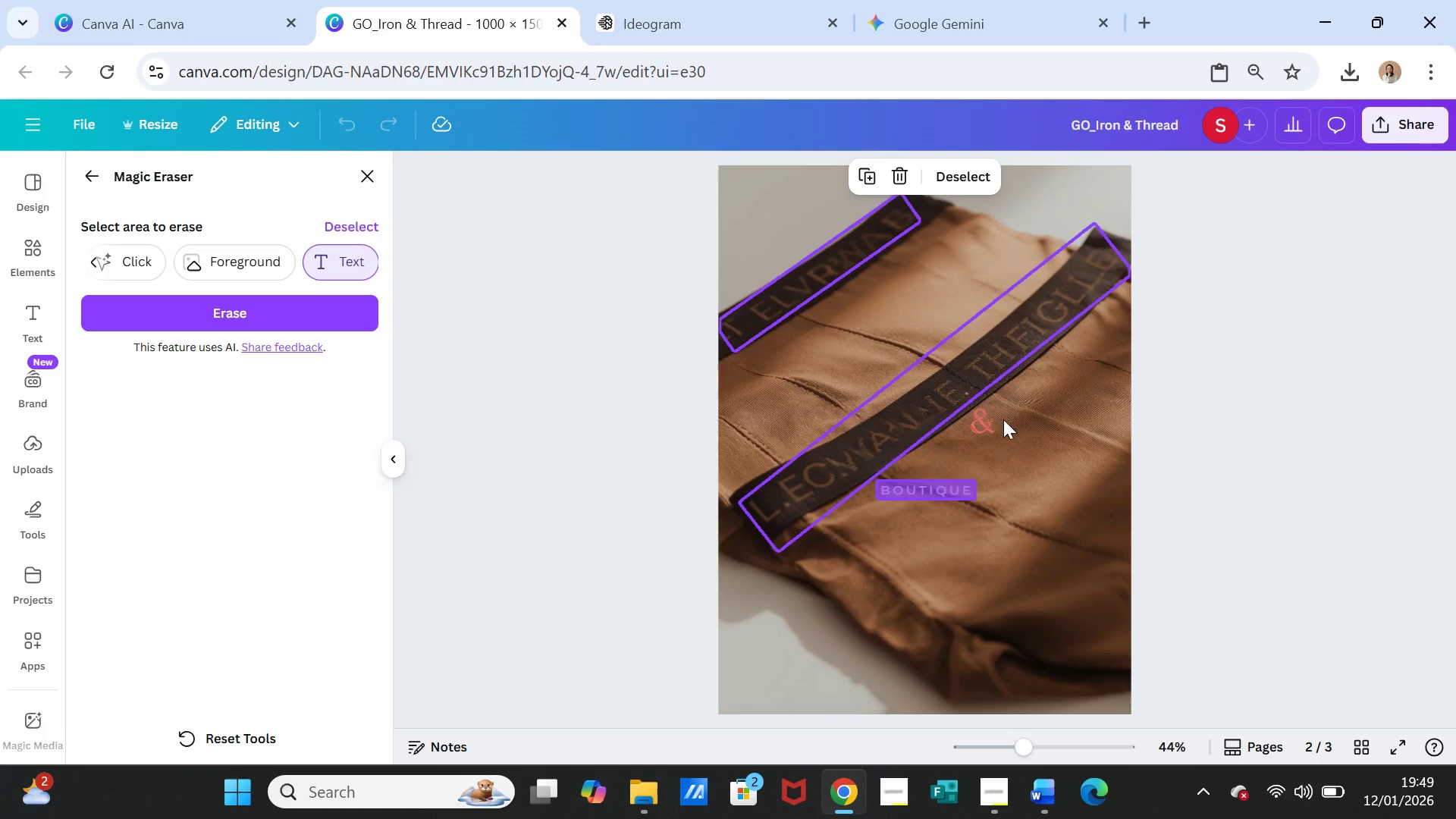 
left_click([985, 417])
 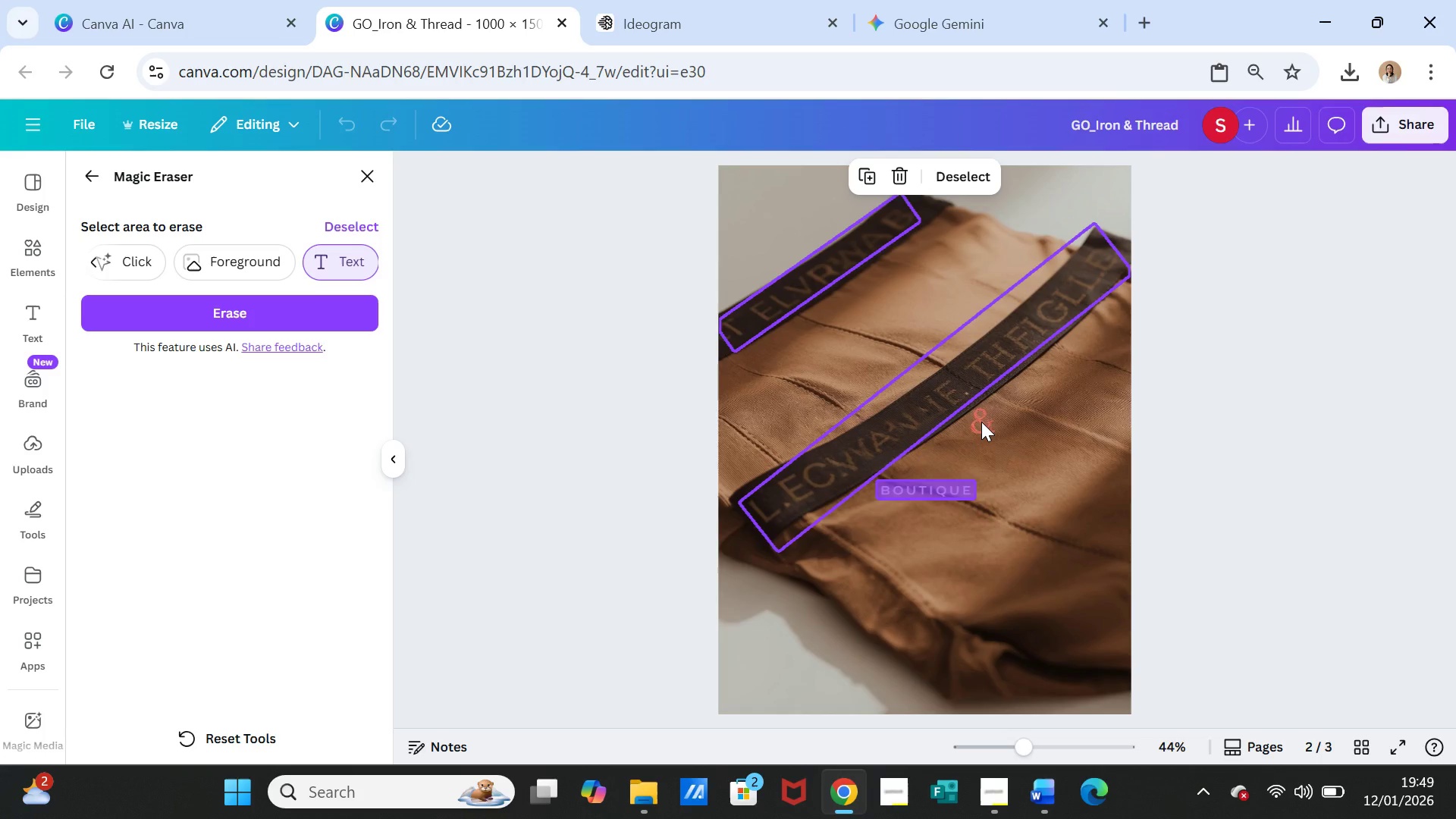 
left_click([981, 422])
 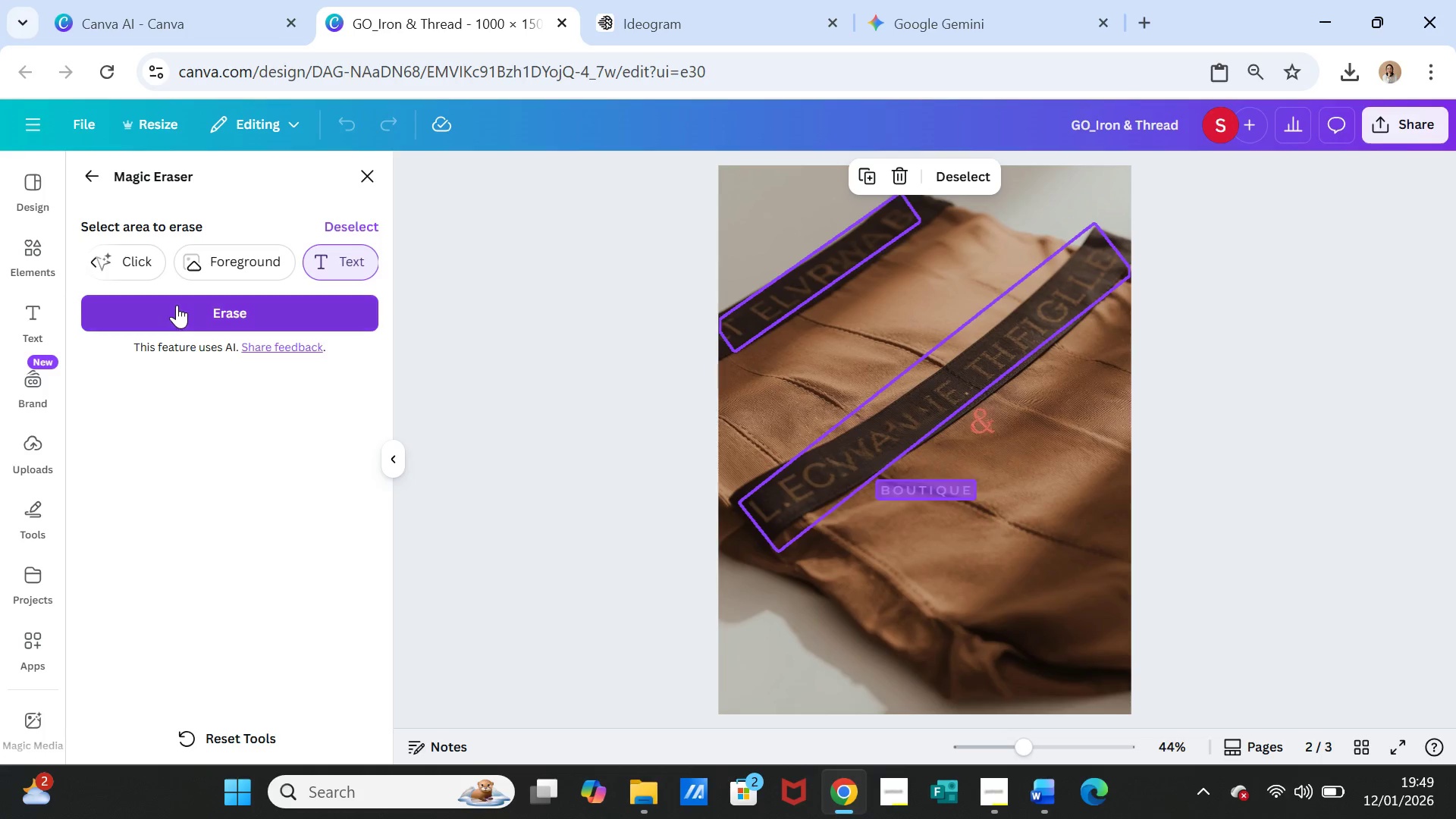 
left_click([177, 305])
 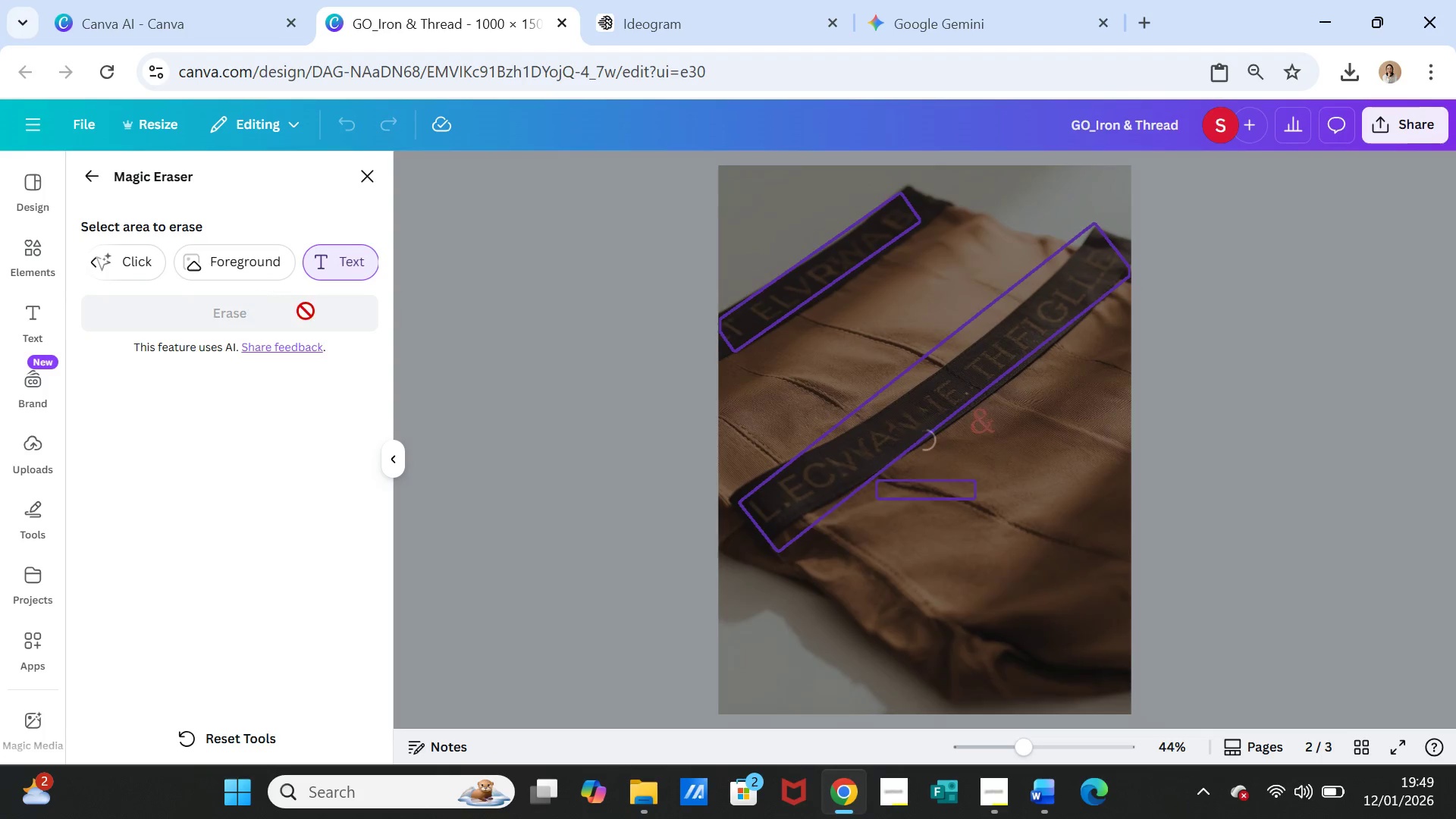 
wait(12.95)
 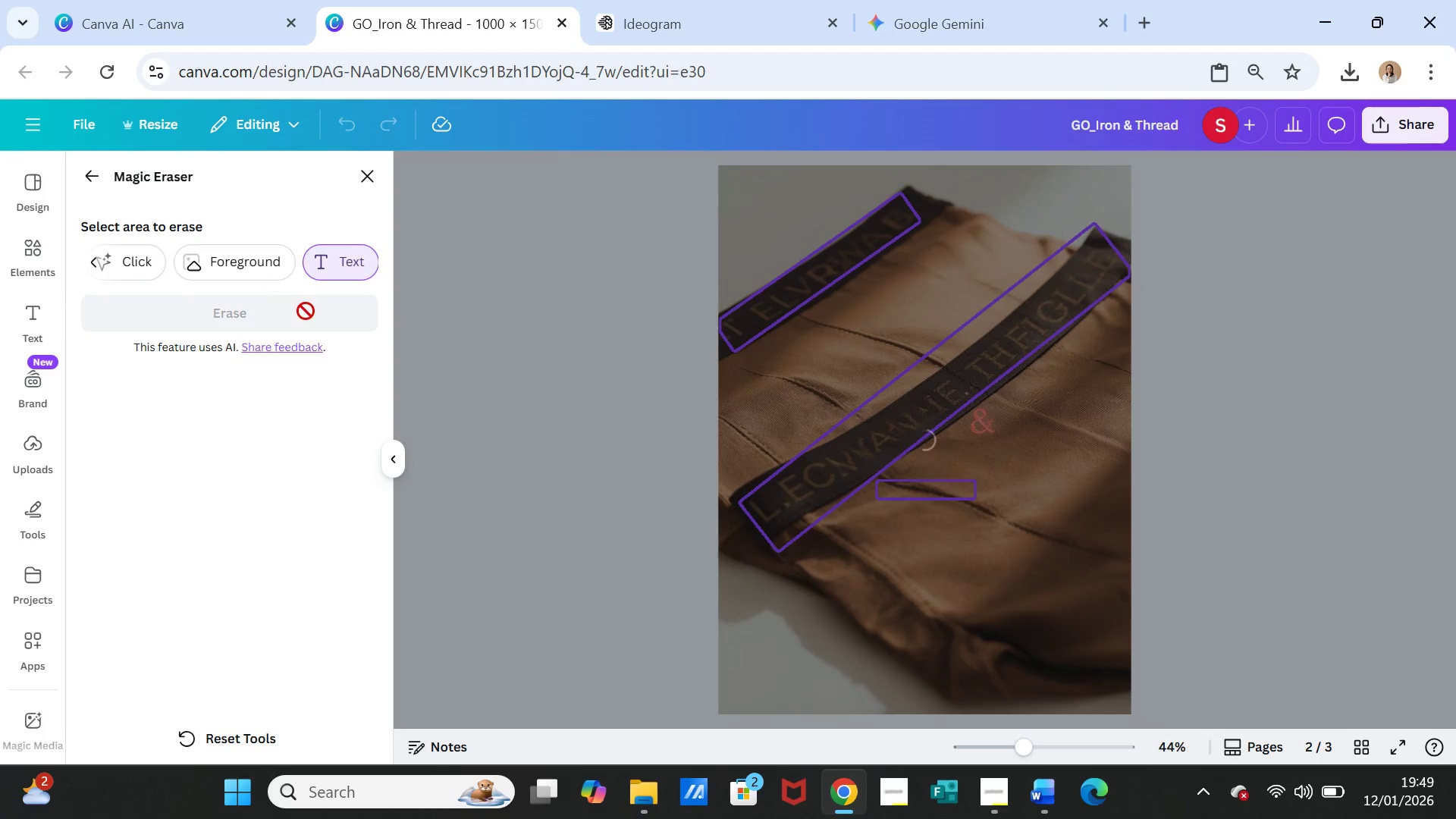 
left_click([1262, 386])
 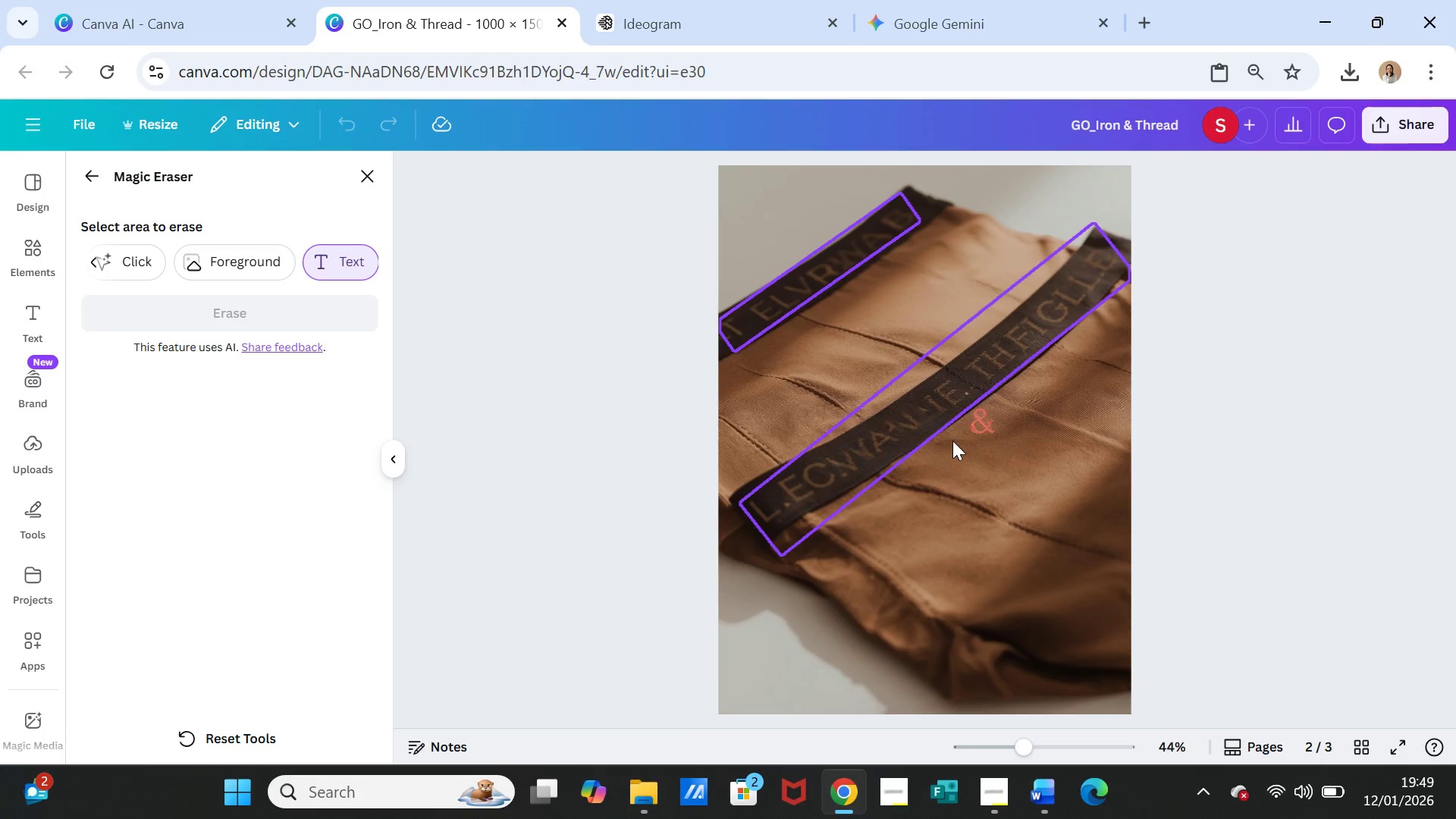 
left_click([987, 422])
 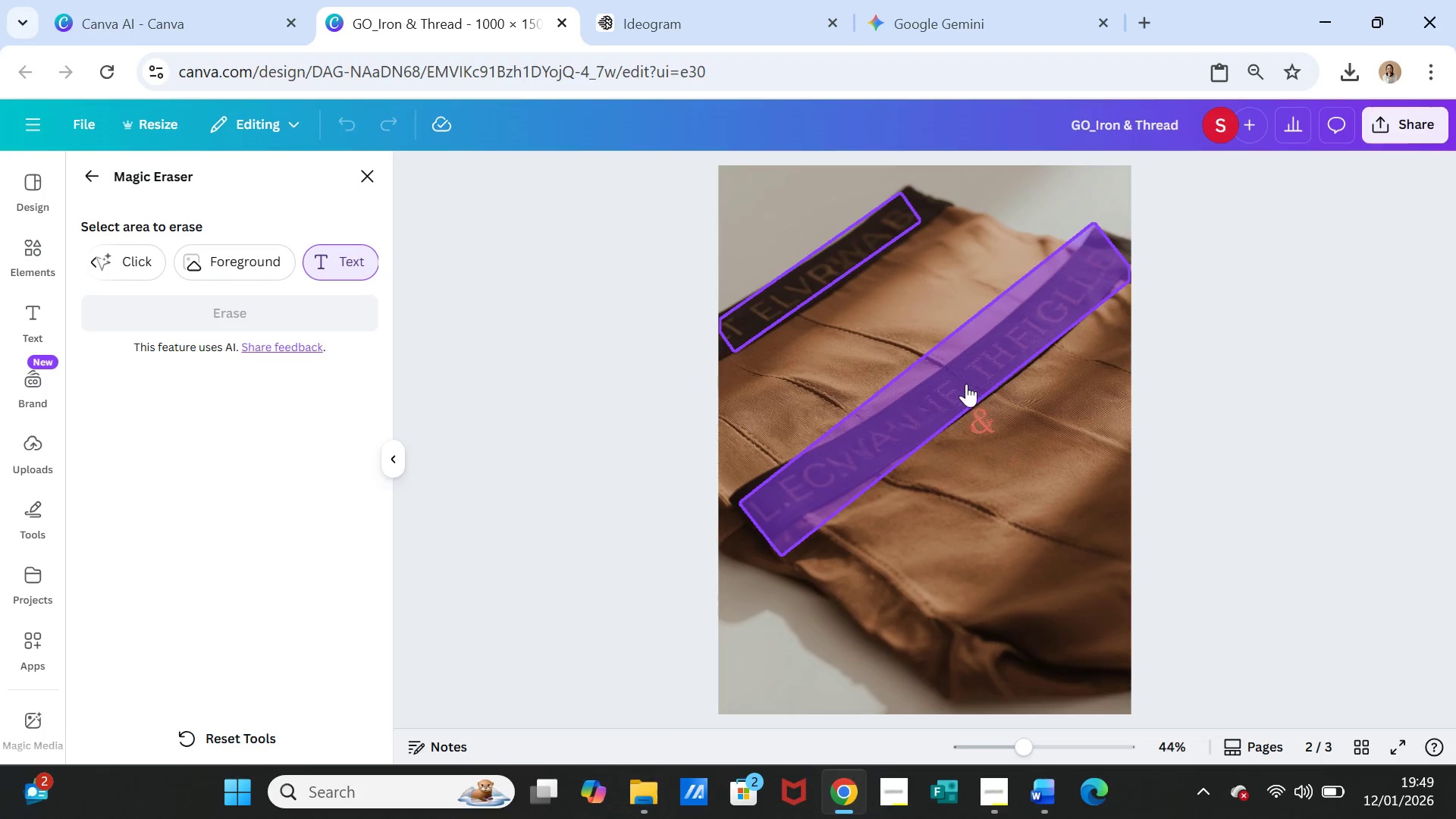 
left_click_drag(start_coordinate=[963, 381], to_coordinate=[981, 403])
 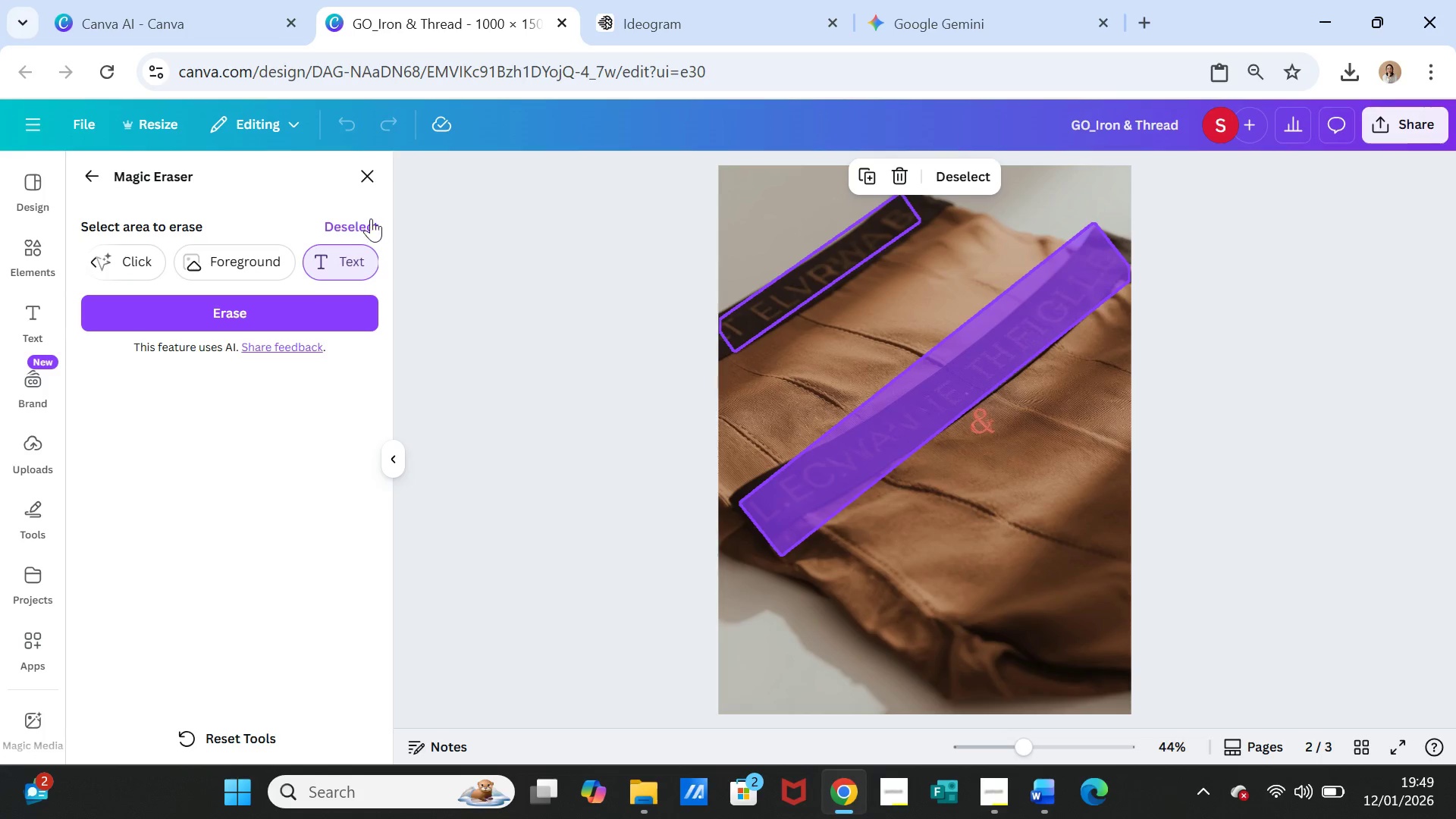 
left_click([374, 169])
 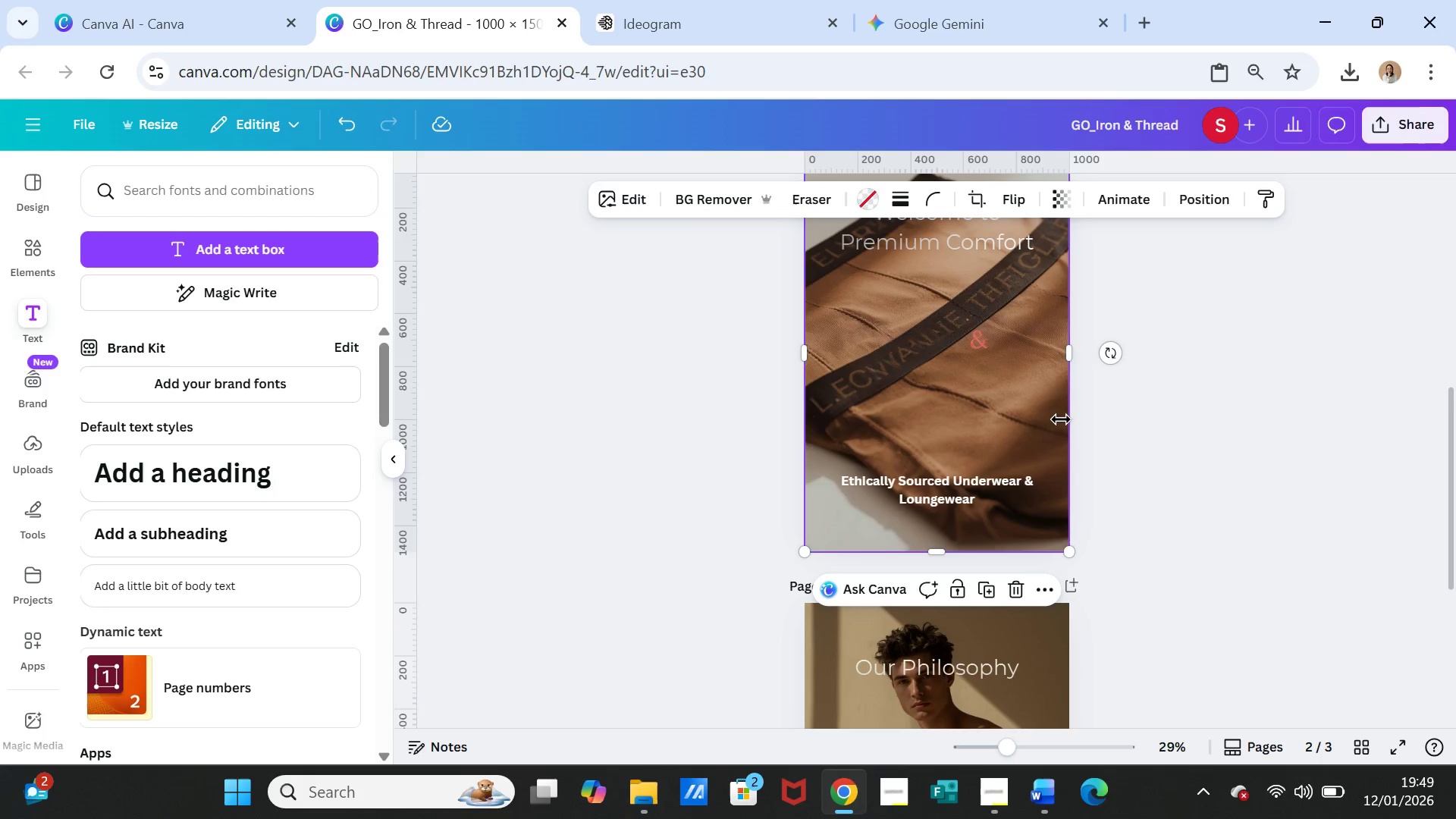 
left_click([1053, 404])
 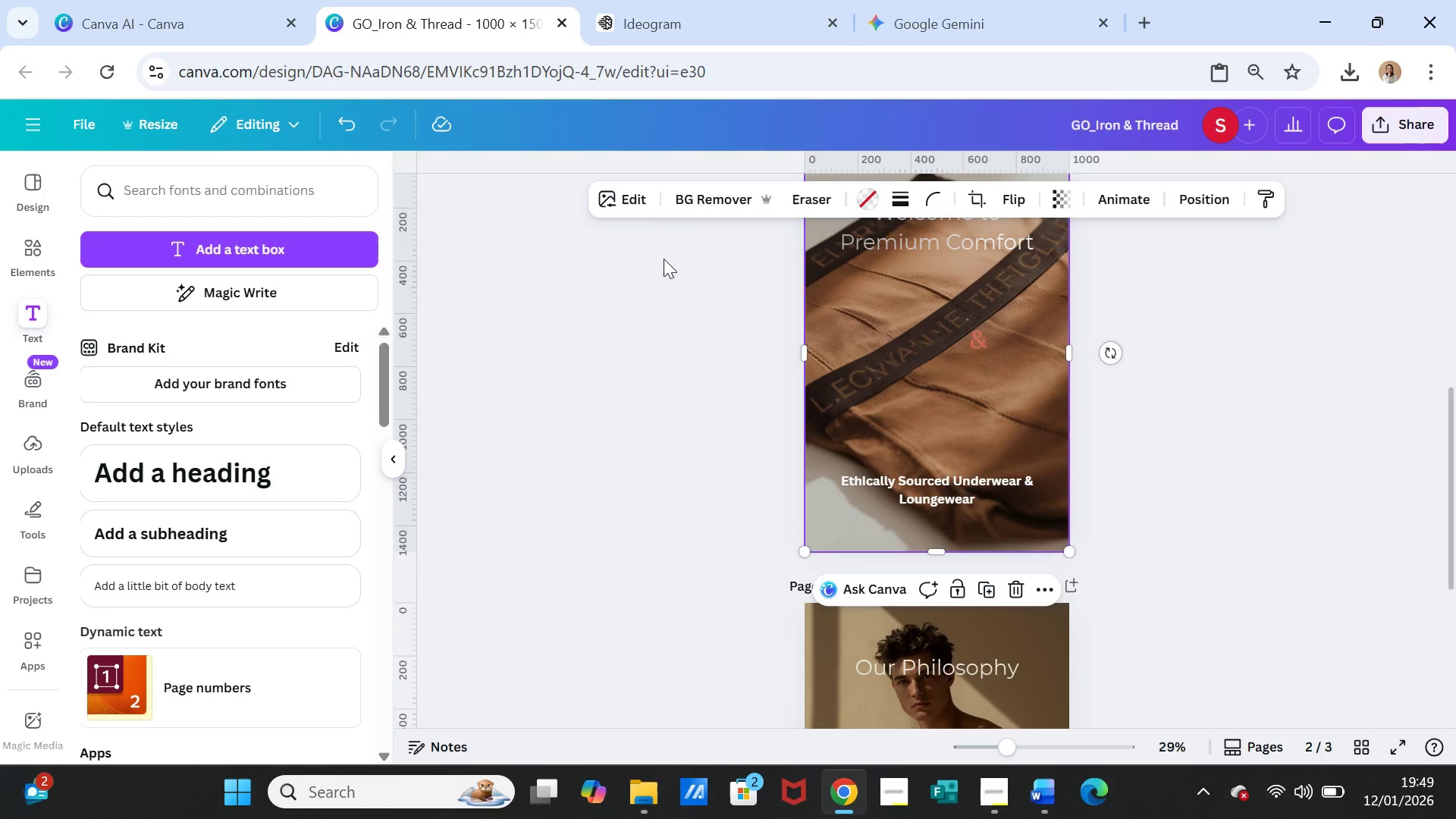 
left_click([616, 193])
 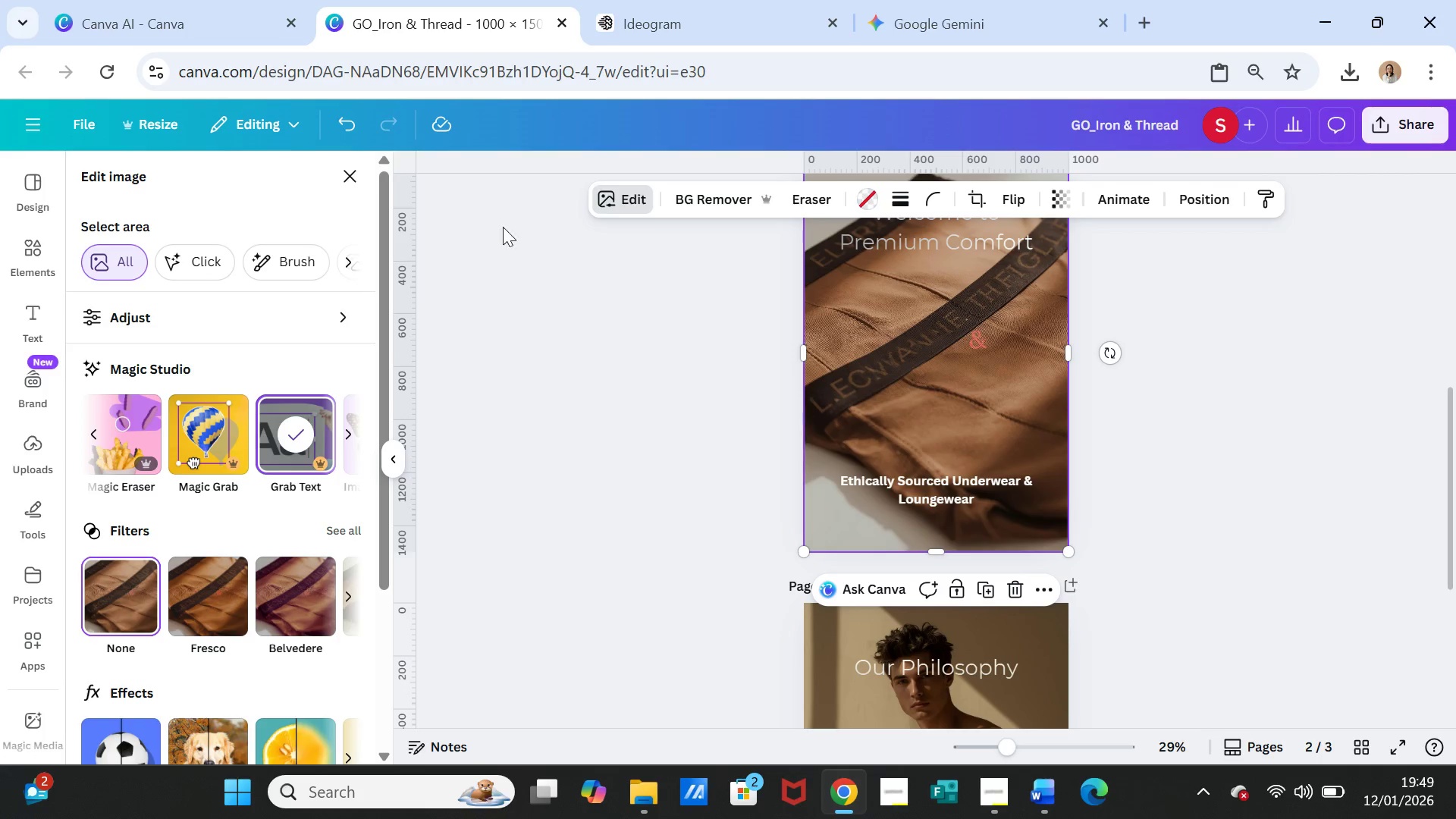 
wait(5.72)
 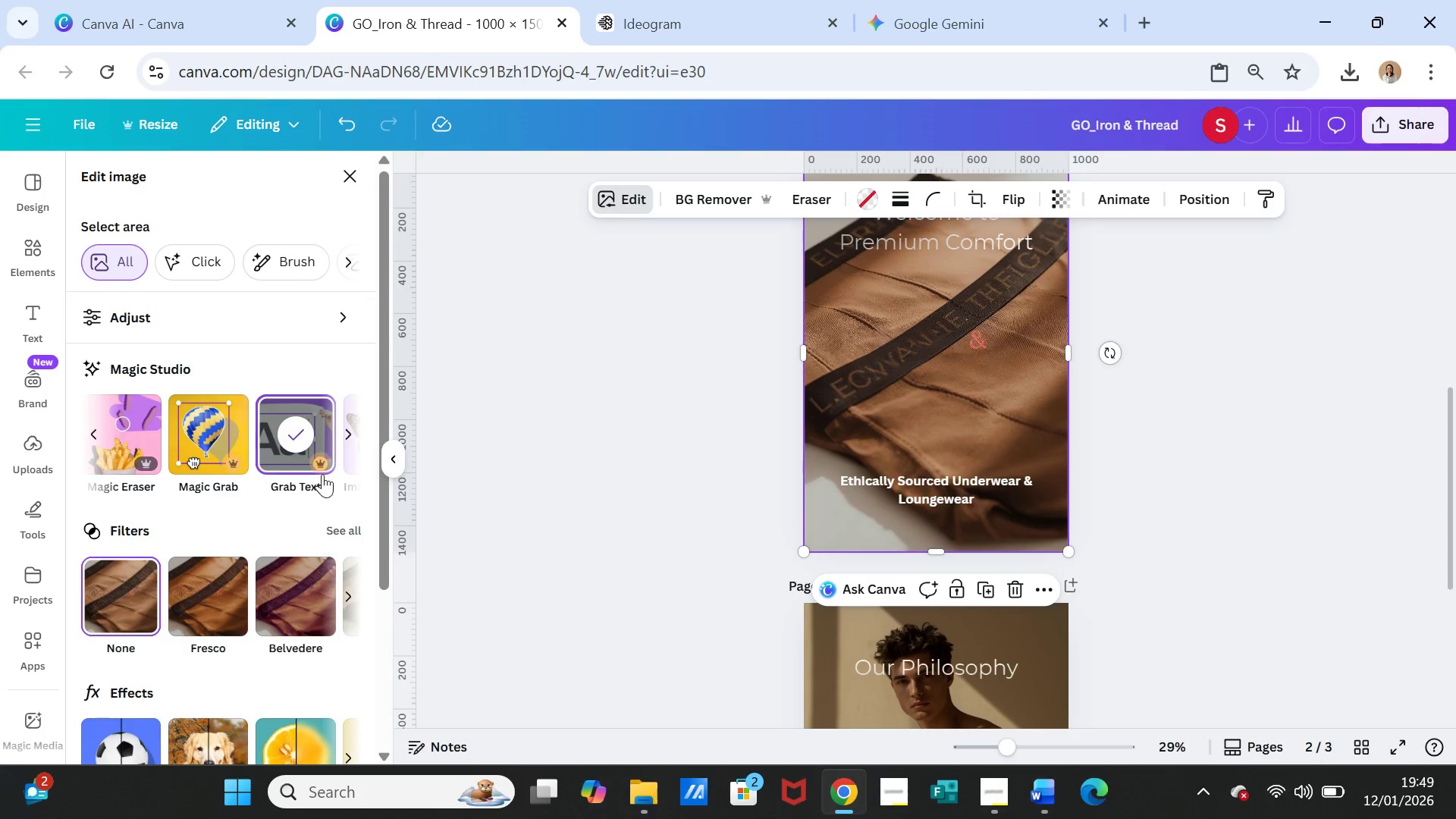 
left_click([127, 438])
 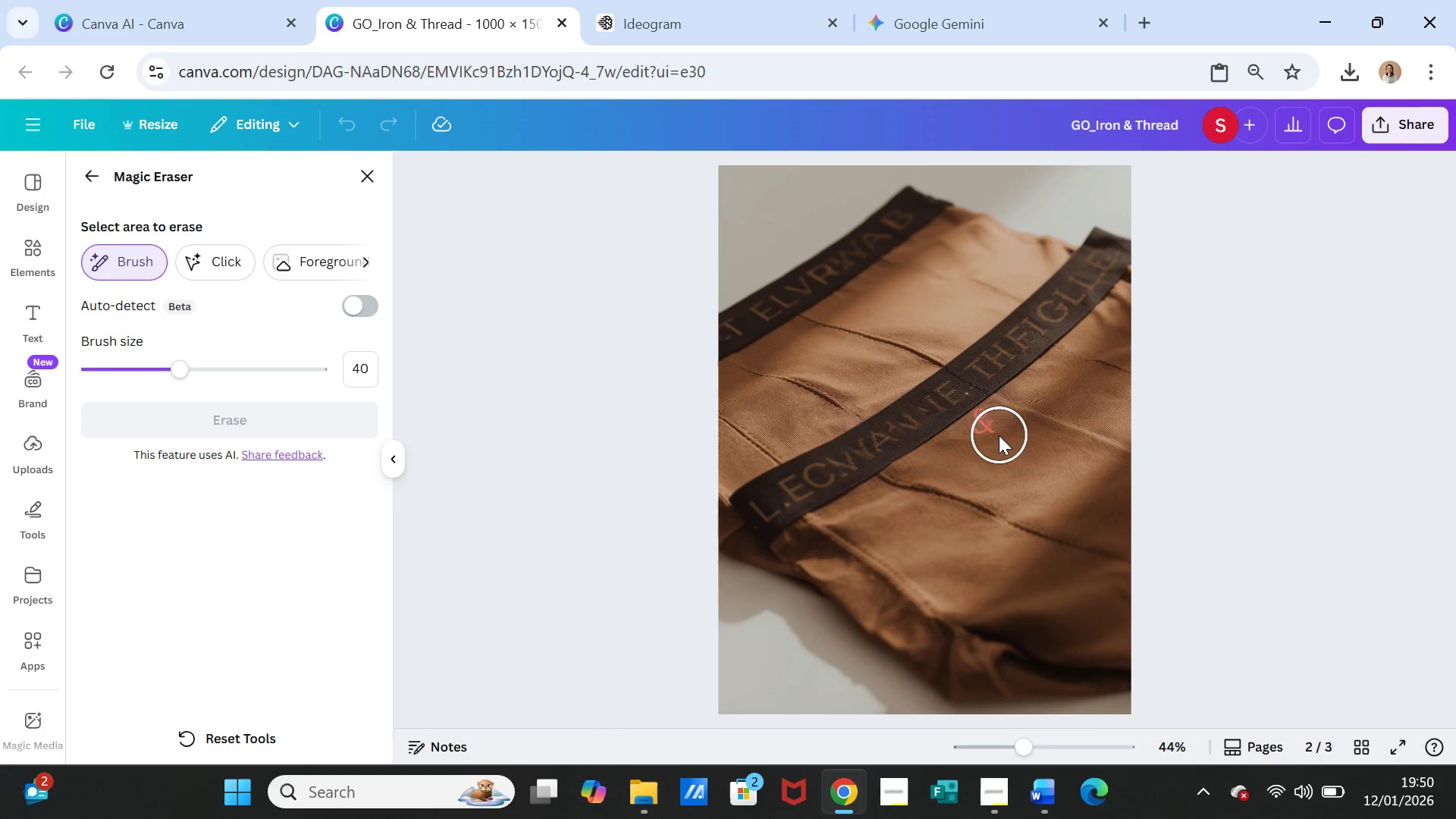 
left_click([995, 433])
 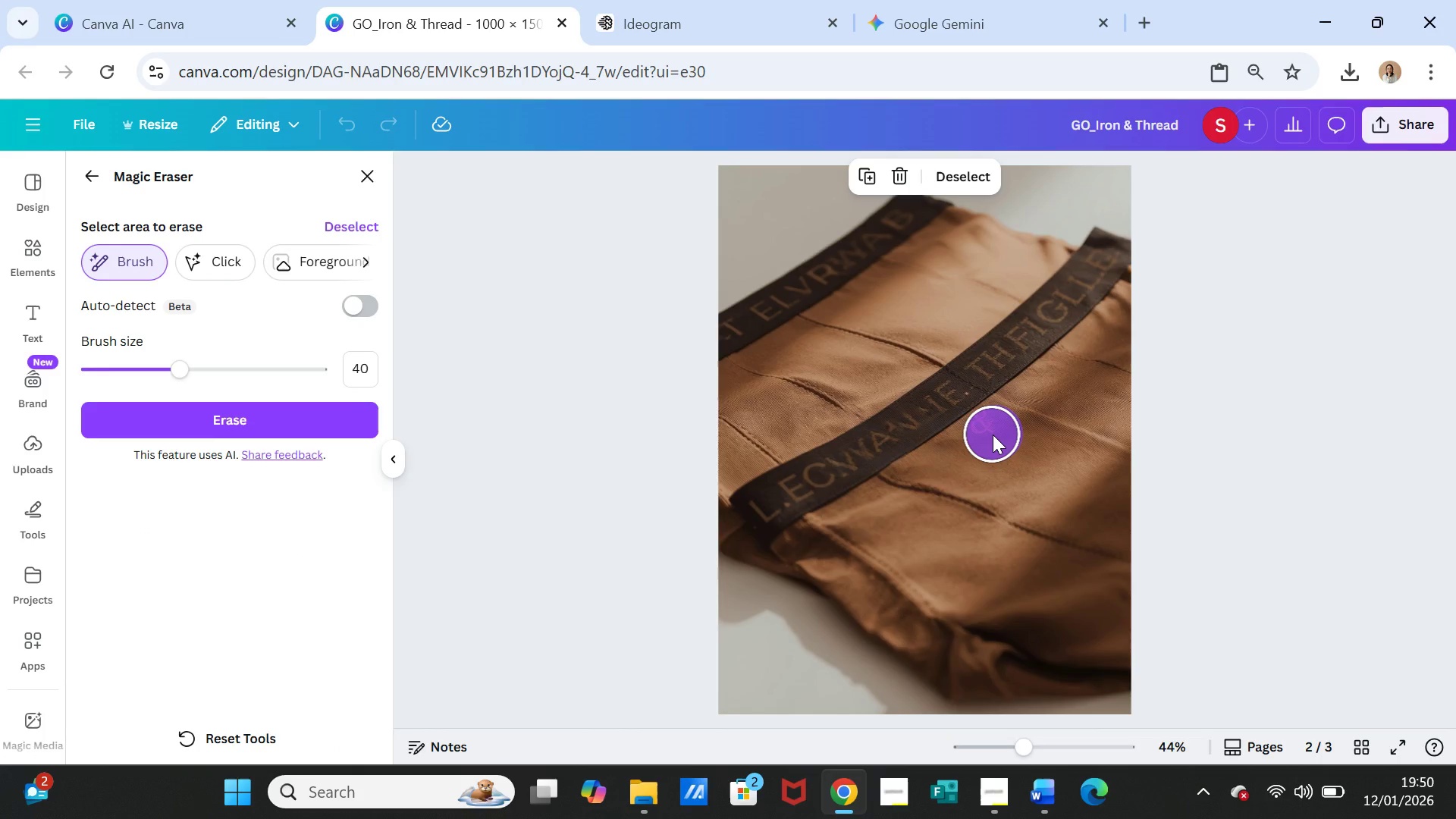 
wait(5.94)
 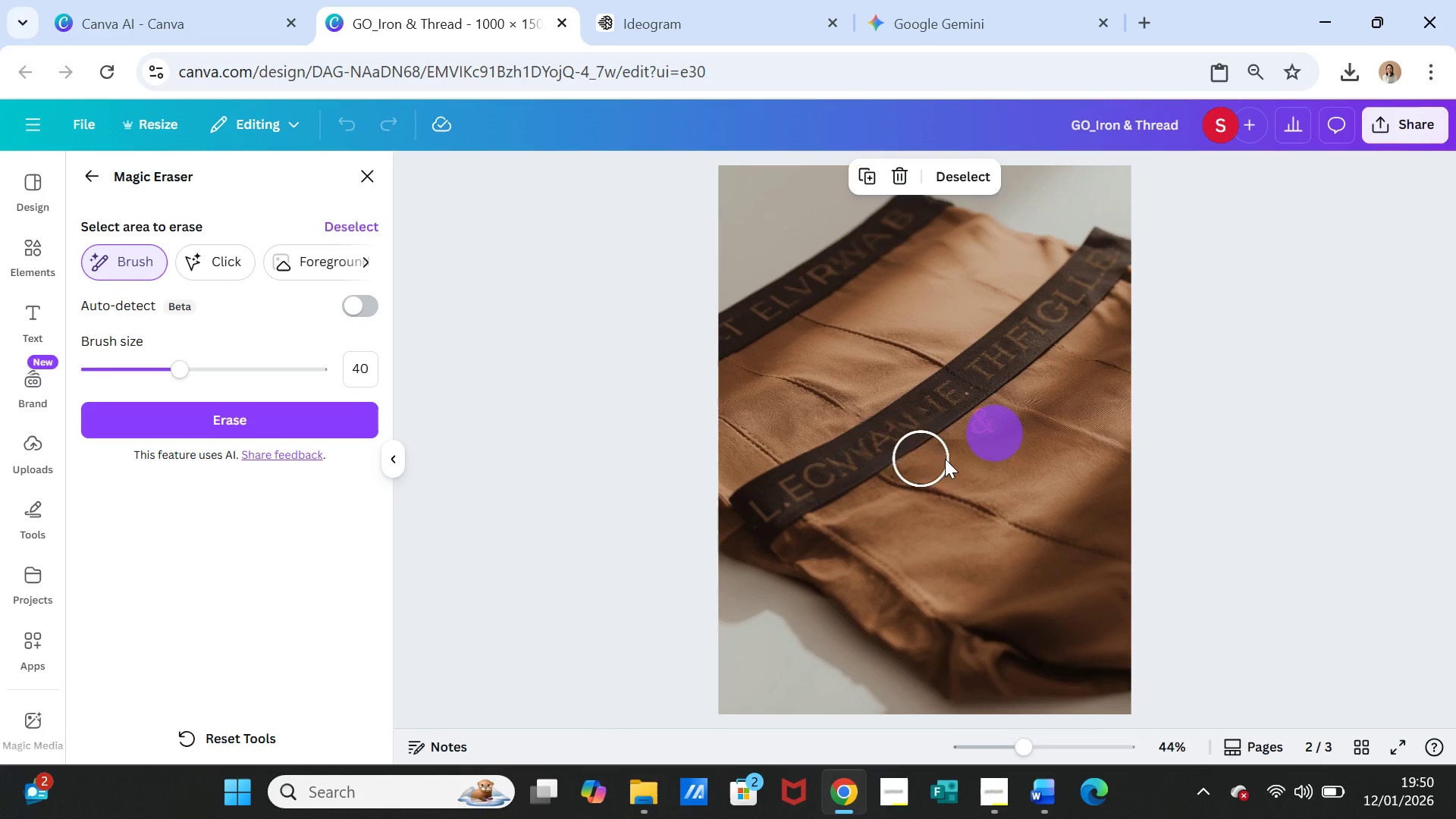 
left_click([990, 431])
 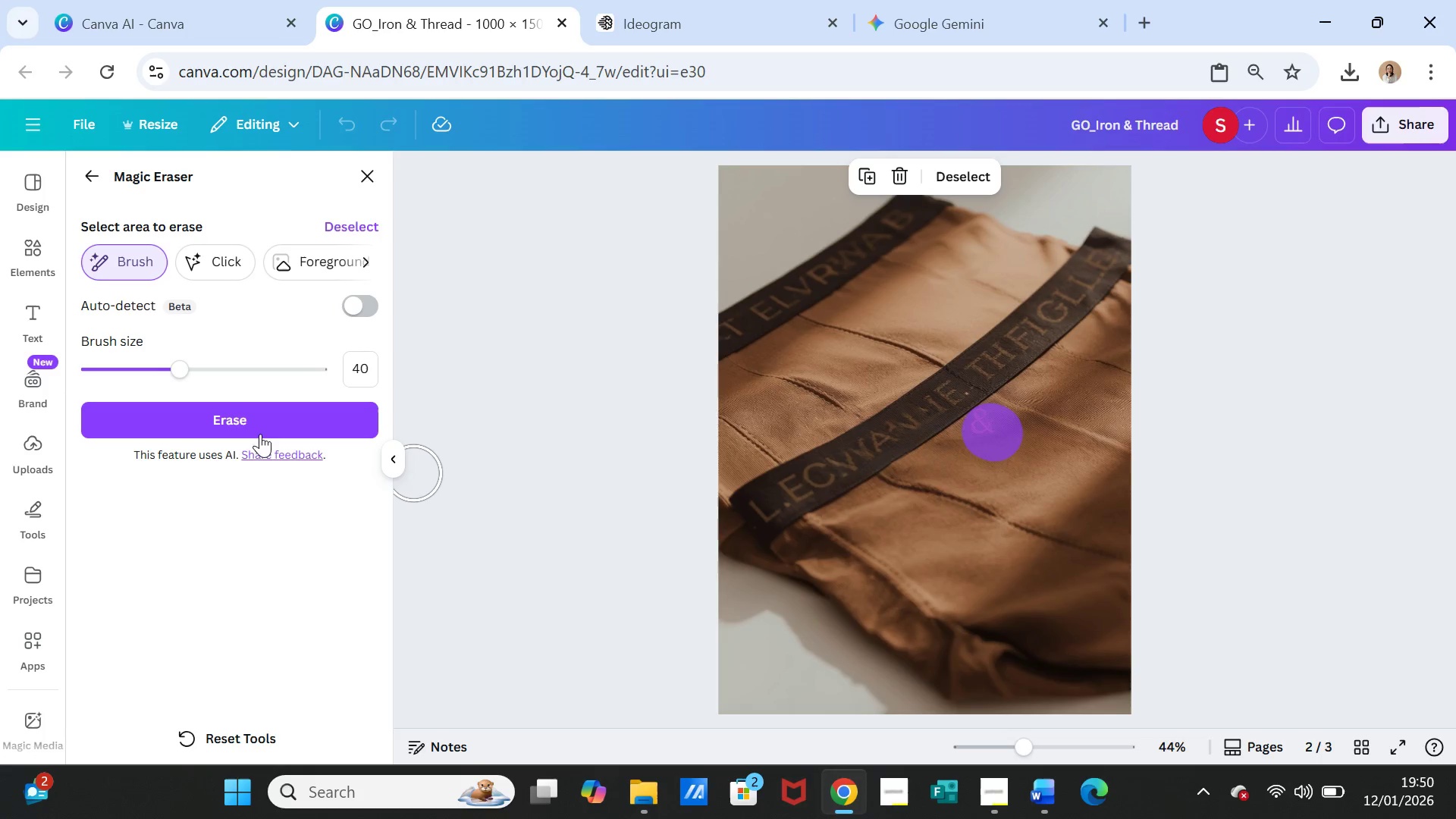 
left_click_drag(start_coordinate=[243, 394], to_coordinate=[247, 407])
 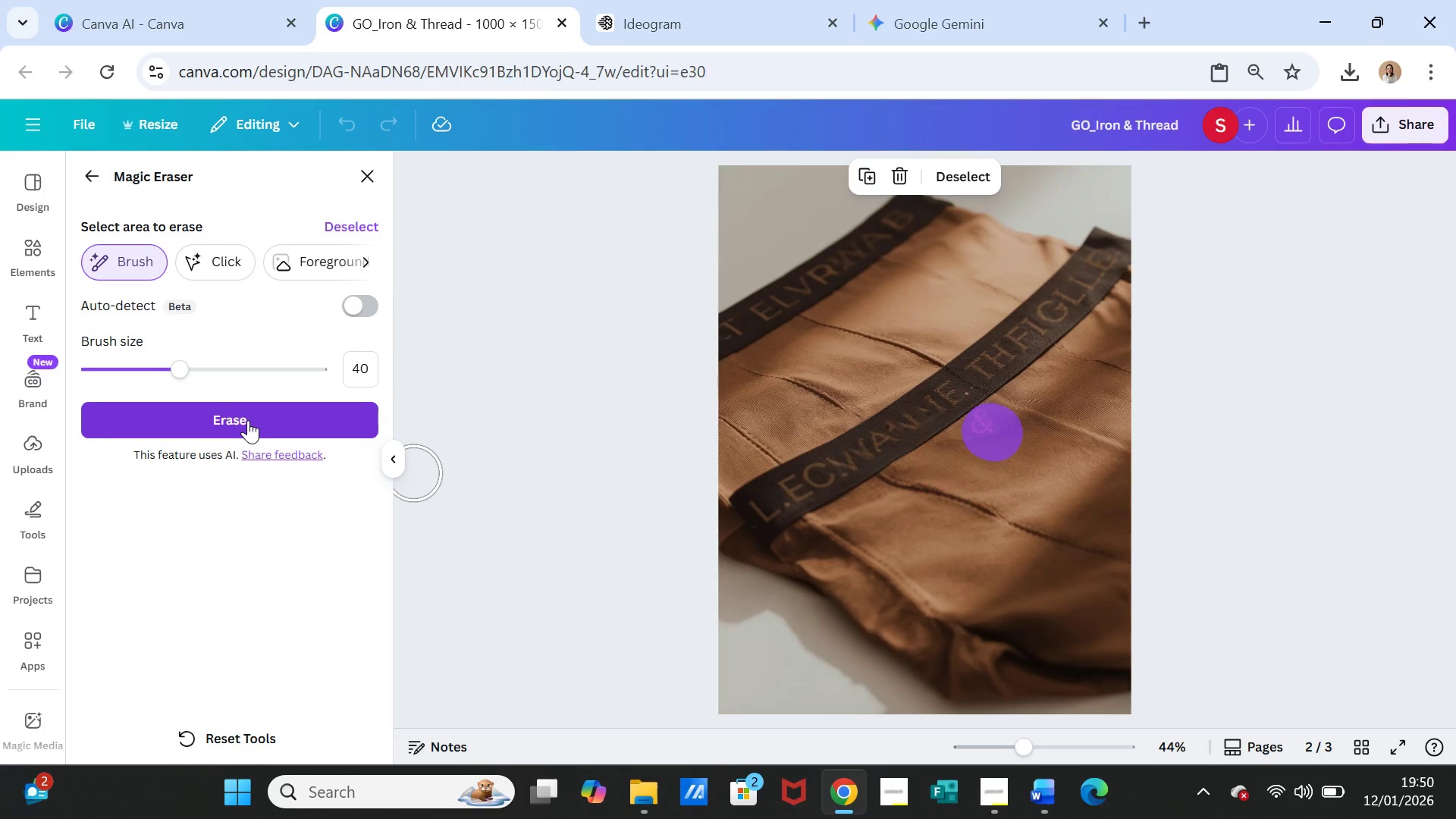 
double_click([248, 420])
 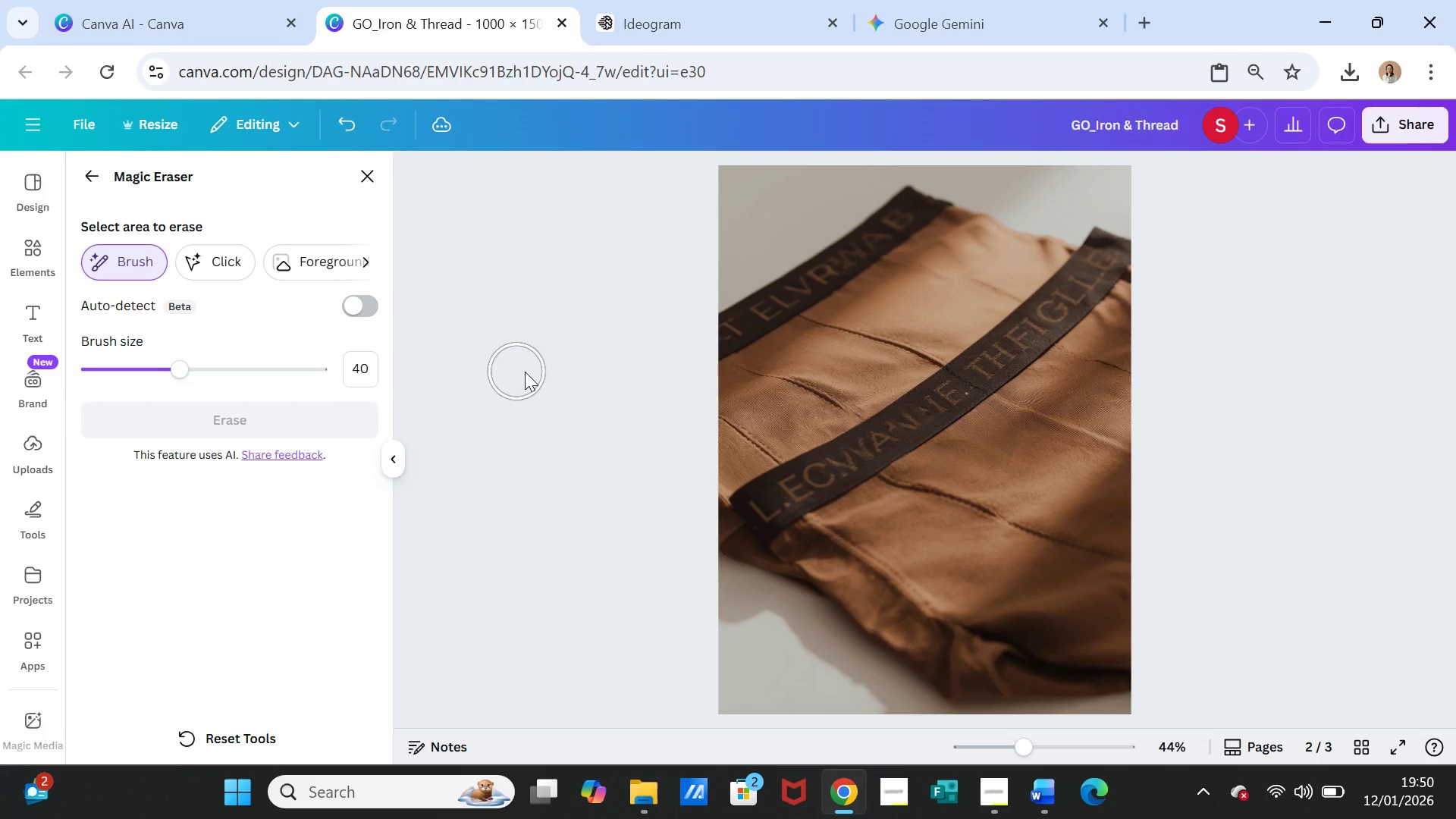 
wait(6.84)
 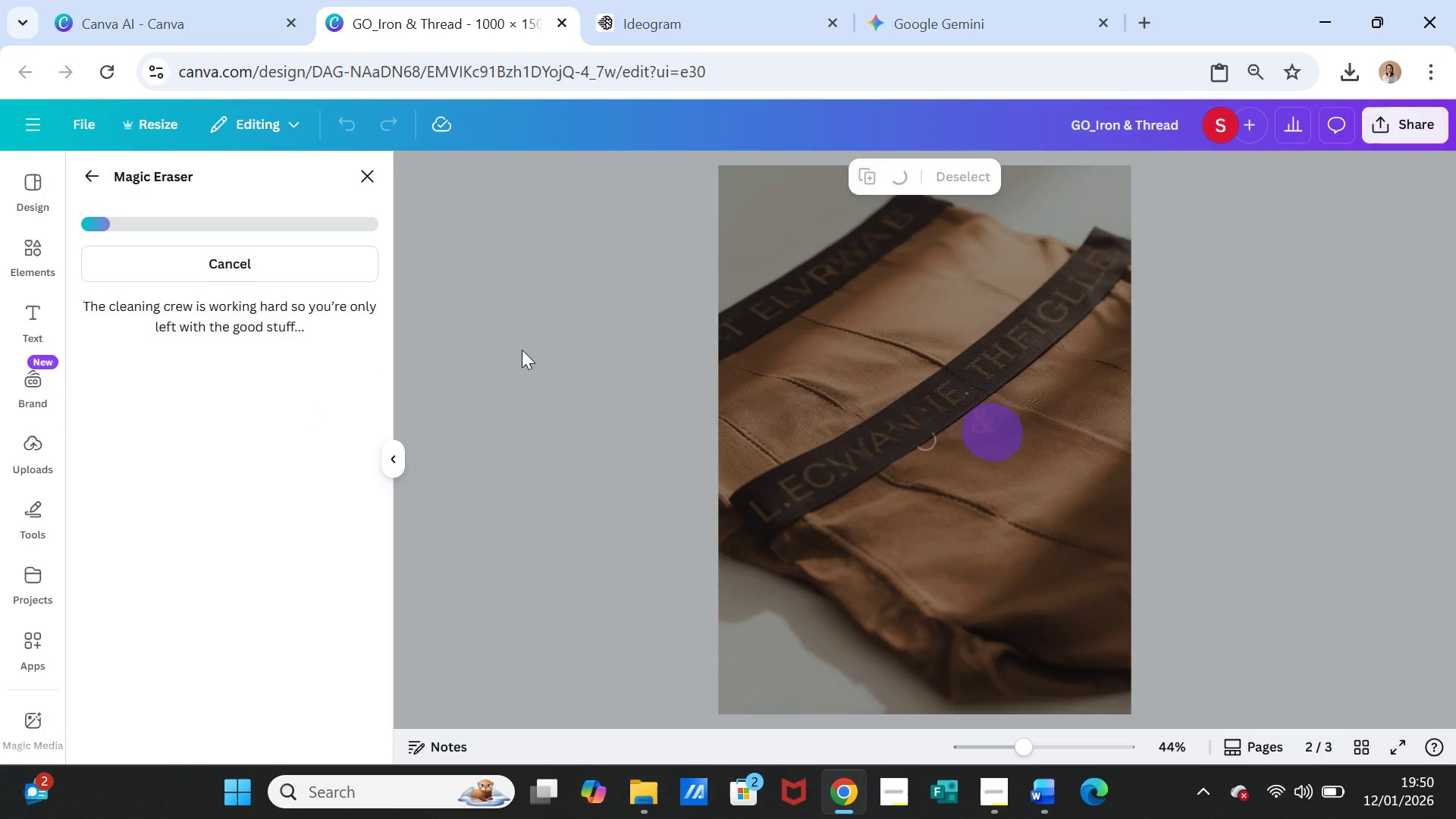 
left_click([377, 169])
 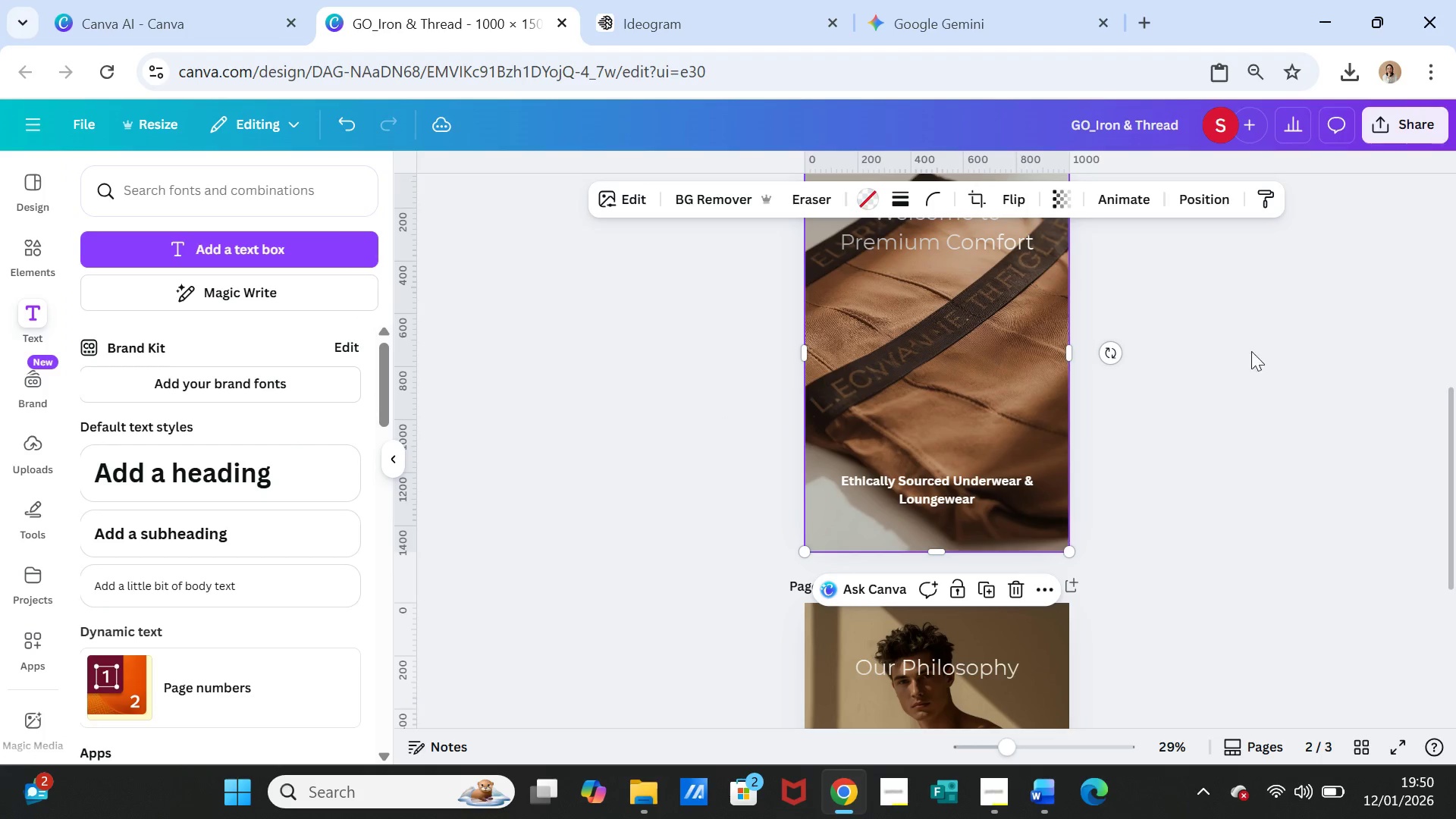 
left_click([1251, 369])
 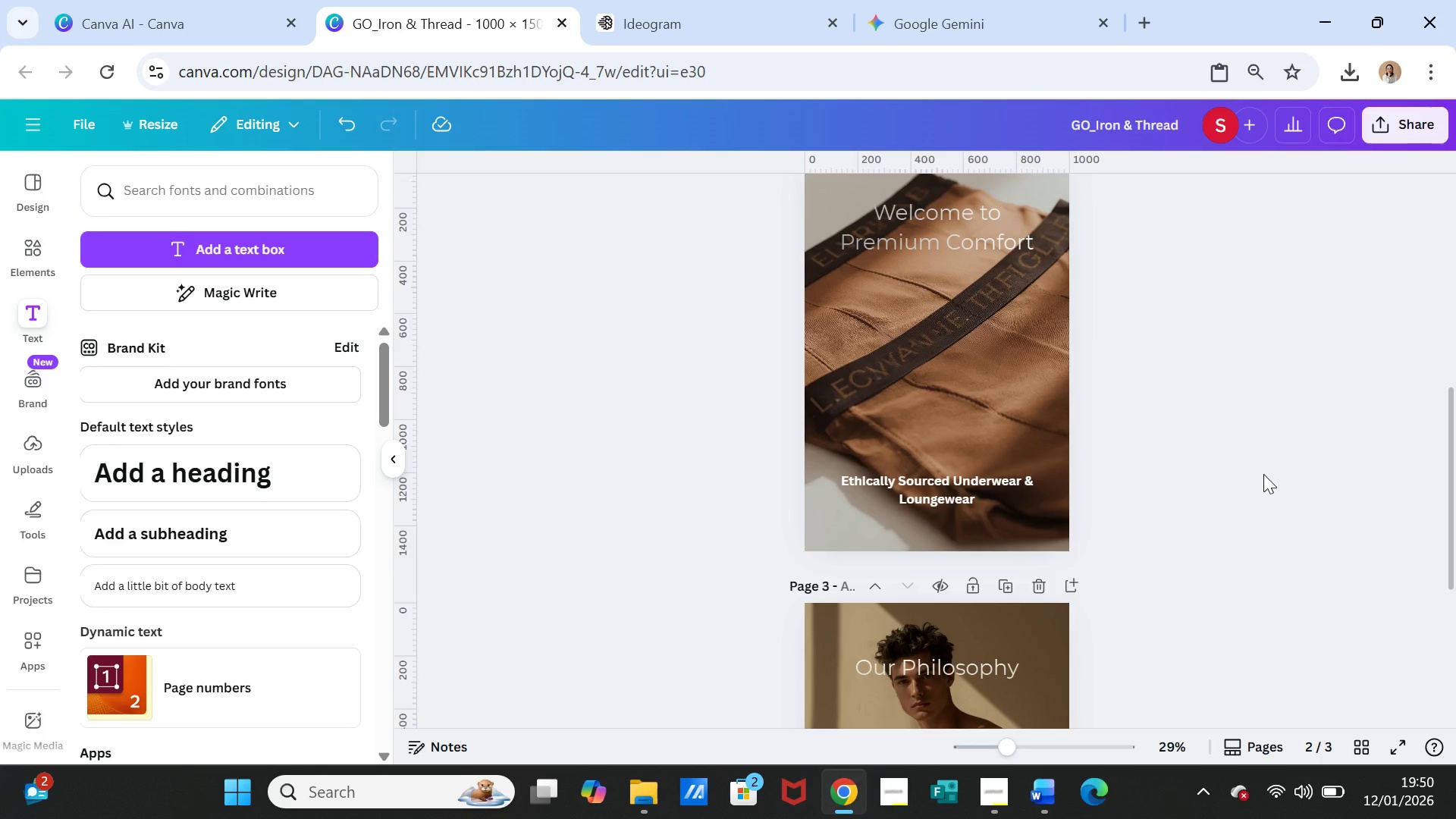 
scroll: coordinate [1263, 474], scroll_direction: up, amount: 1.0
 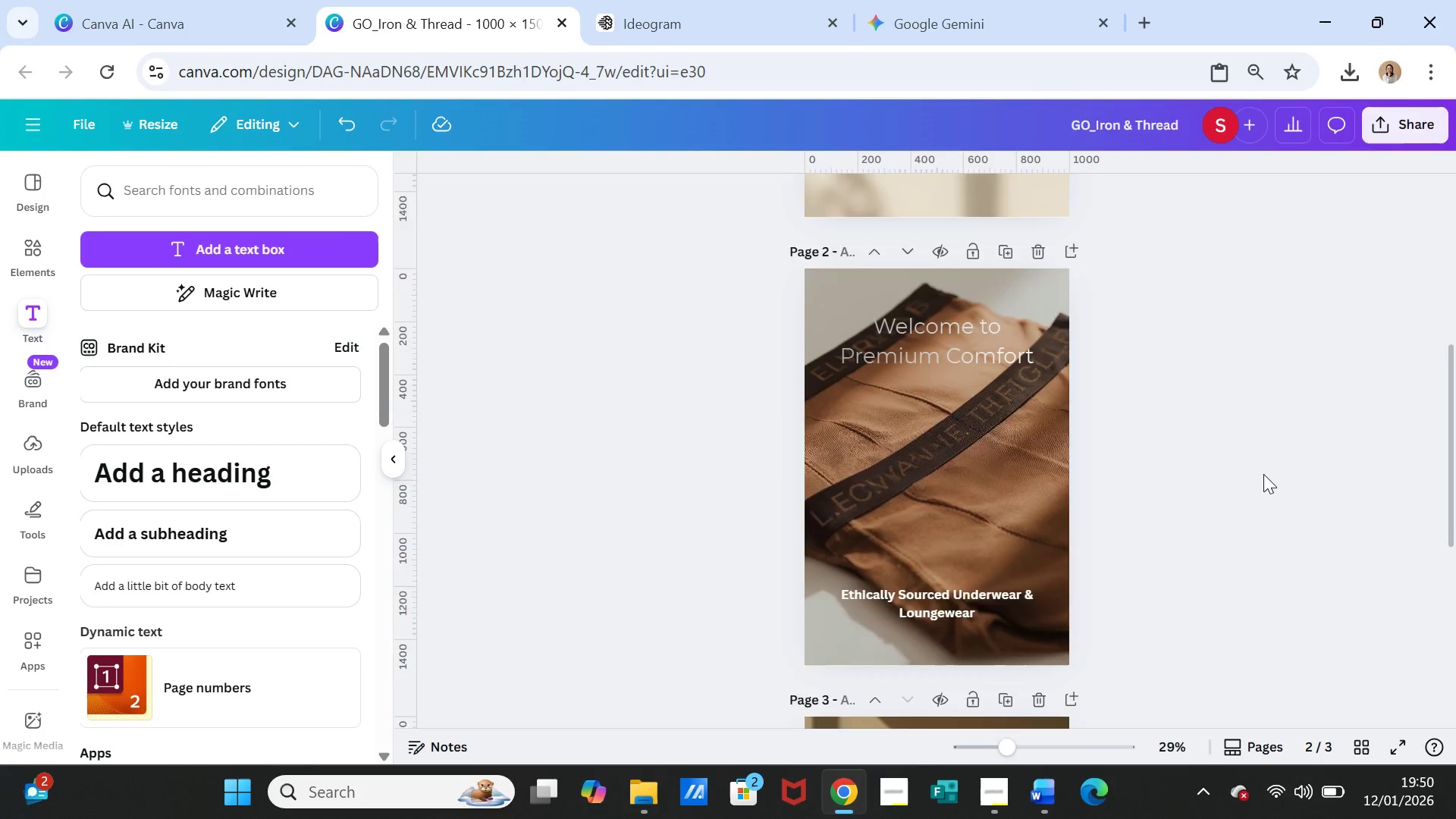 
scroll: coordinate [1263, 474], scroll_direction: down, amount: 5.0
 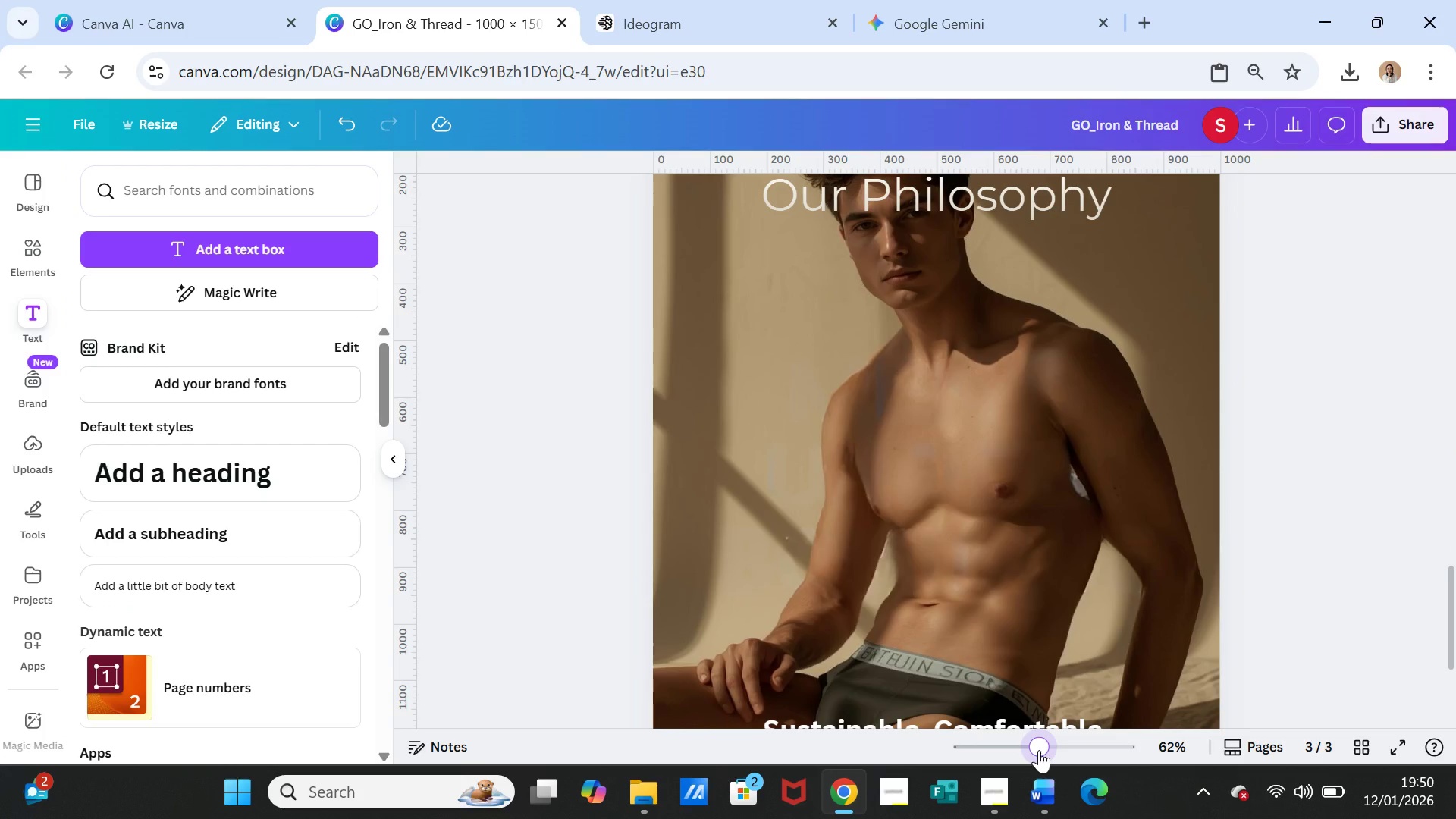 
wait(6.91)
 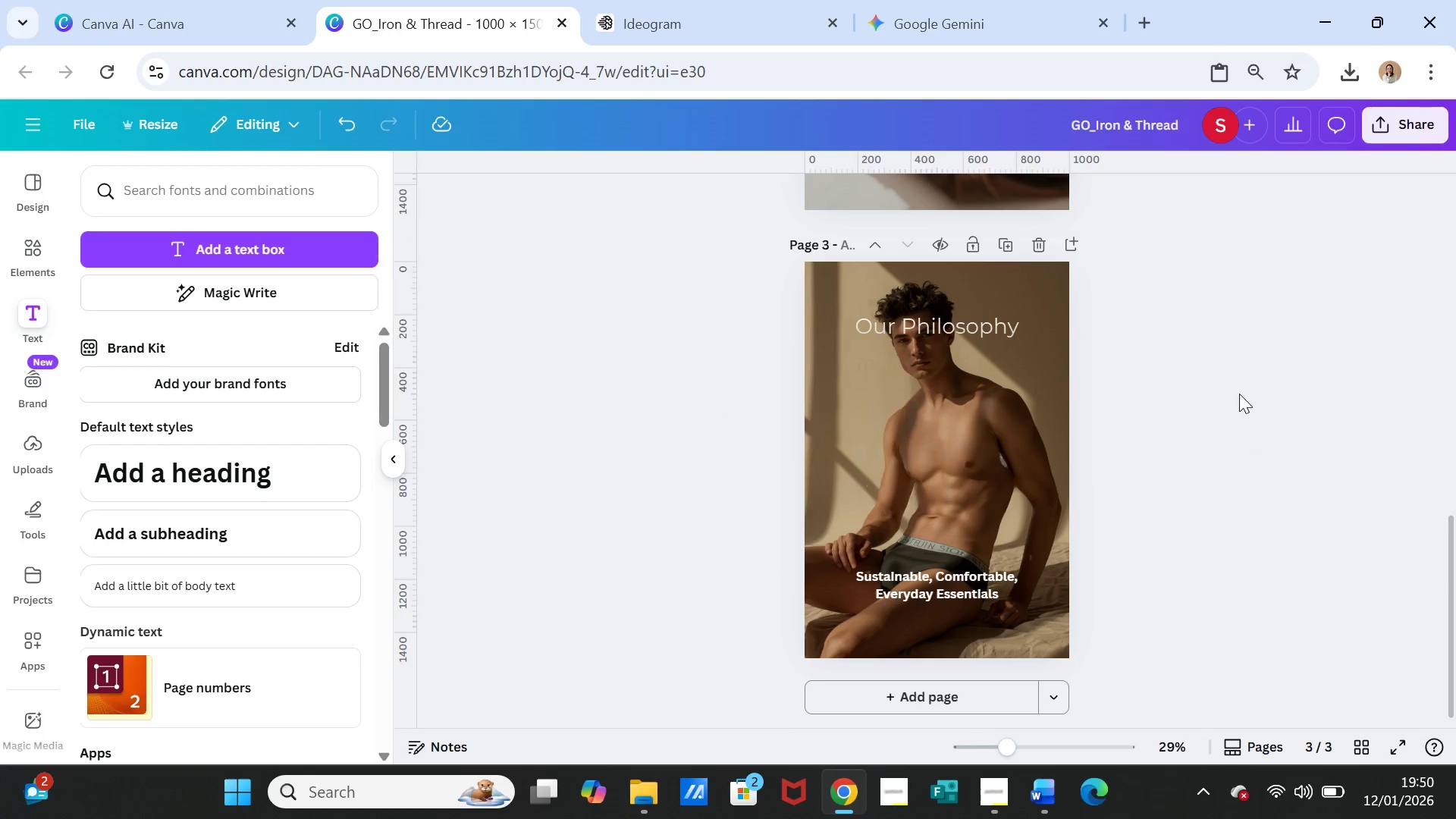 
left_click([1147, 499])
 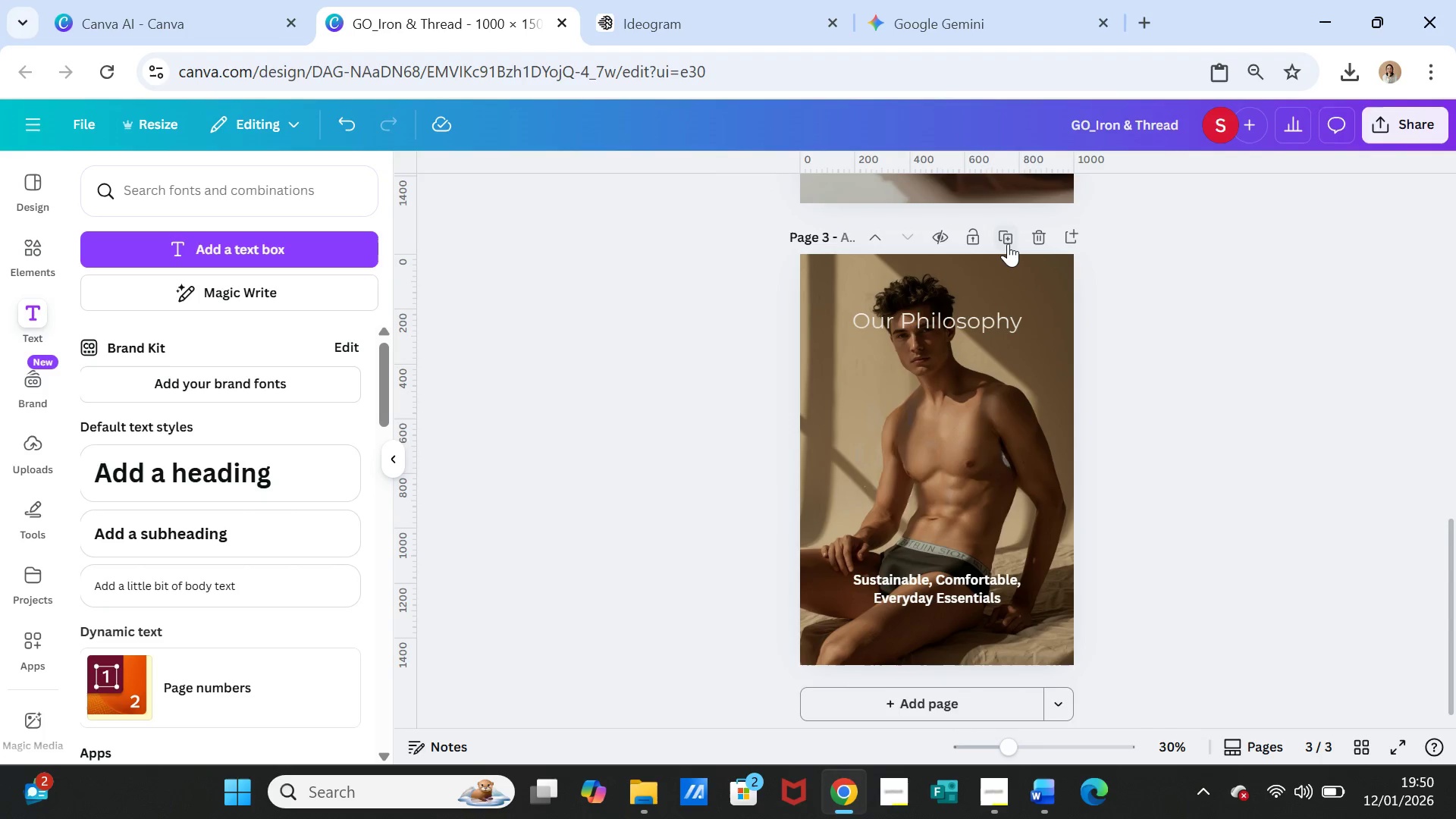 
left_click([1008, 243])
 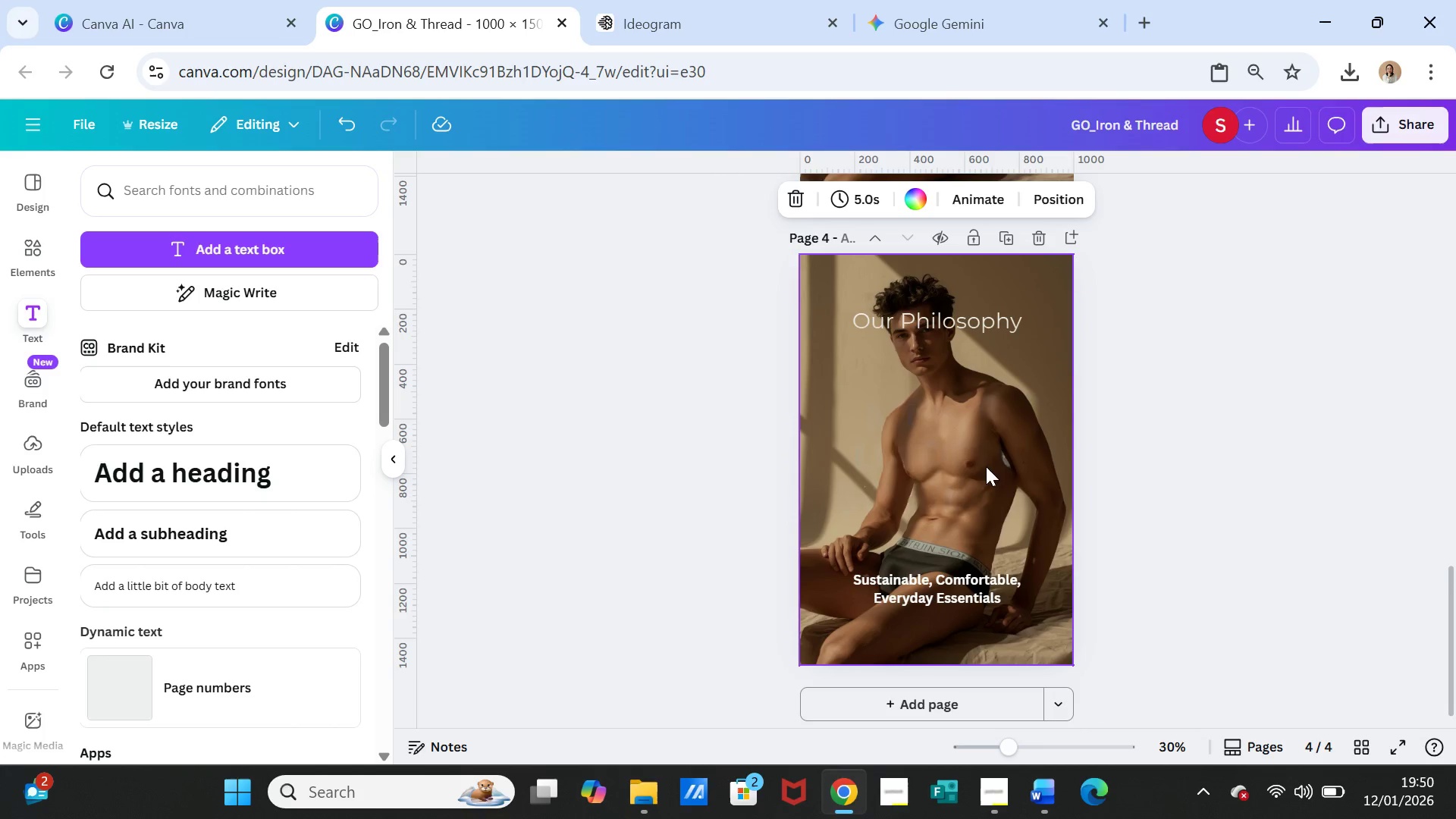 
left_click([983, 477])
 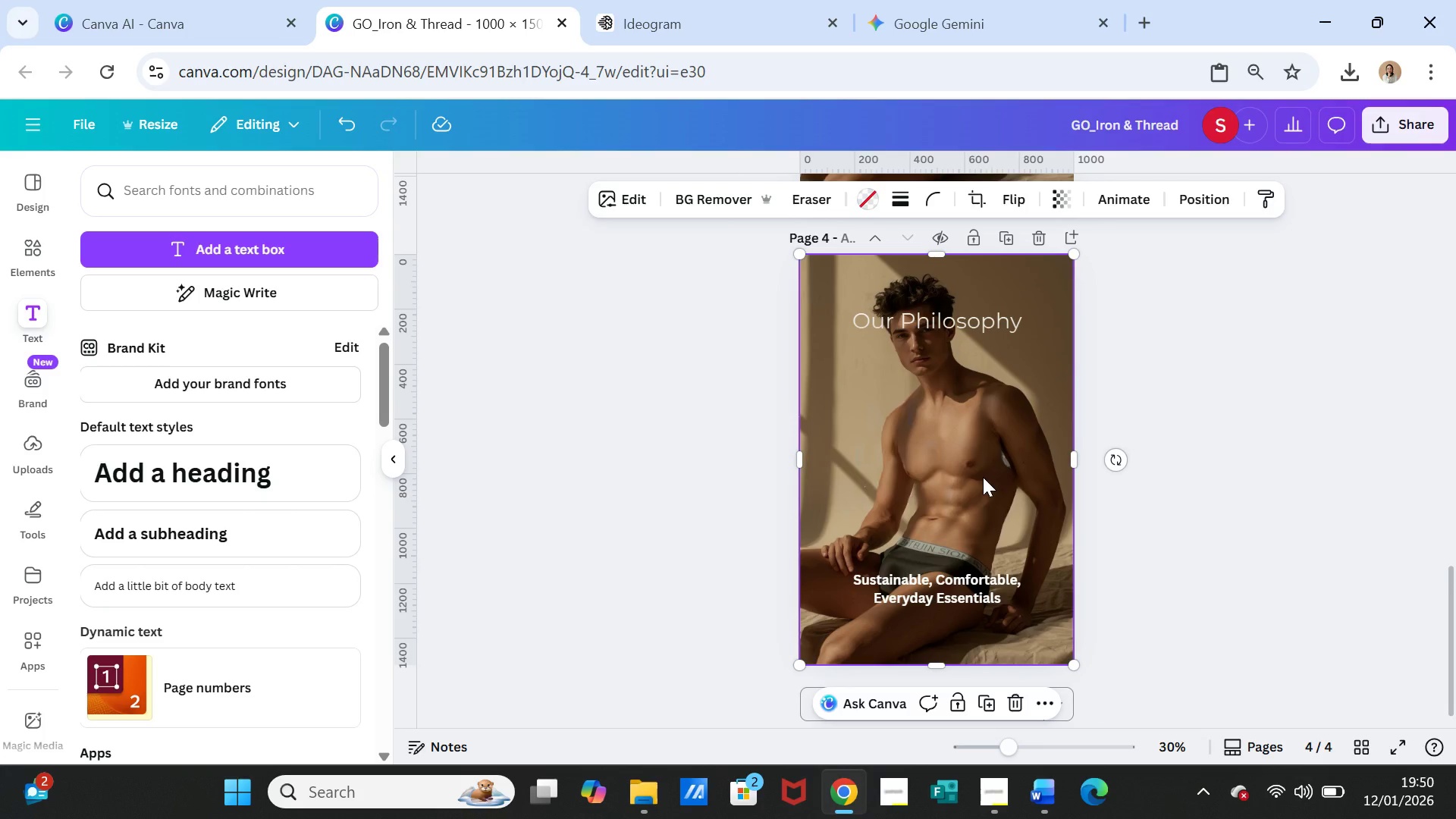 
key(Delete)
 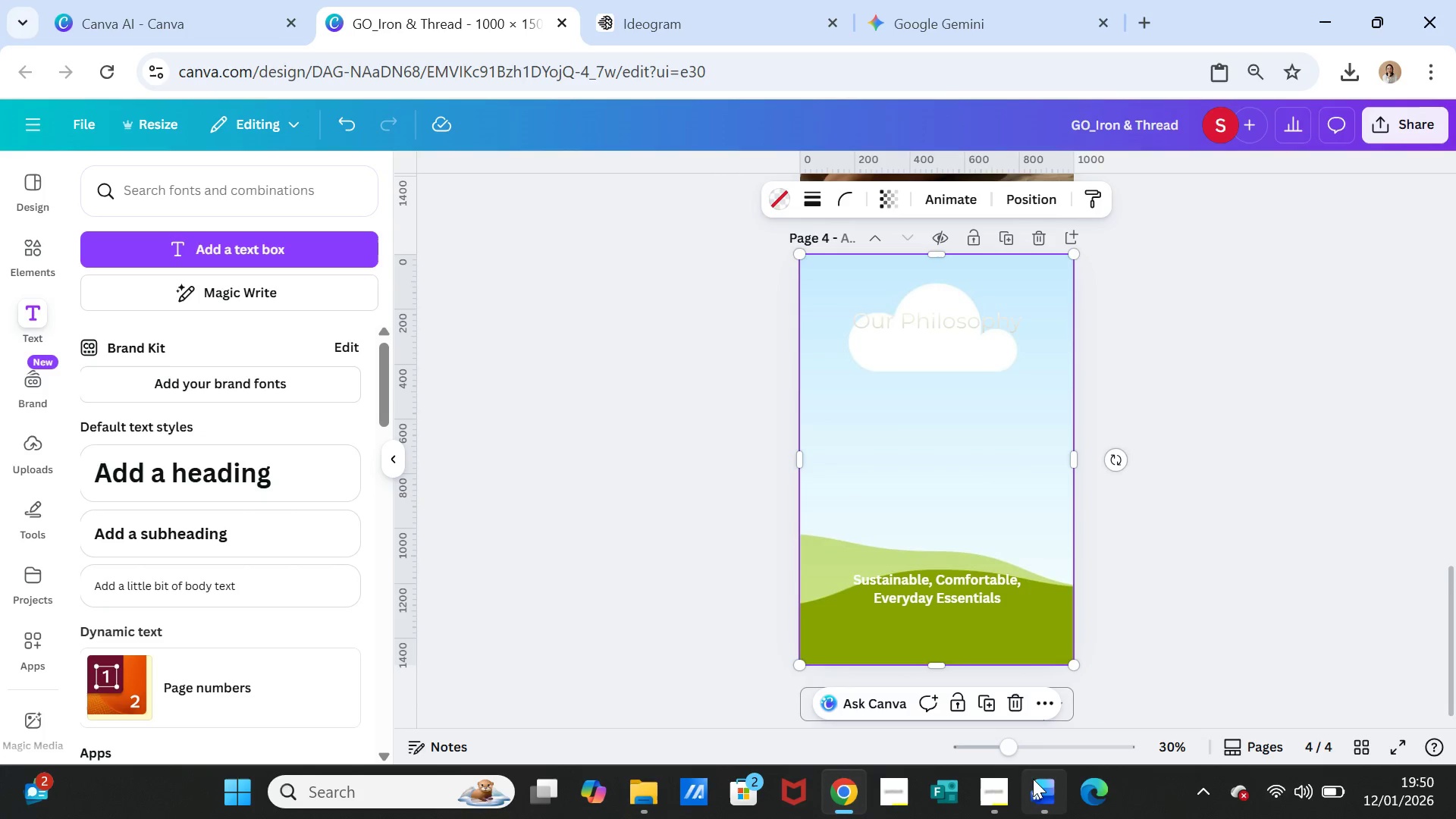 
left_click([1037, 803])
 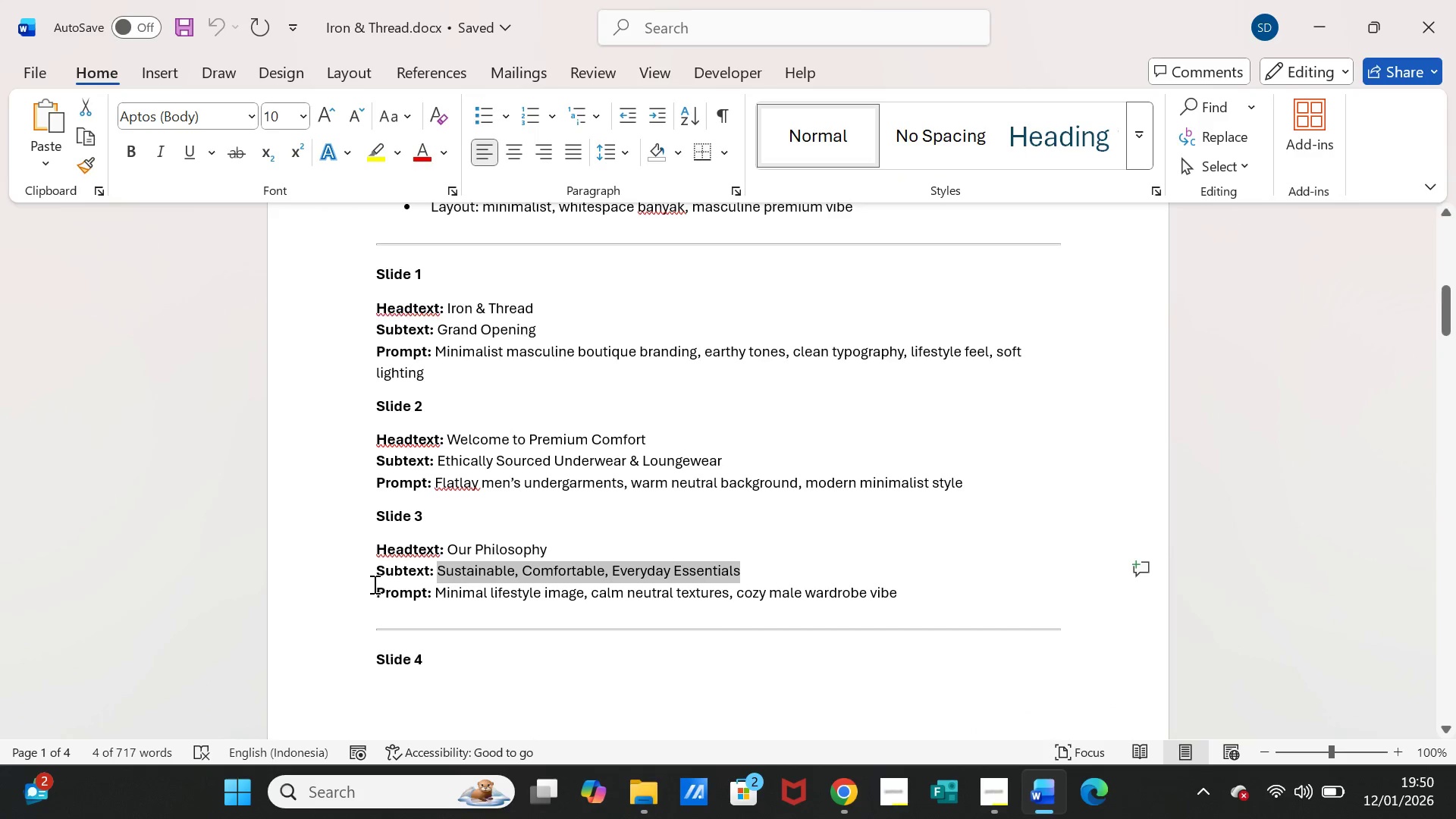 
scroll: coordinate [392, 585], scroll_direction: down, amount: 8.0
 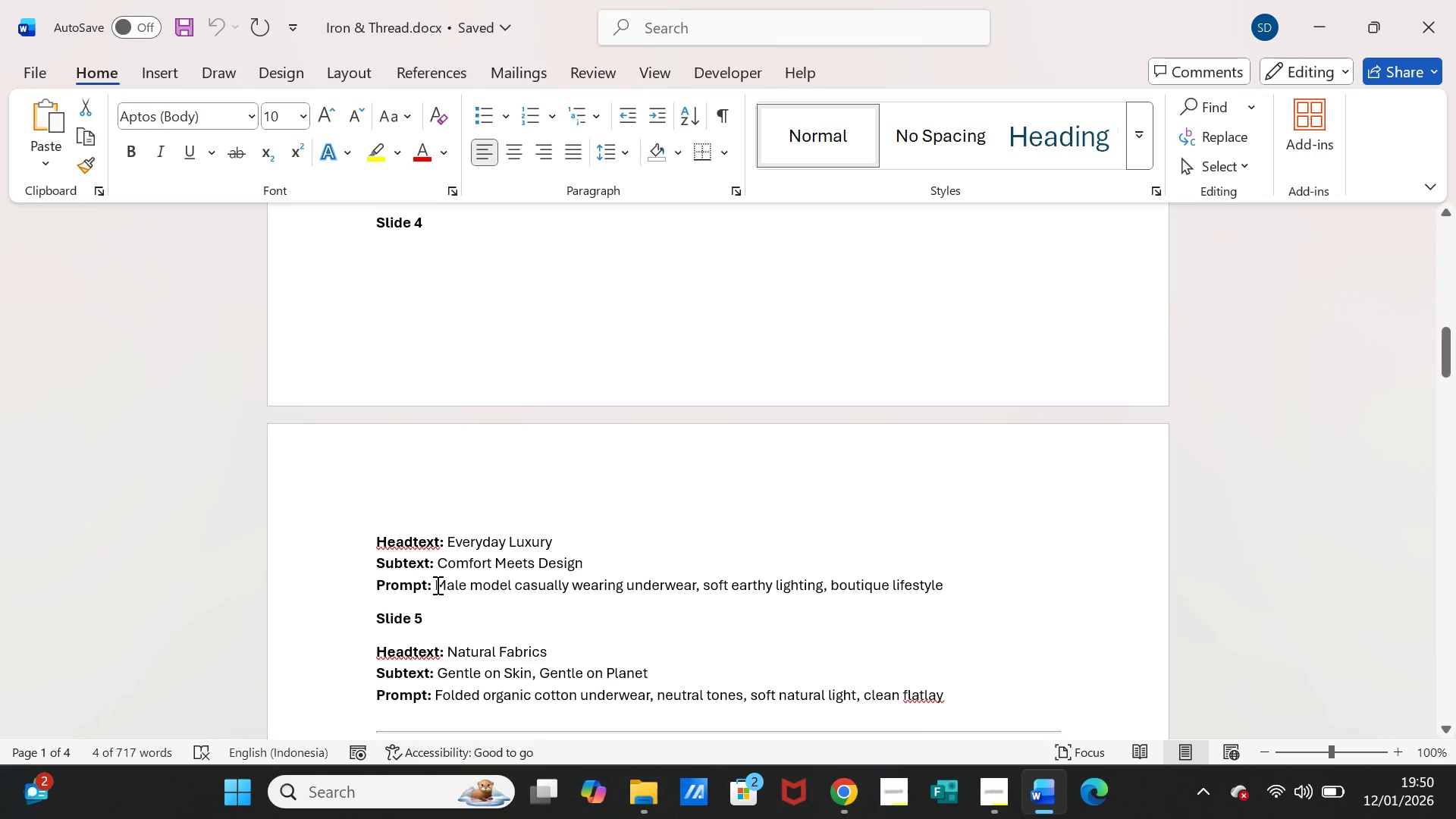 
left_click_drag(start_coordinate=[436, 585], to_coordinate=[920, 585])
 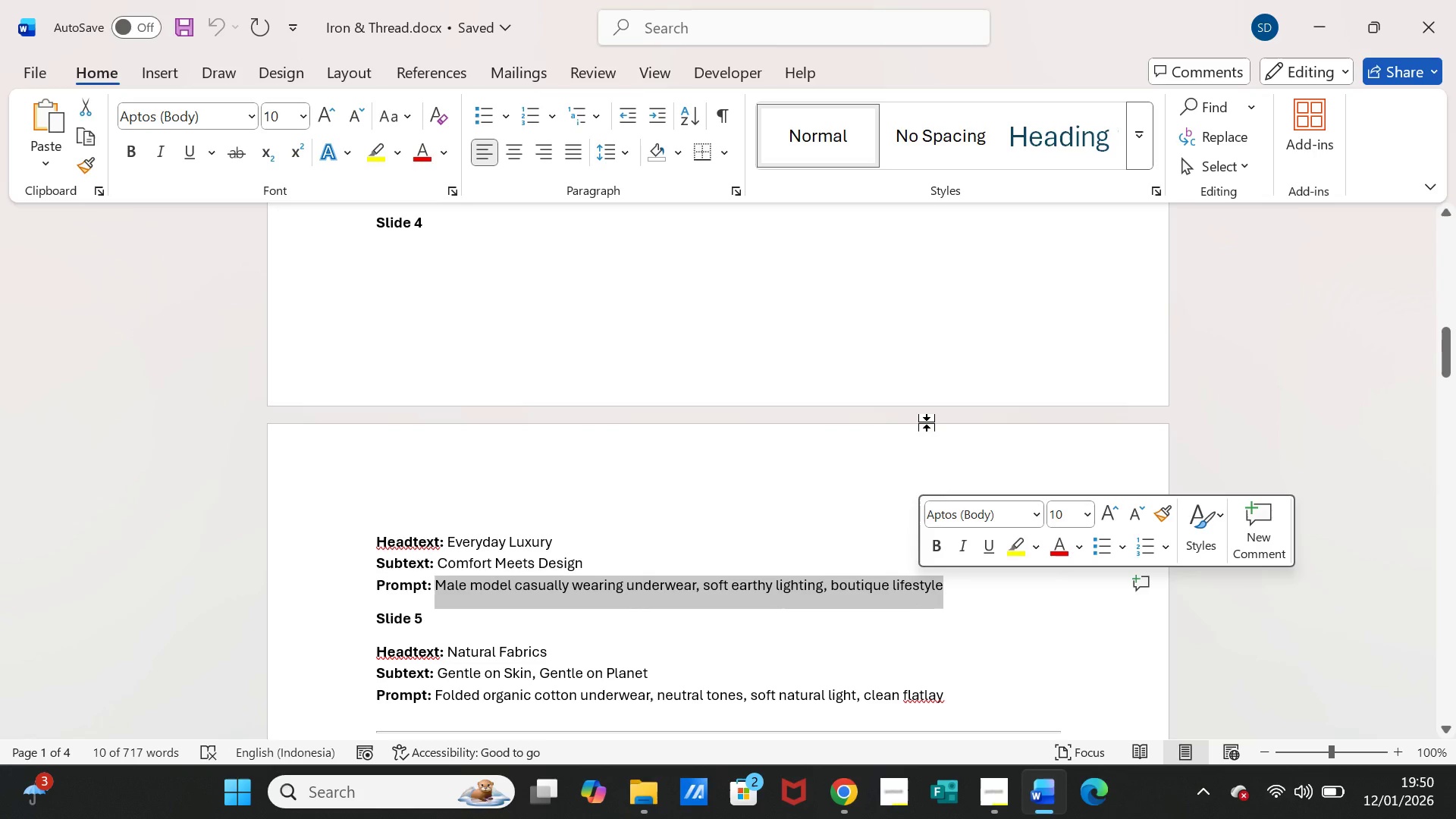 
key(Control+C)
 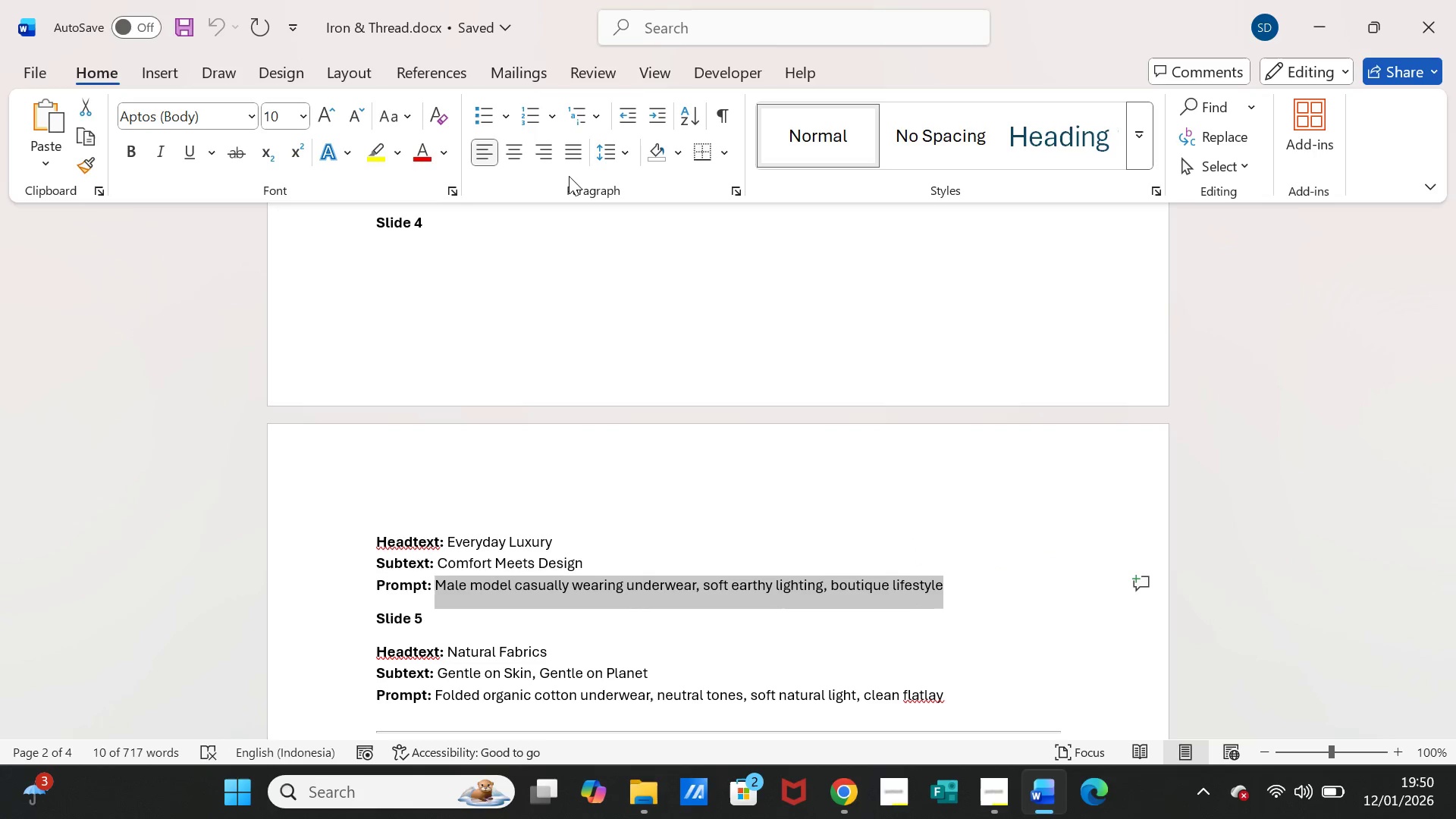 
left_click([847, 790])
 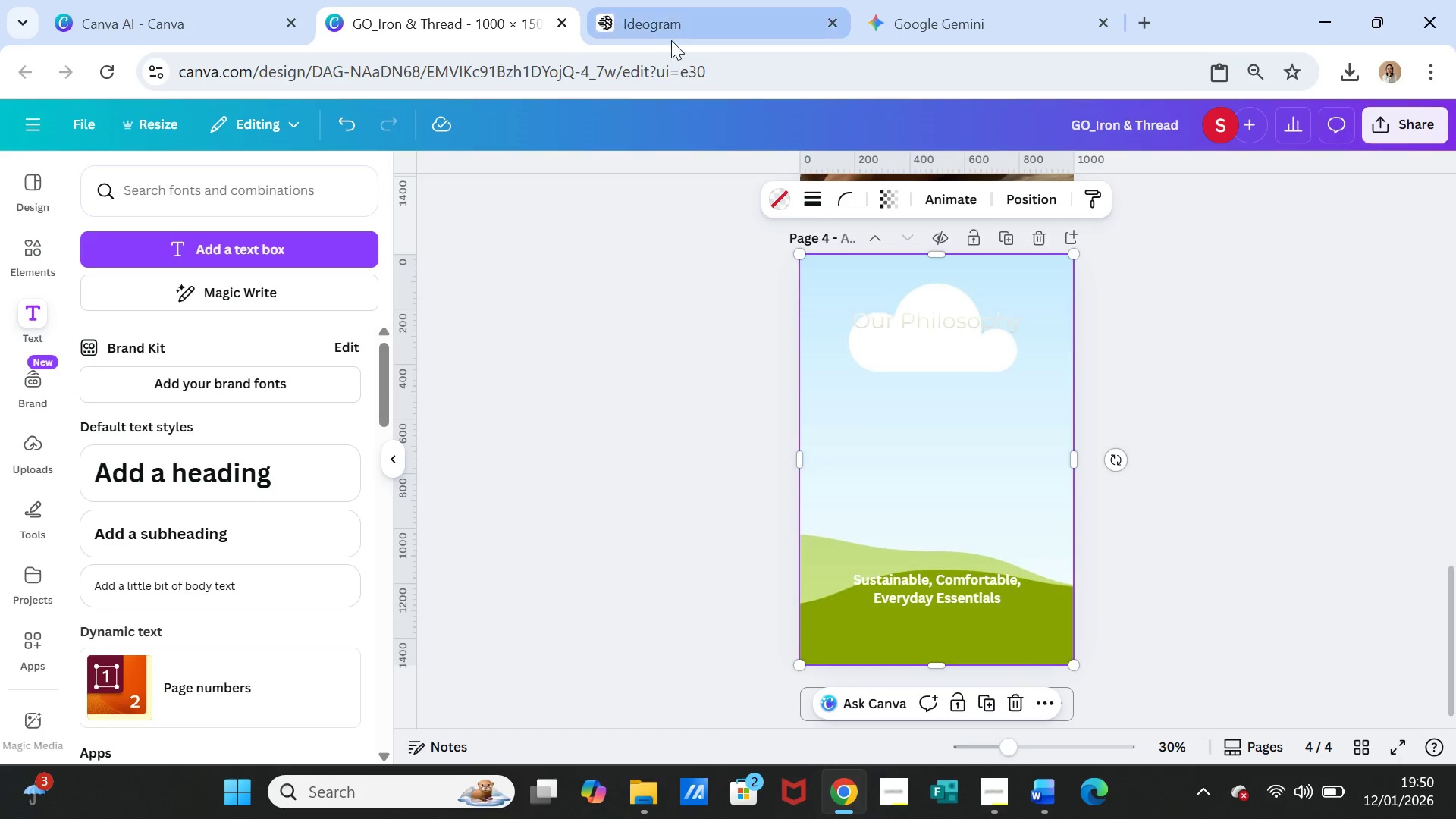 
left_click([624, 22])
 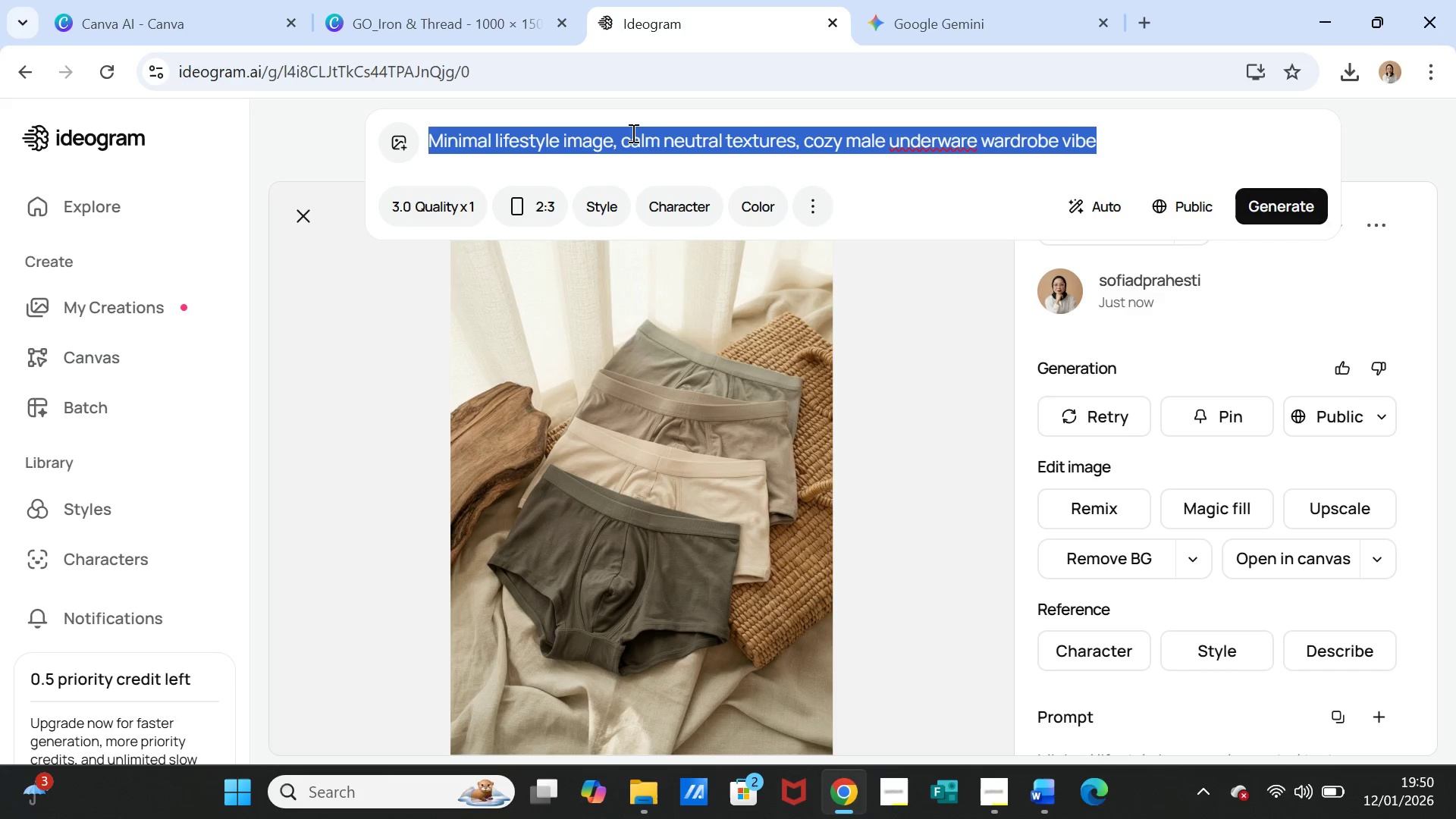 
key(Control+V)
 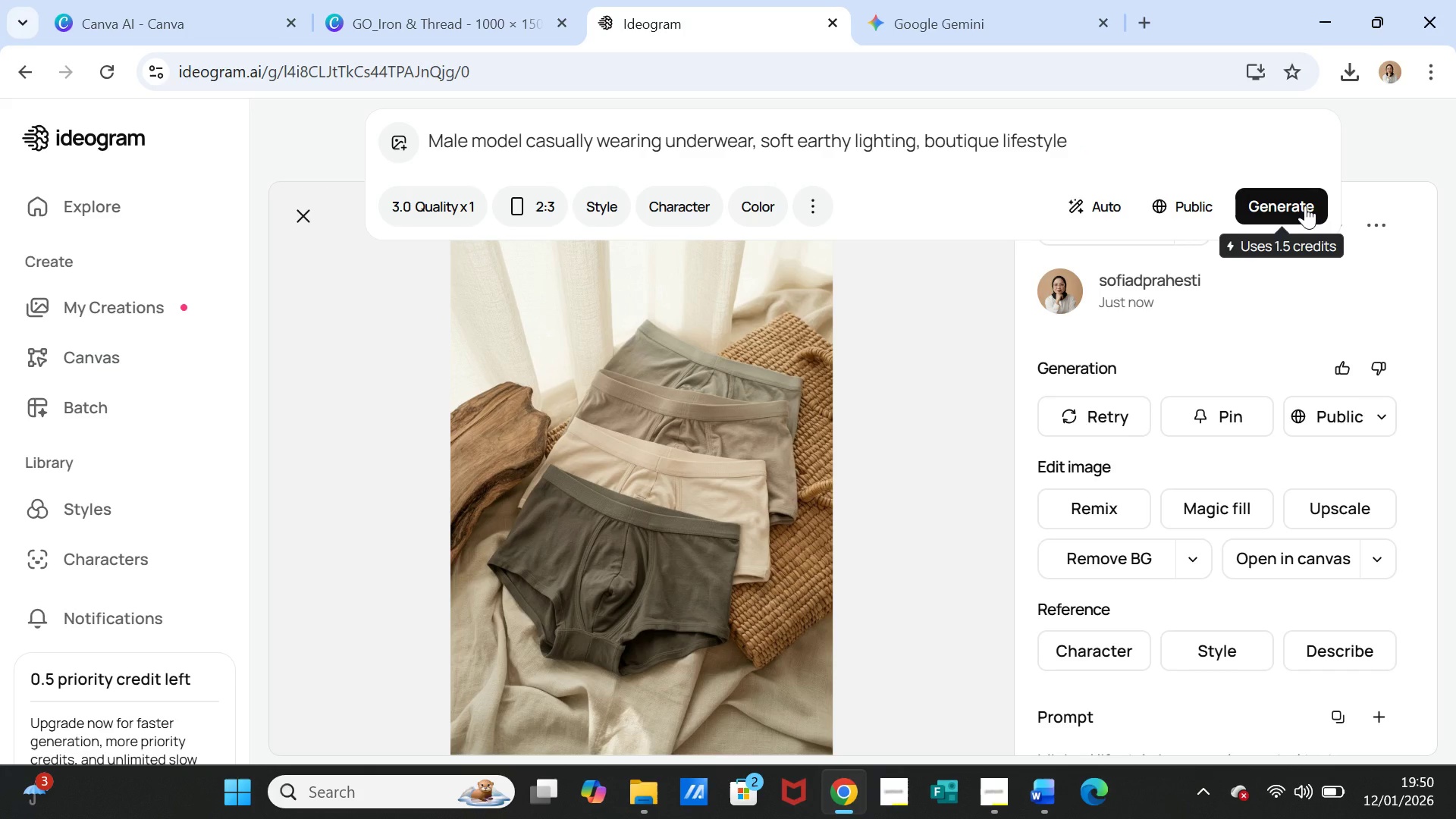 
left_click([1305, 206])
 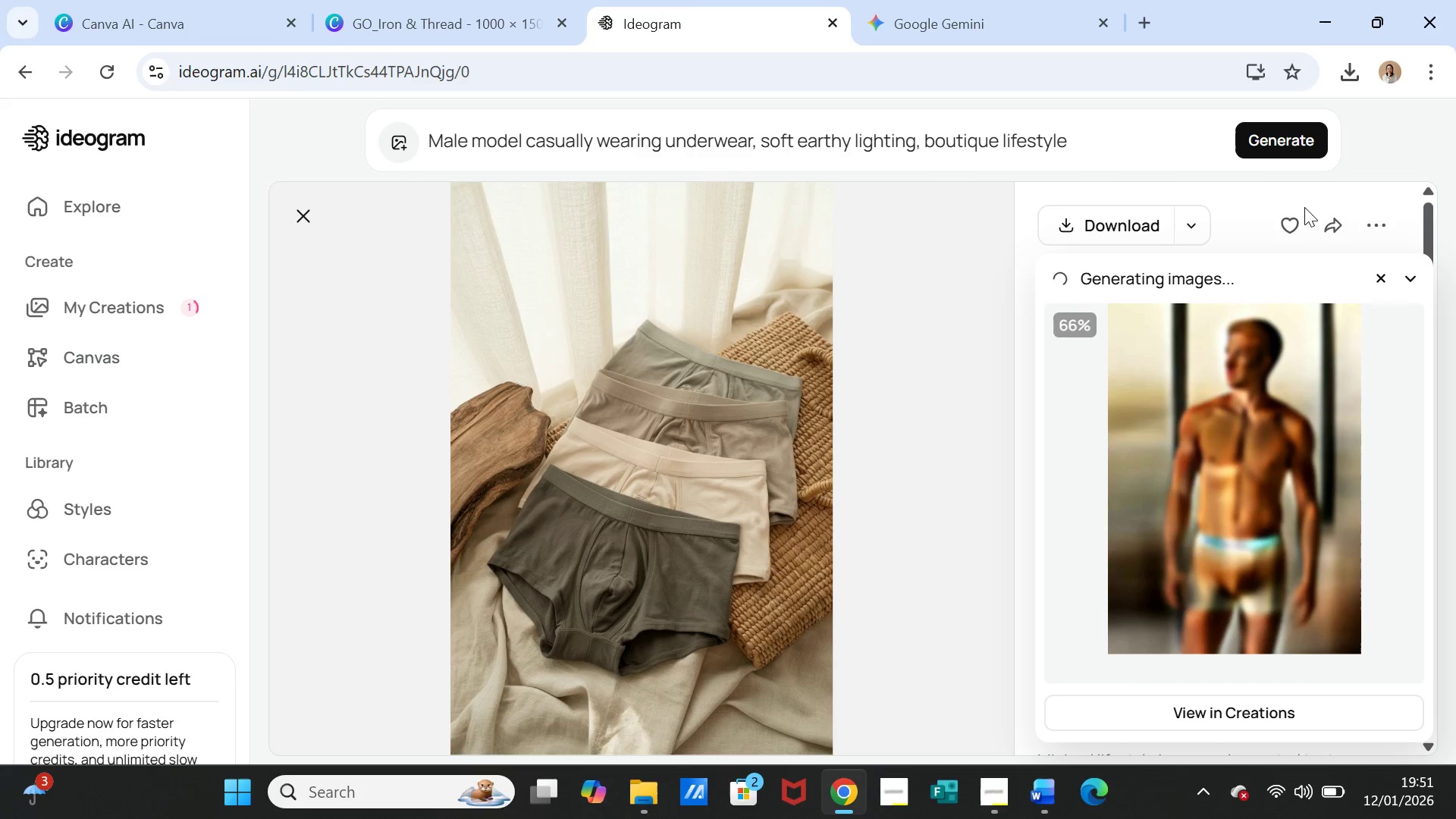 
wait(28.2)
 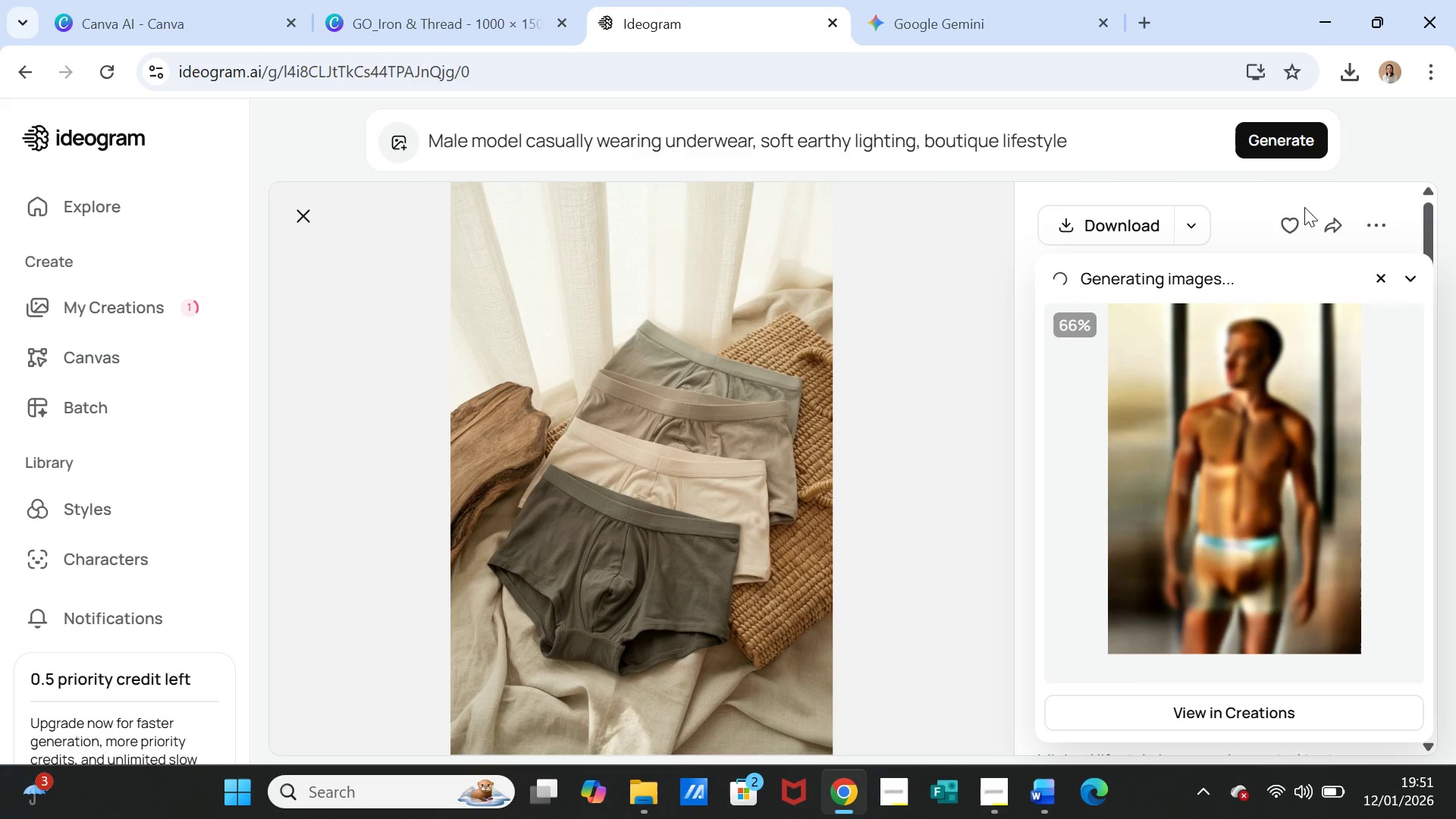 
left_click([1208, 466])
 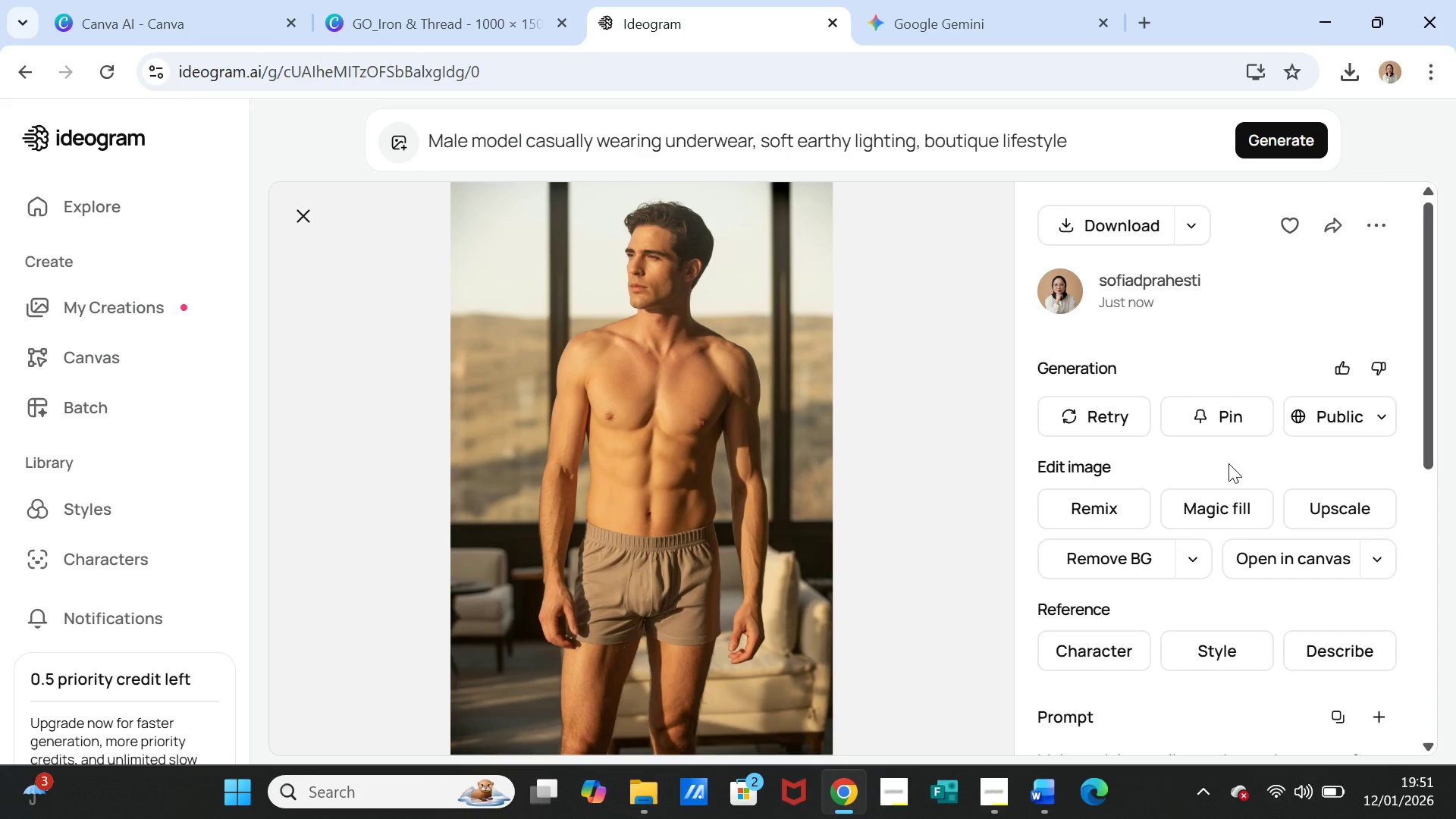 
wait(16.95)
 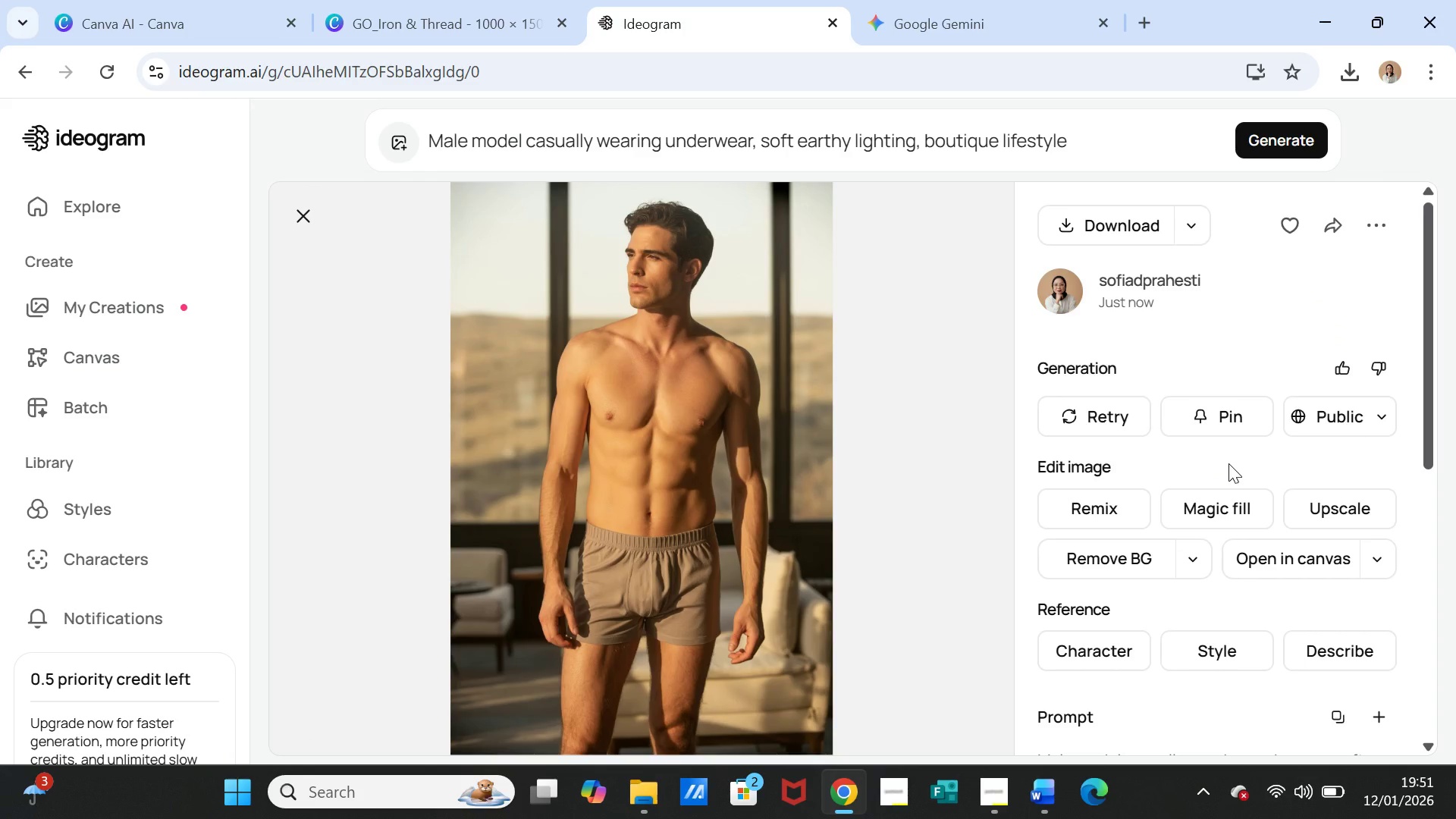 
left_click([1112, 212])
 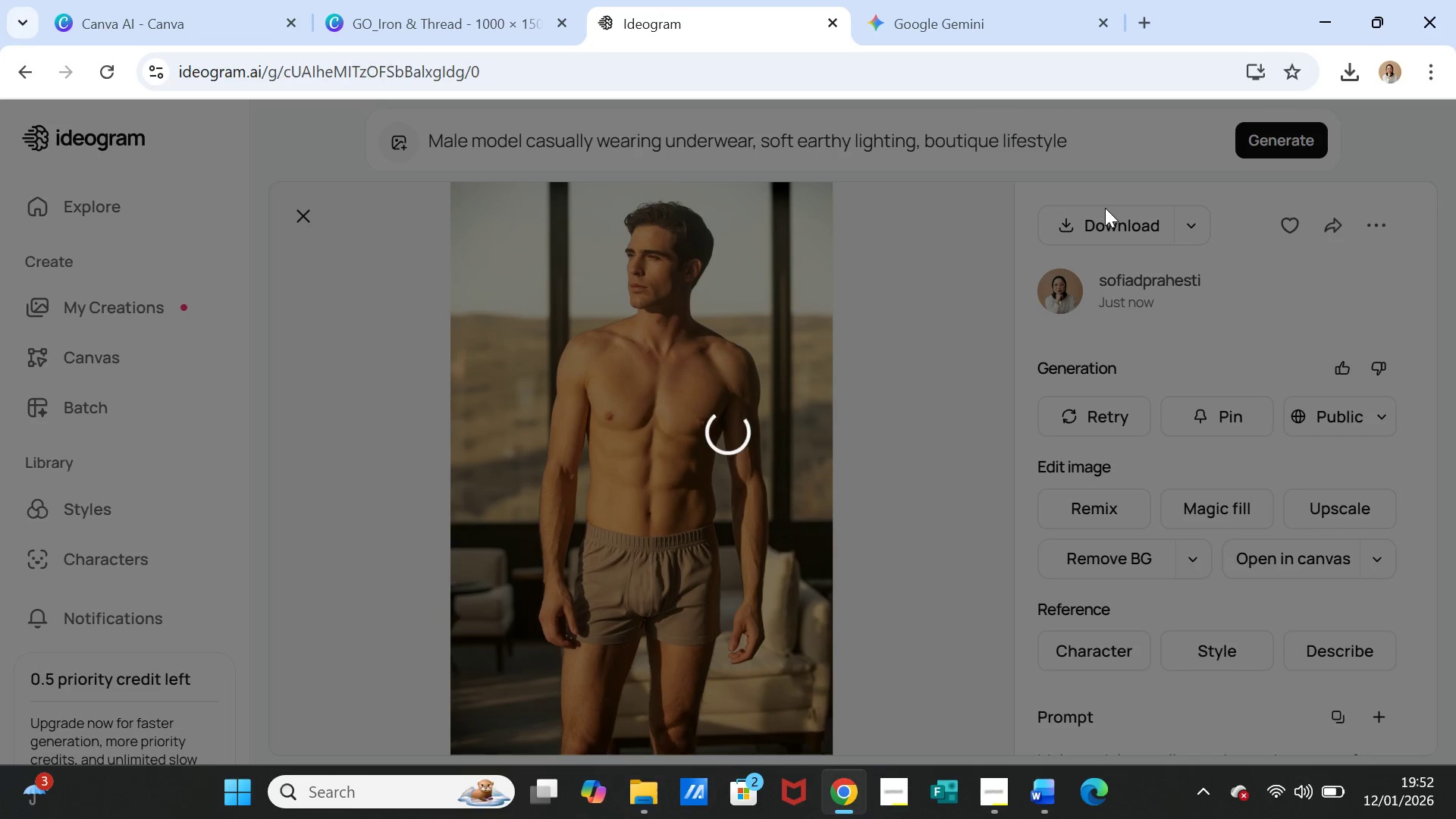 
wait(66.53)
 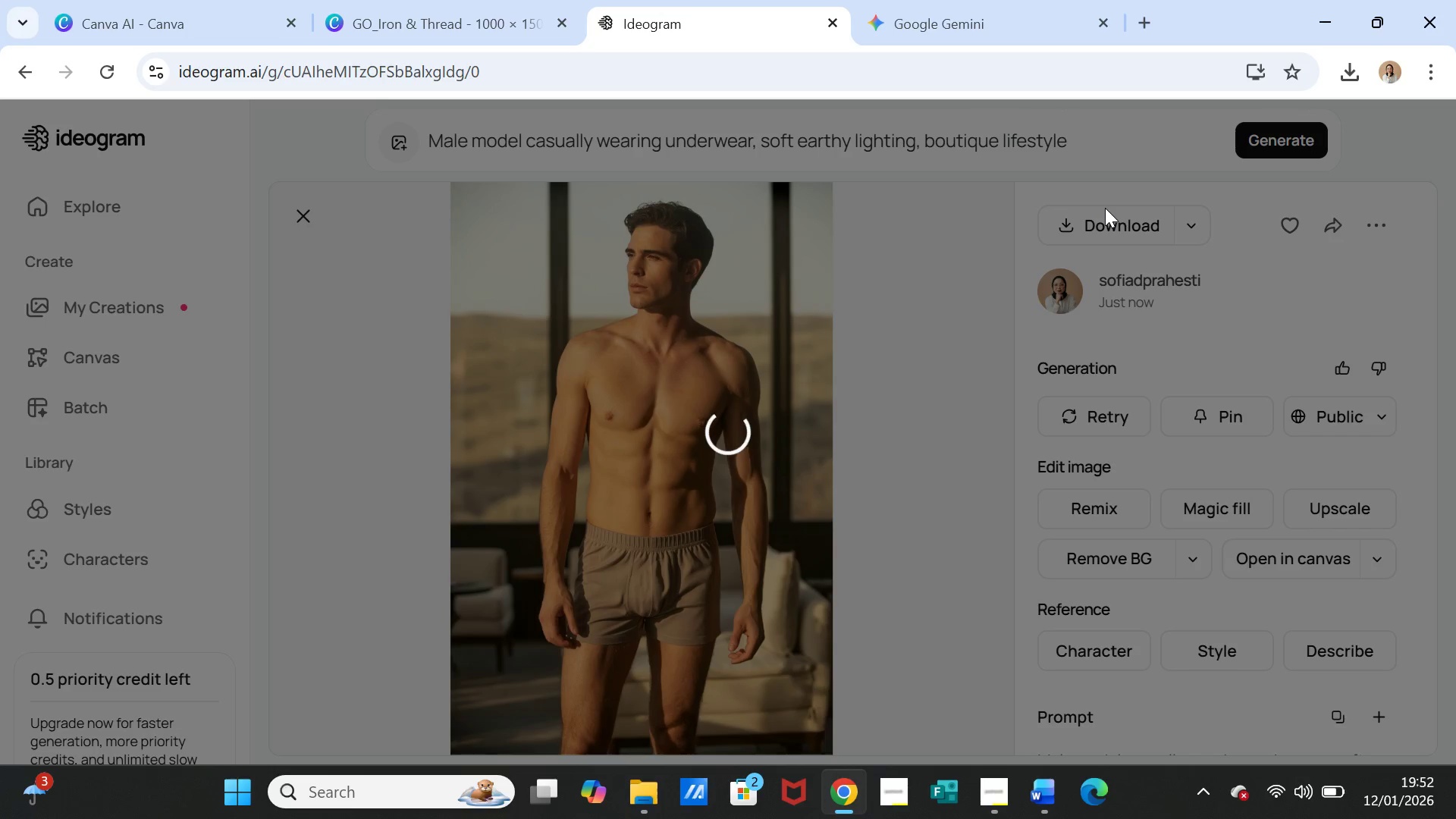 
left_click([103, 21])
 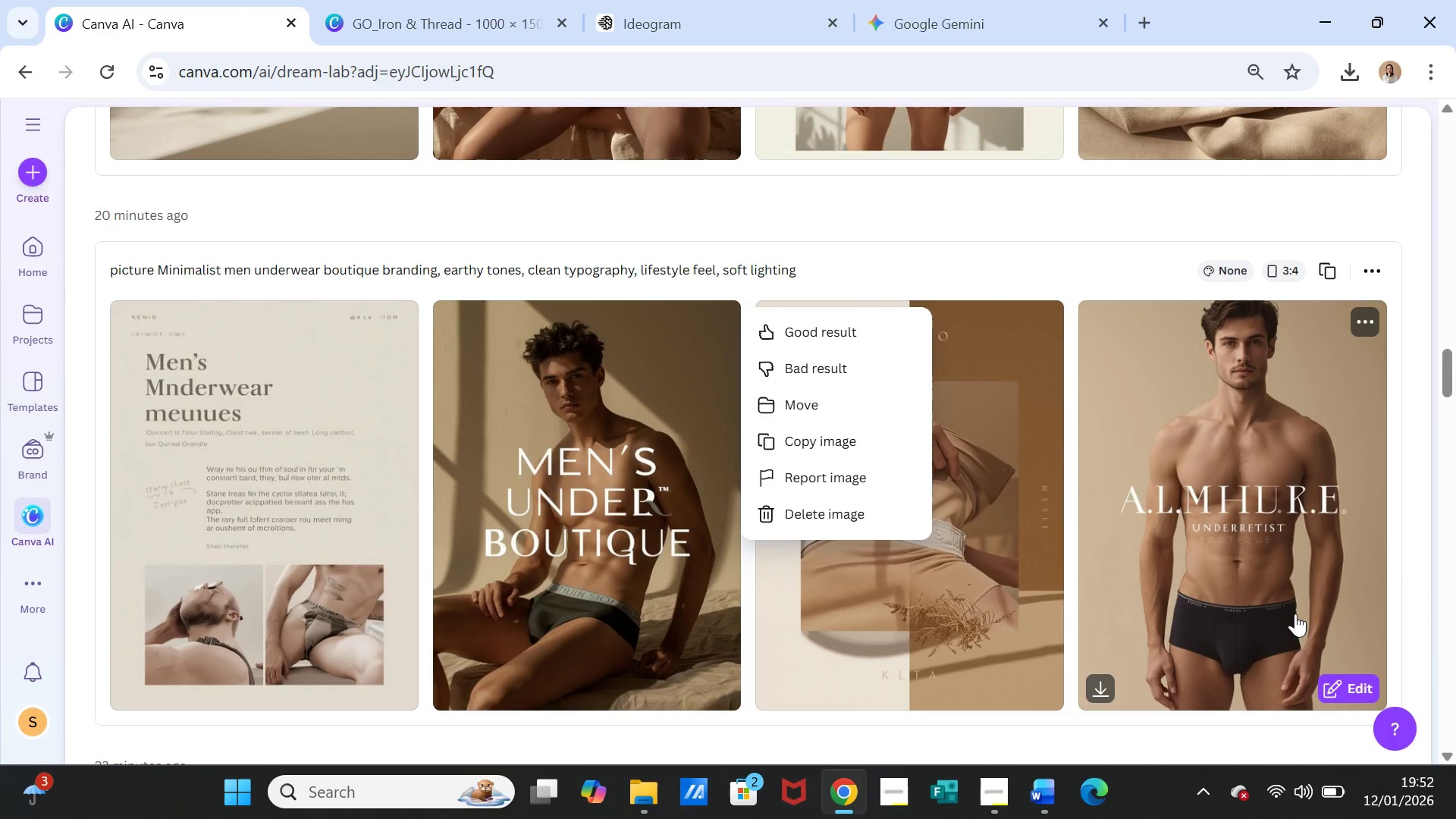 
scroll: coordinate [1035, 549], scroll_direction: down, amount: 10.0
 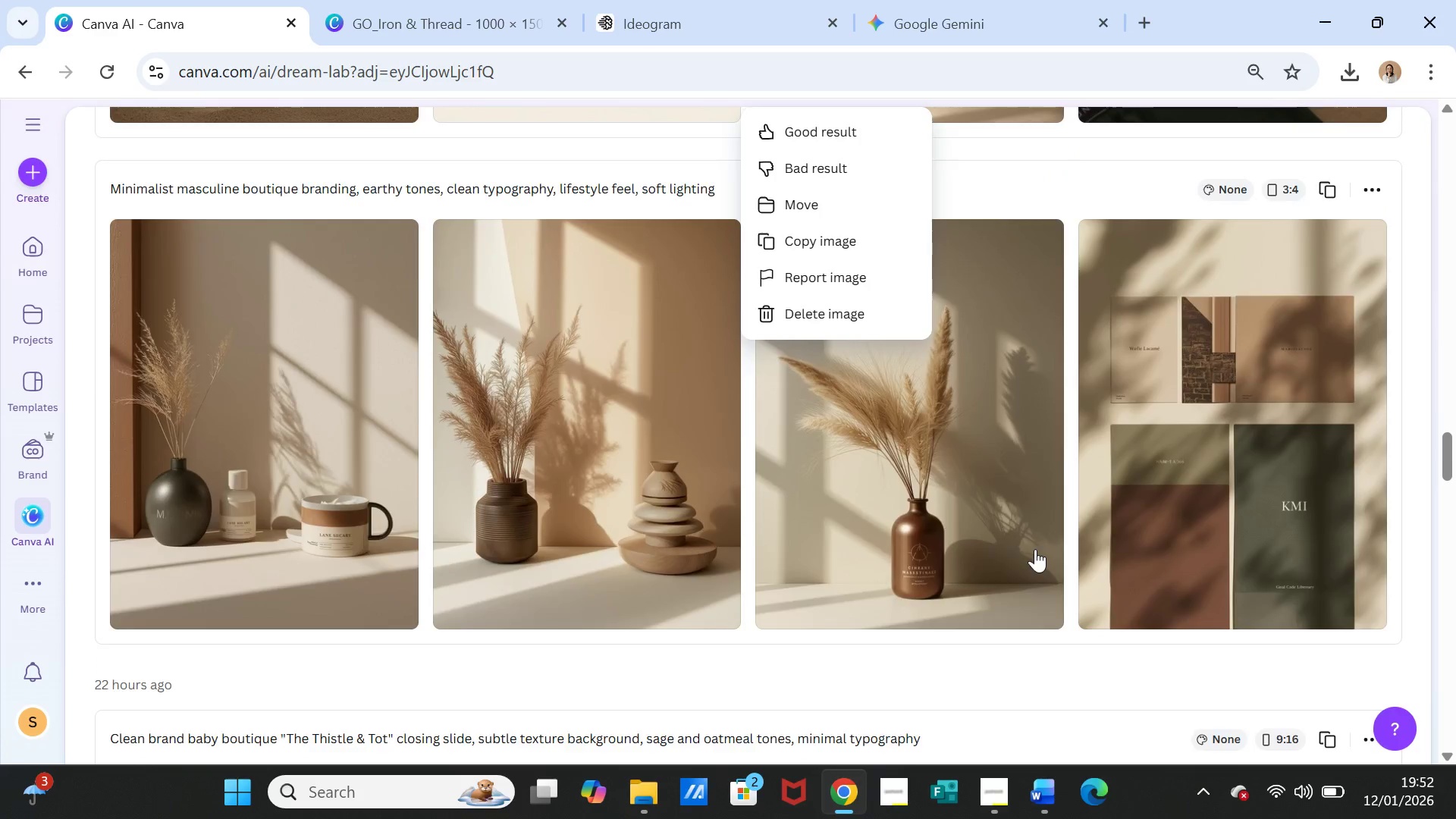 
scroll: coordinate [1035, 546], scroll_direction: up, amount: 10.0
 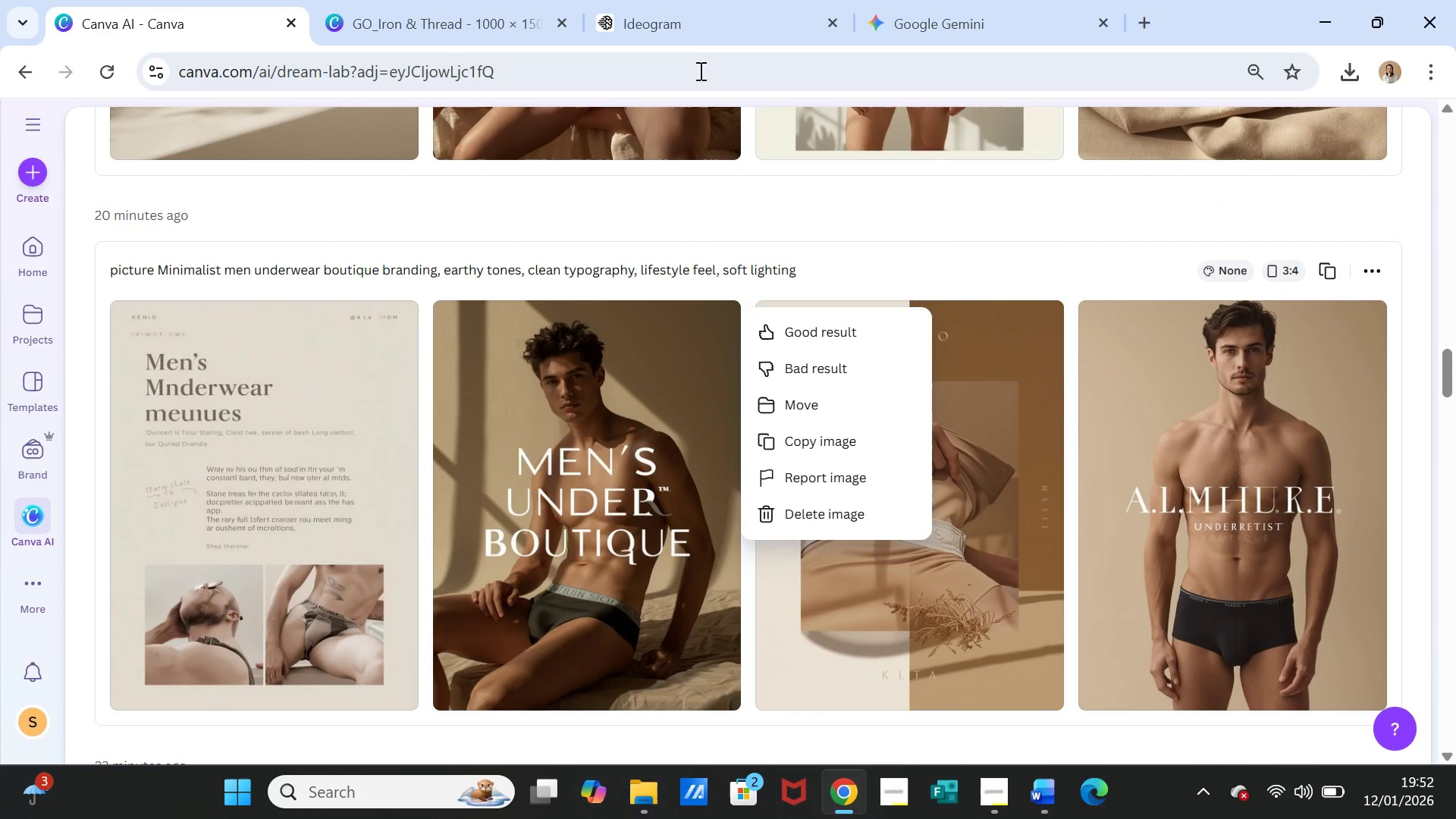 
left_click([681, 26])
 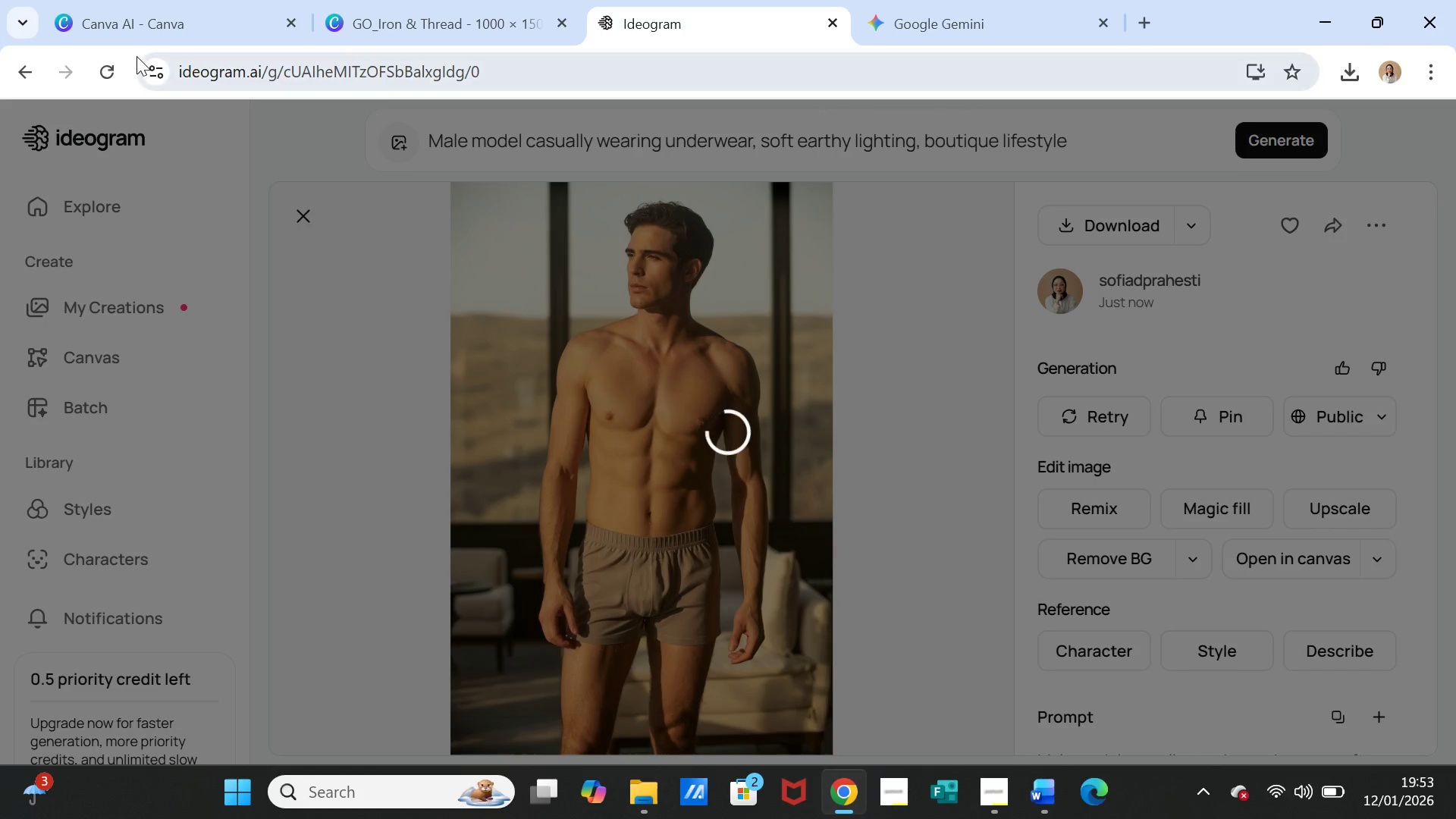 
left_click([114, 66])
 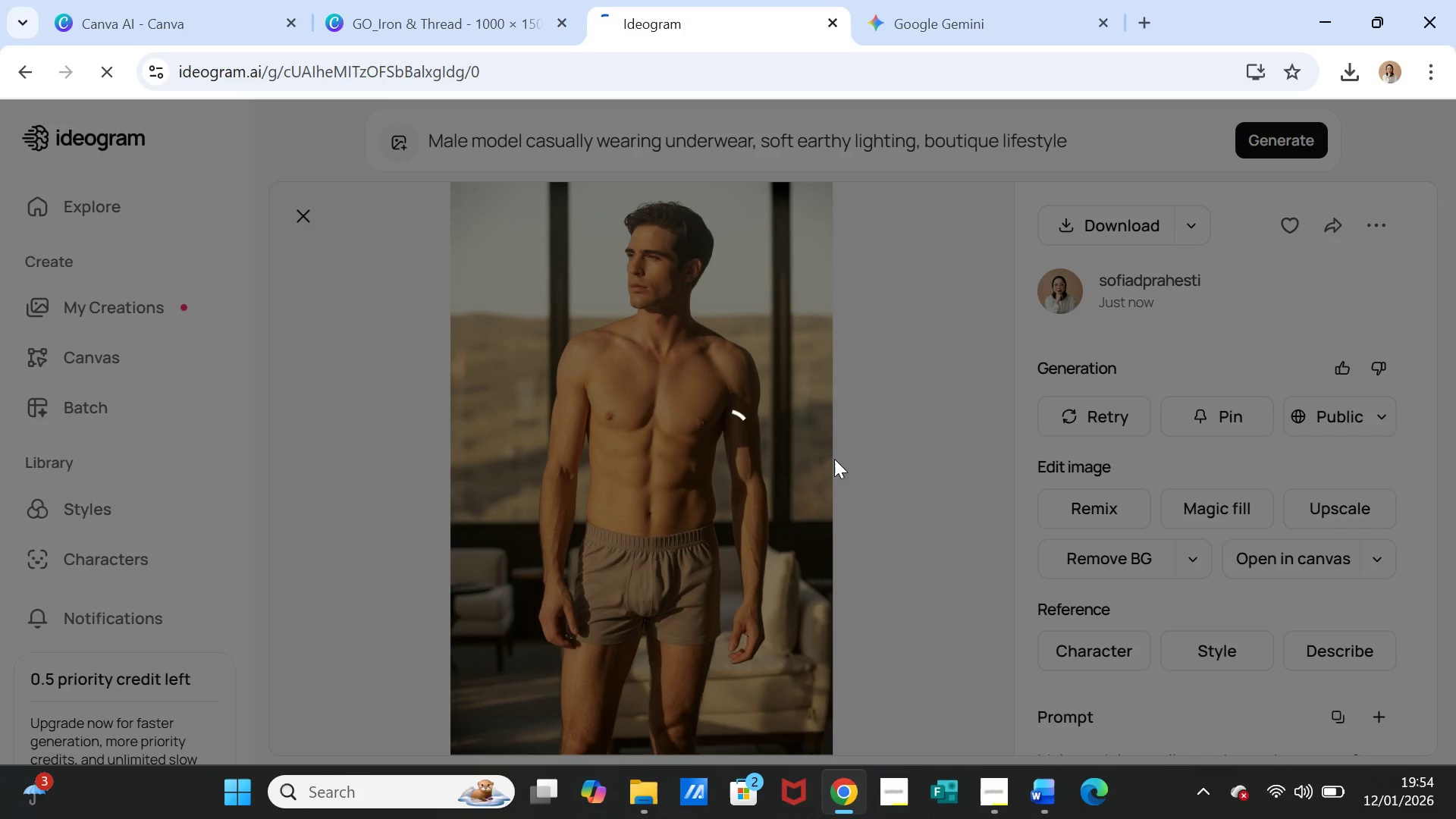 
wait(114.22)
 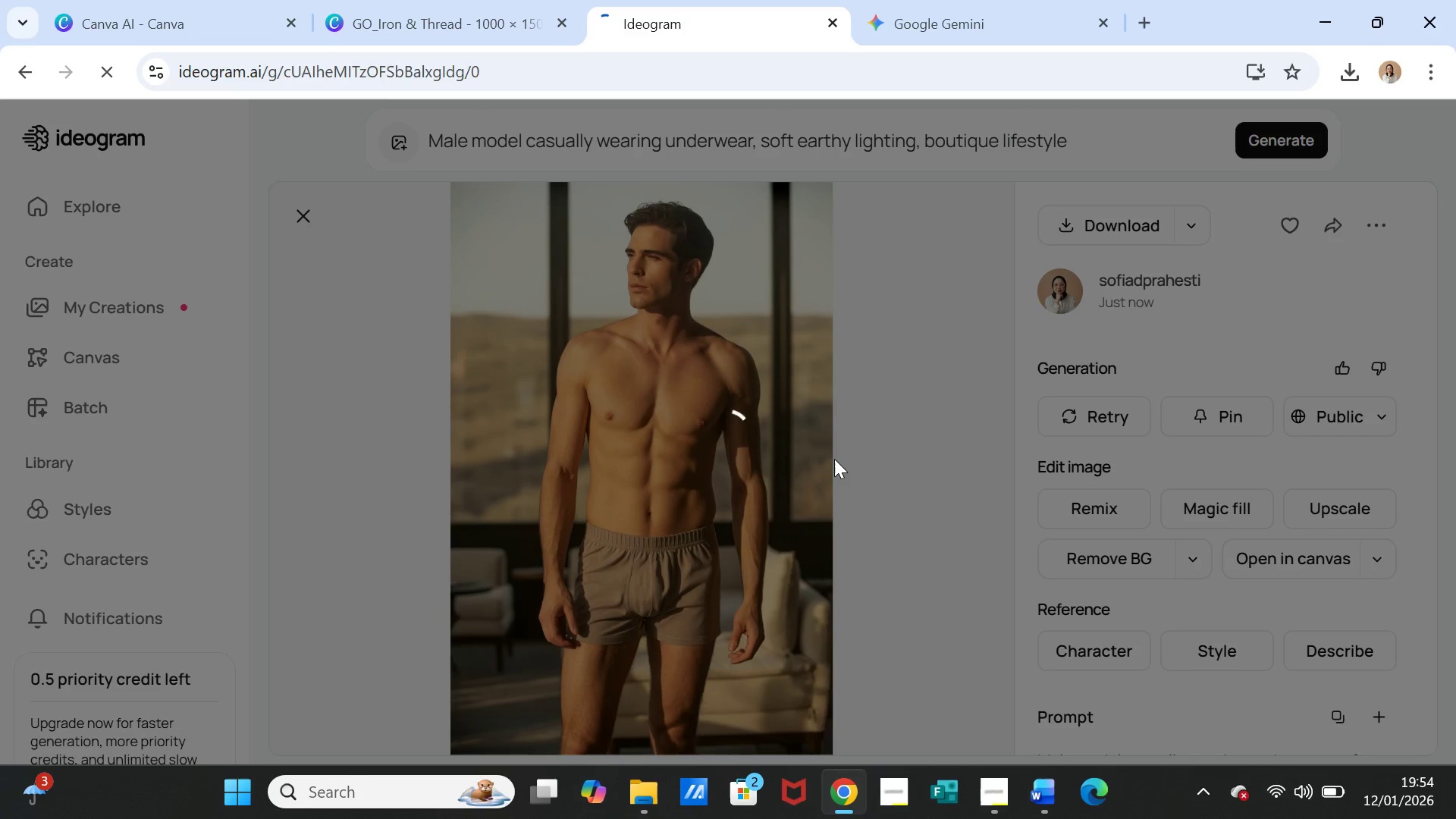 
left_click([142, 2])
 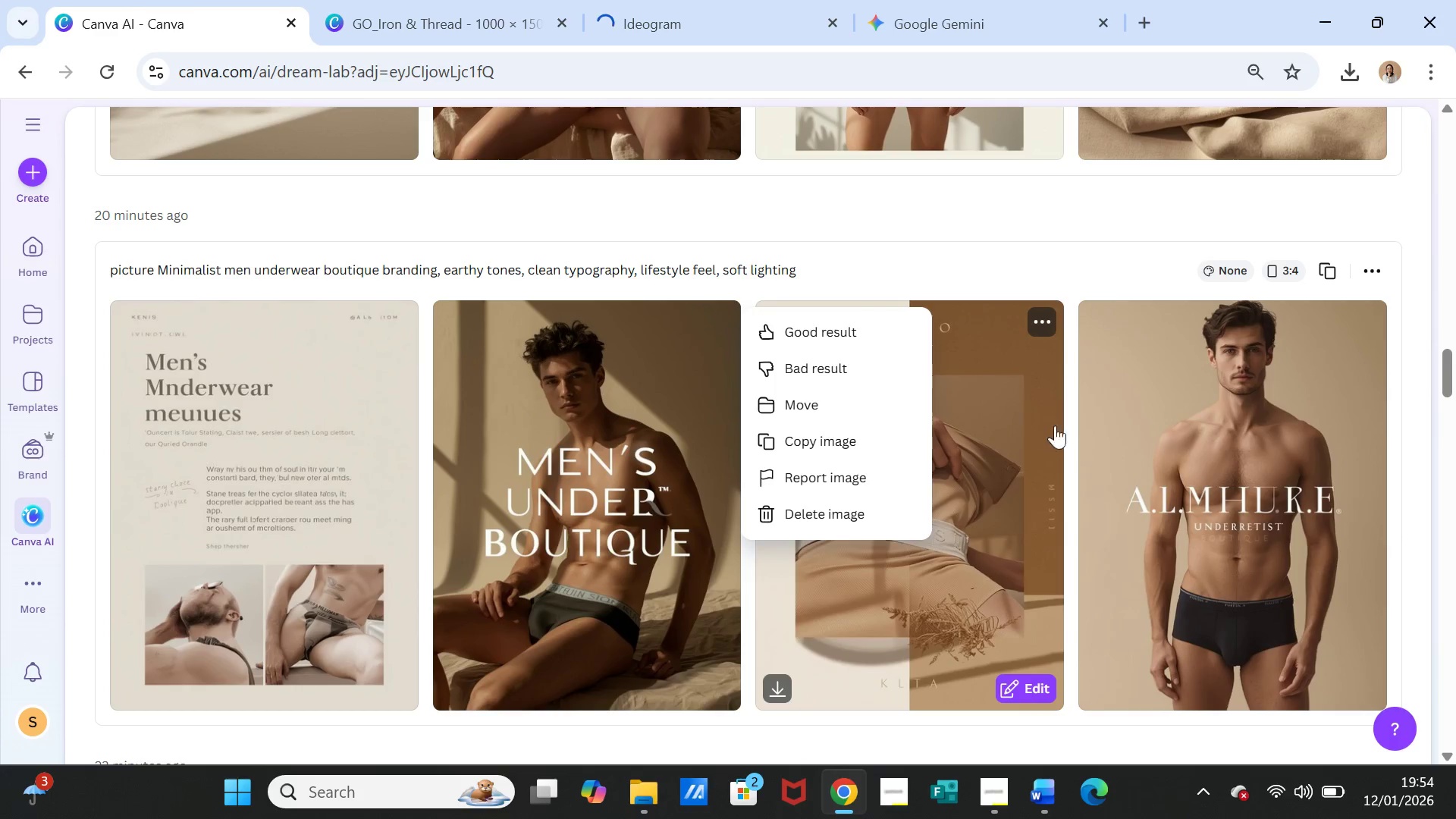 
scroll: coordinate [1109, 448], scroll_direction: down, amount: 6.0
 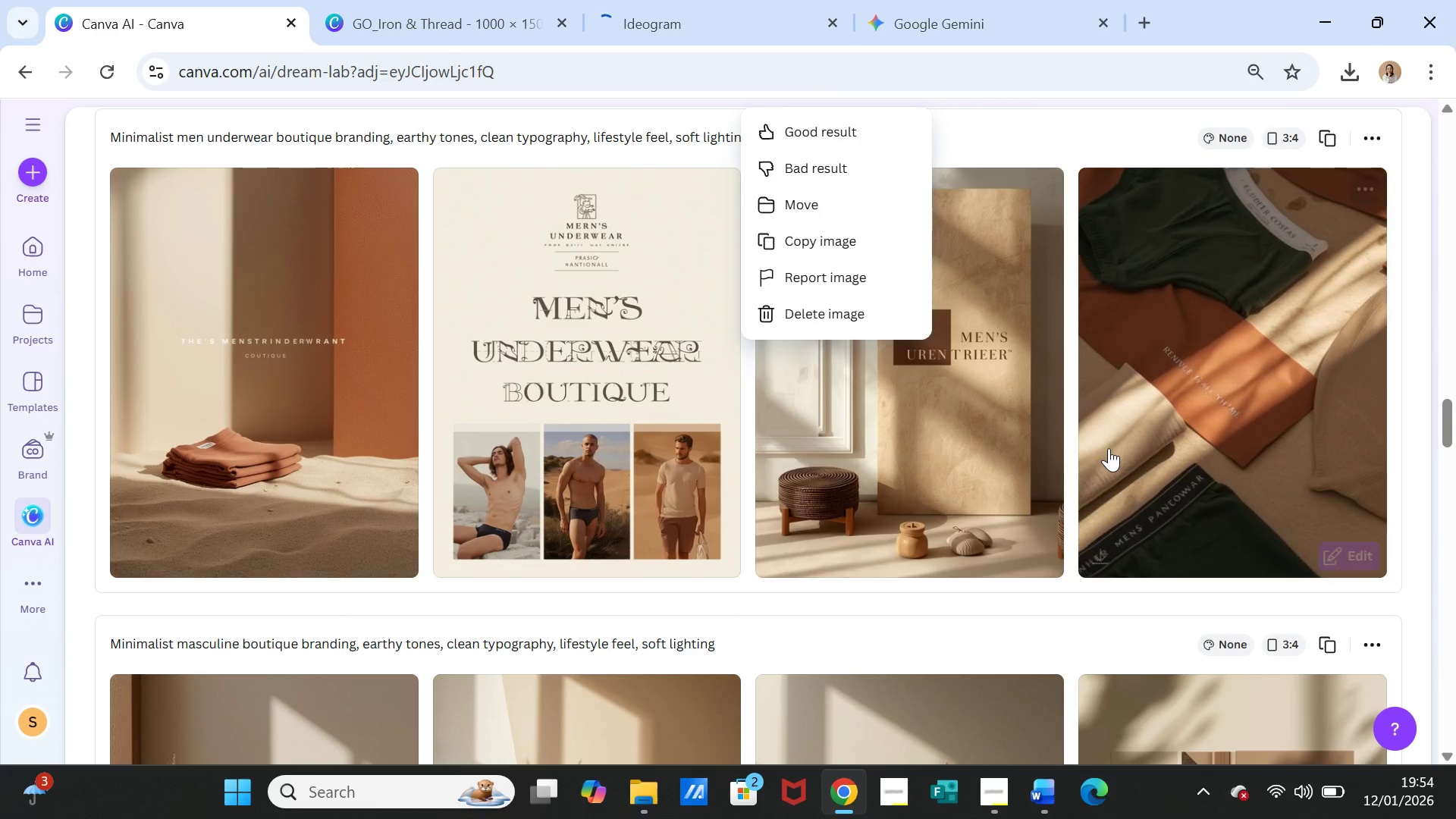 
scroll: coordinate [623, 273], scroll_direction: up, amount: 31.0
 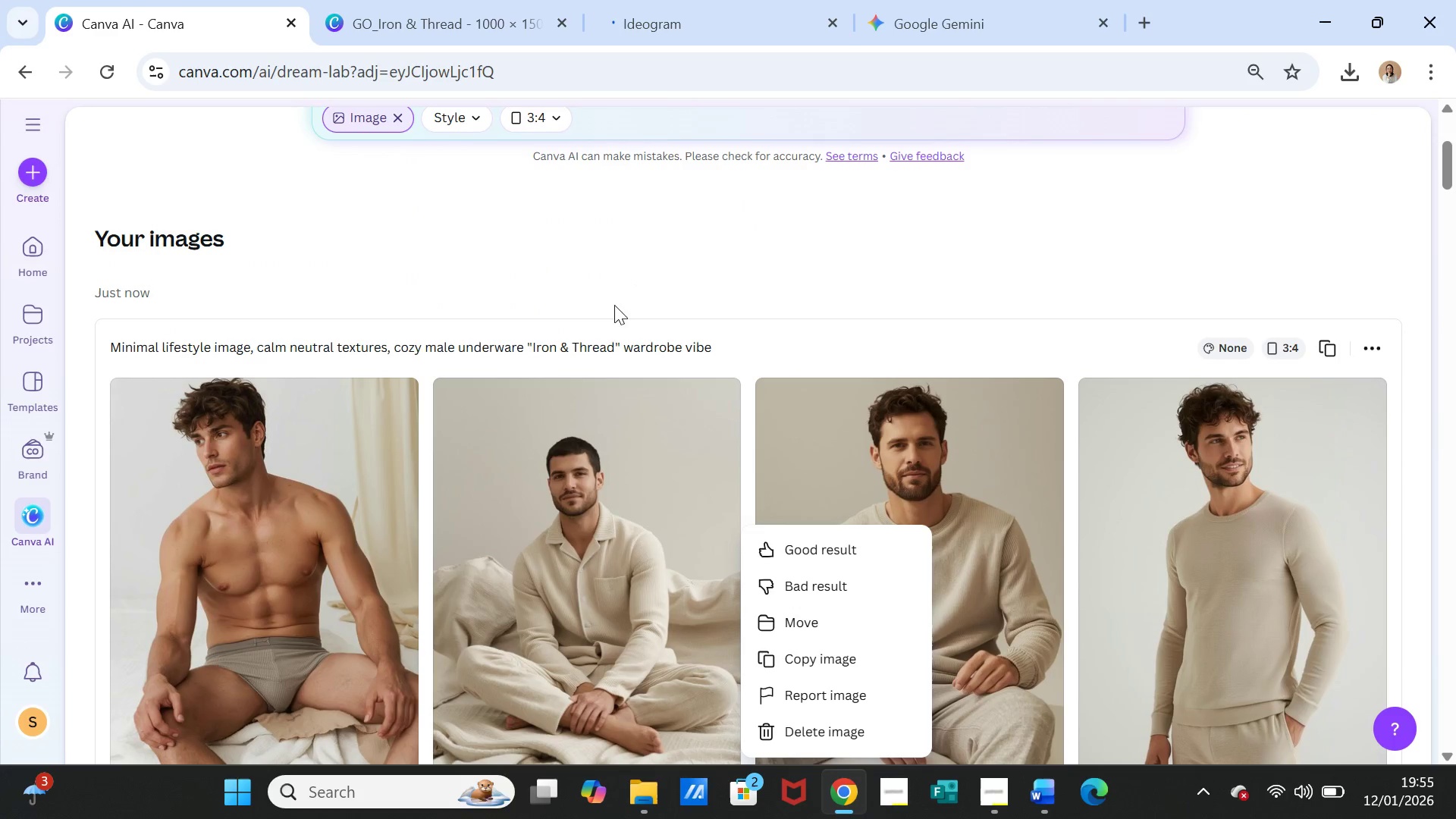 
scroll: coordinate [723, 314], scroll_direction: down, amount: 3.0
 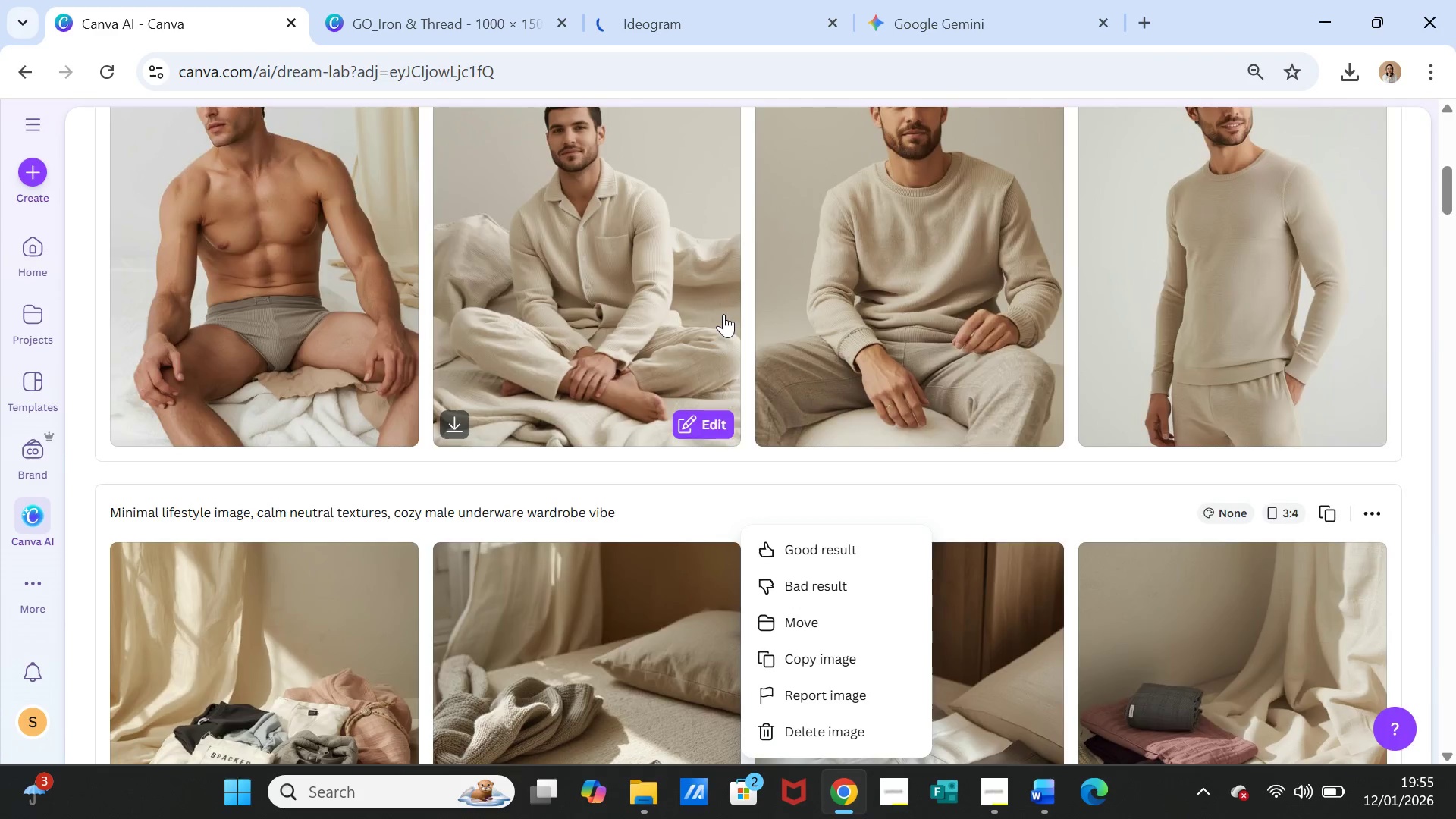 
scroll: coordinate [723, 314], scroll_direction: up, amount: 8.0
 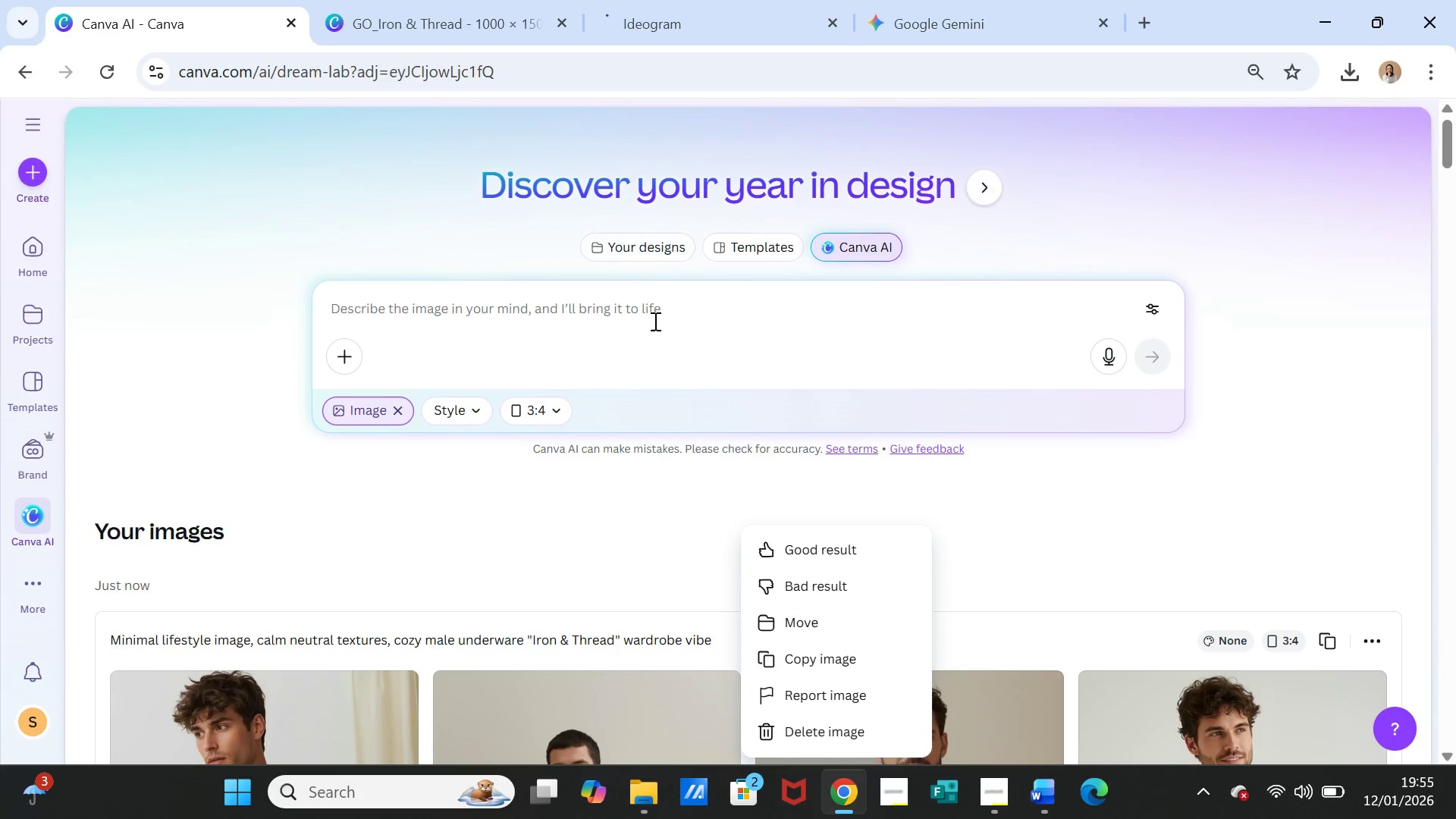 
left_click([654, 321])
 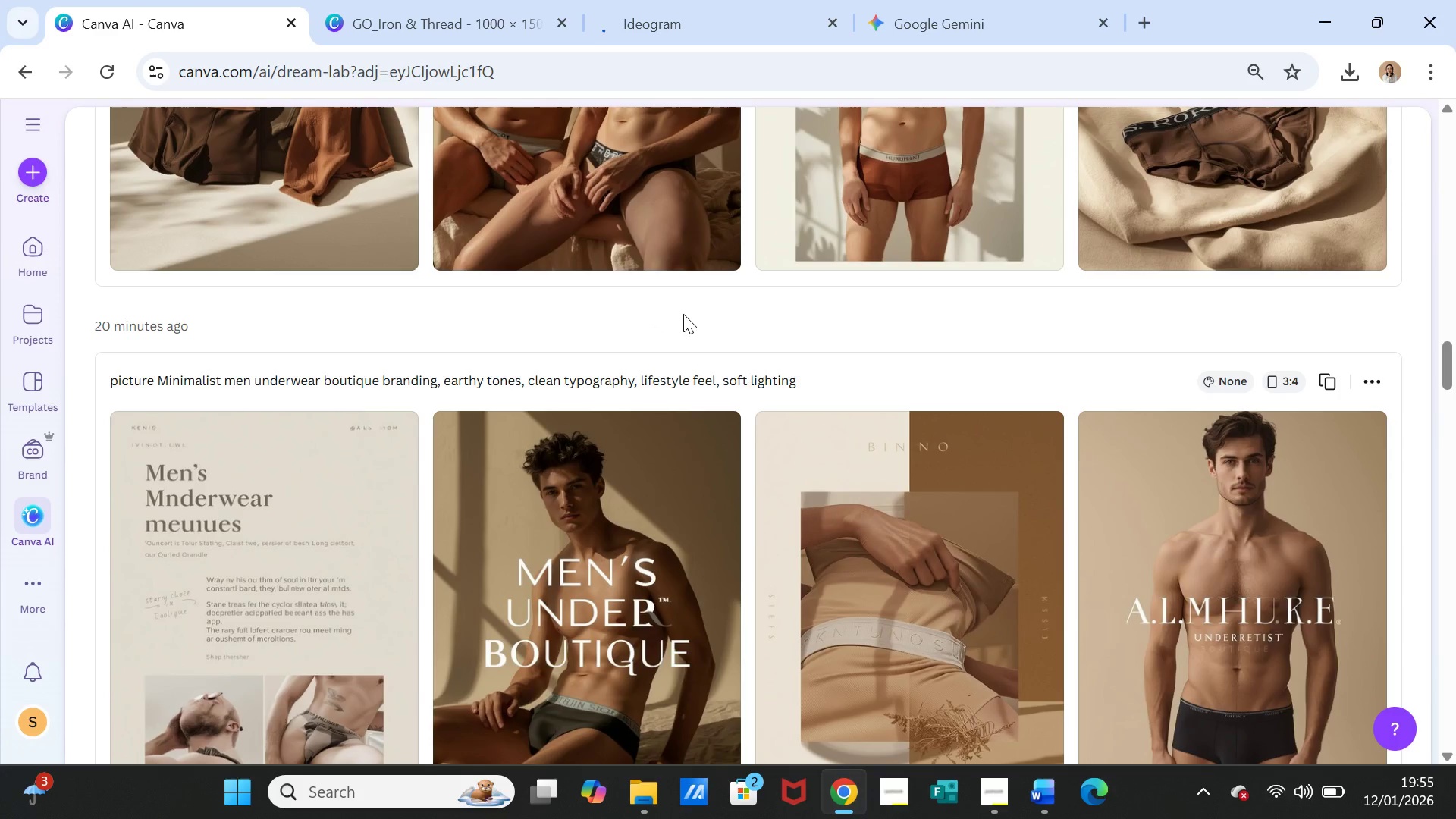 
scroll: coordinate [657, 294], scroll_direction: up, amount: 33.0
 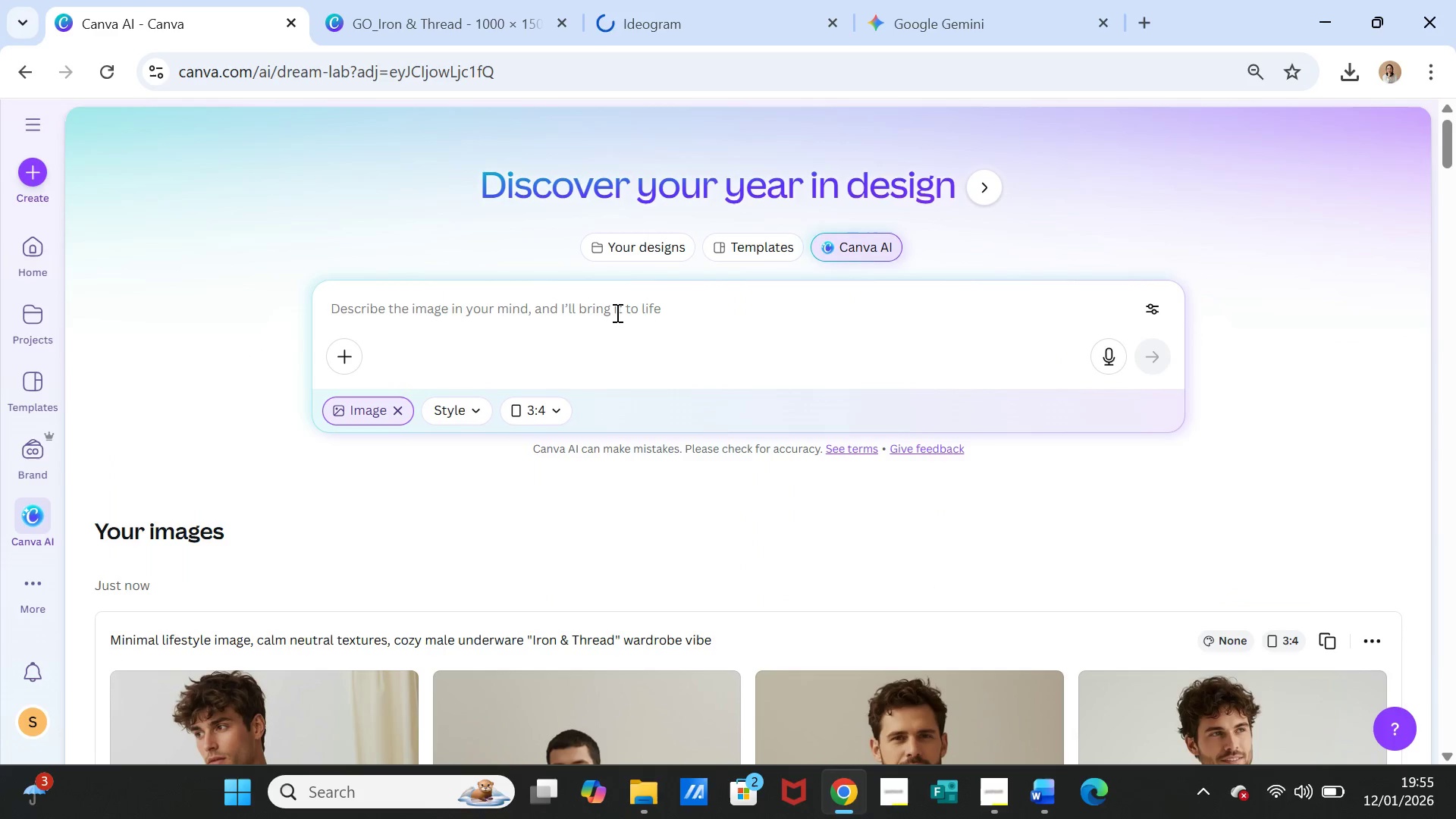 
left_click([616, 312])
 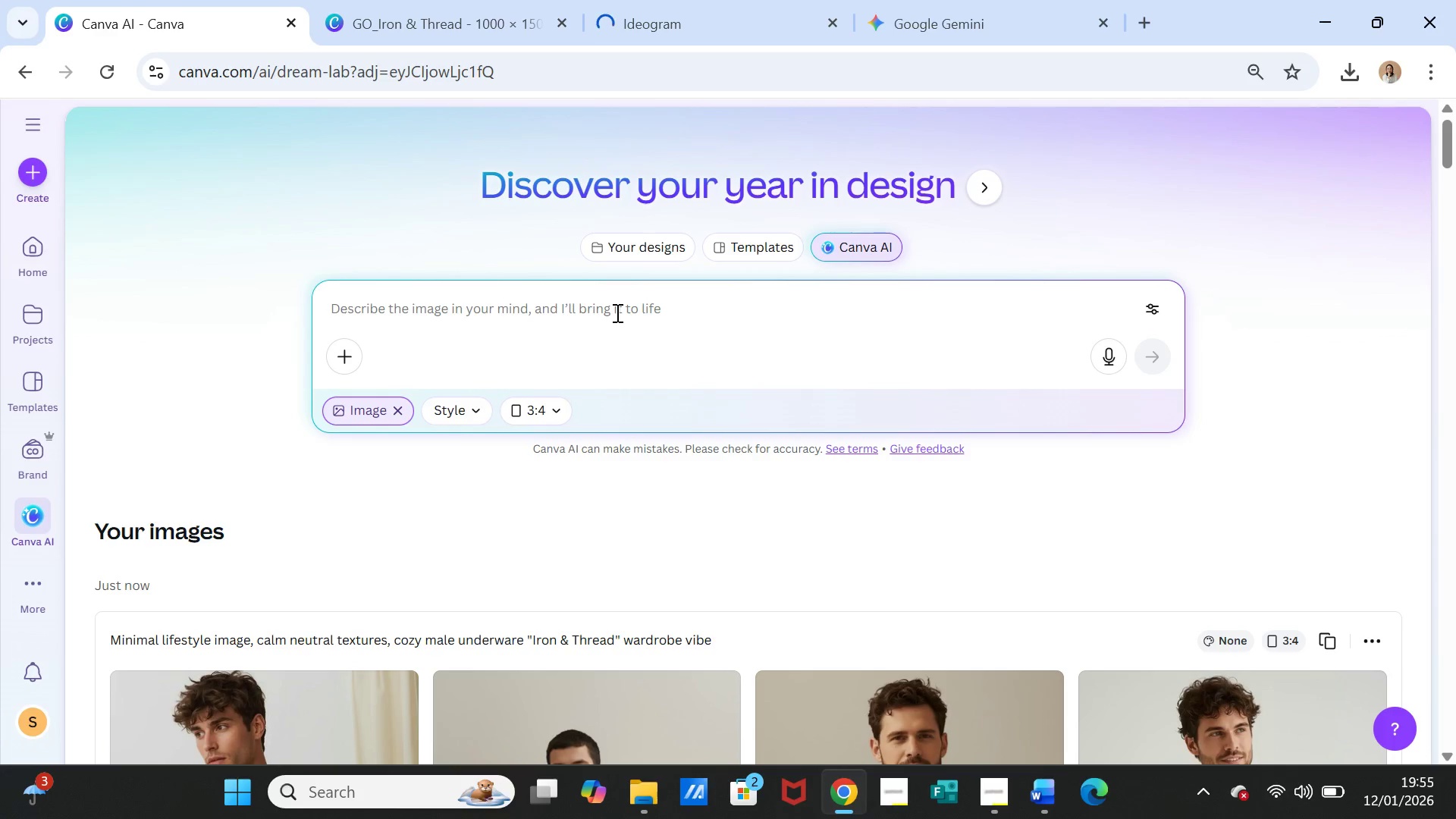 
key(Control+V)
 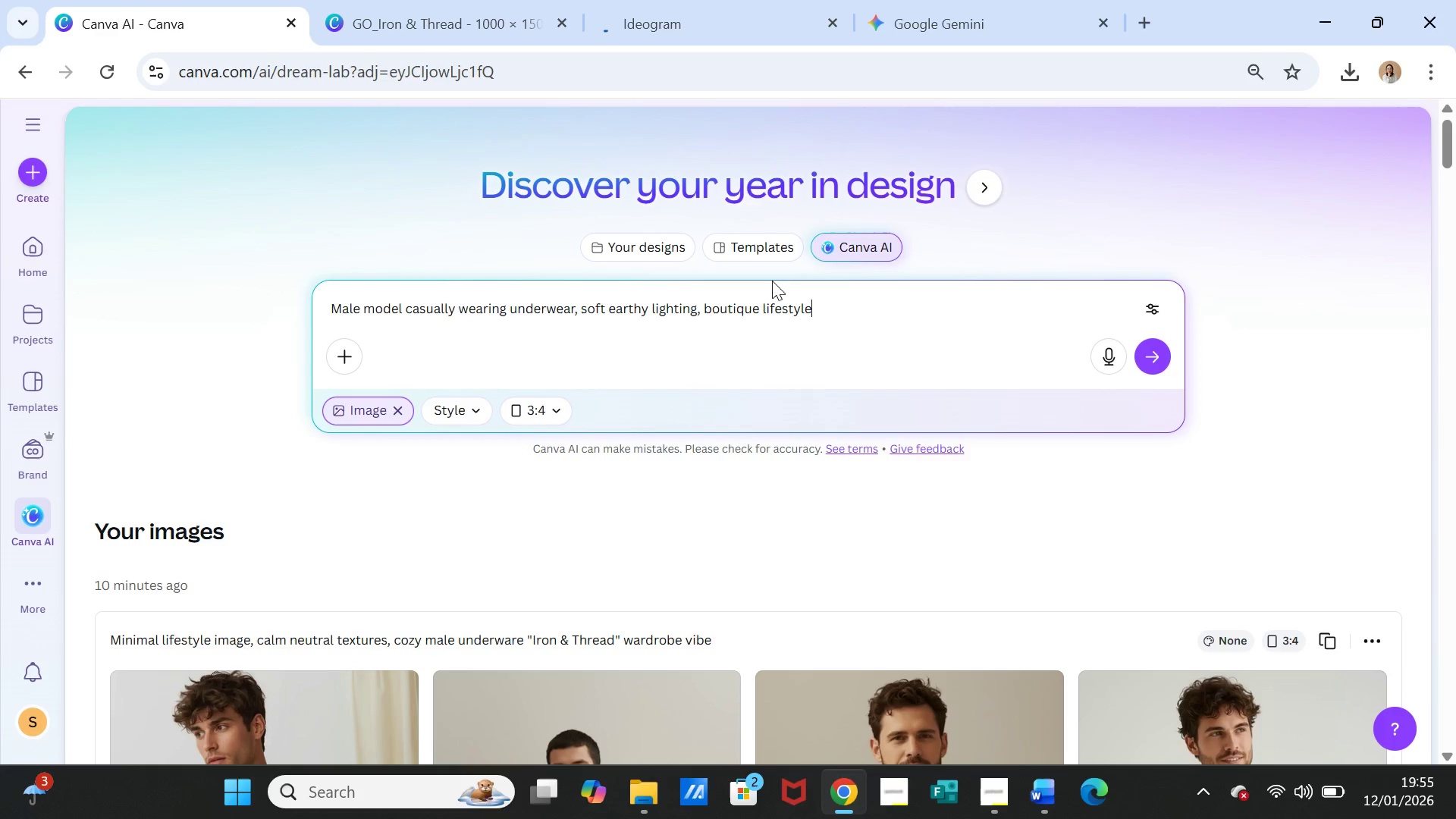 
scroll: coordinate [914, 359], scroll_direction: down, amount: 2.0
 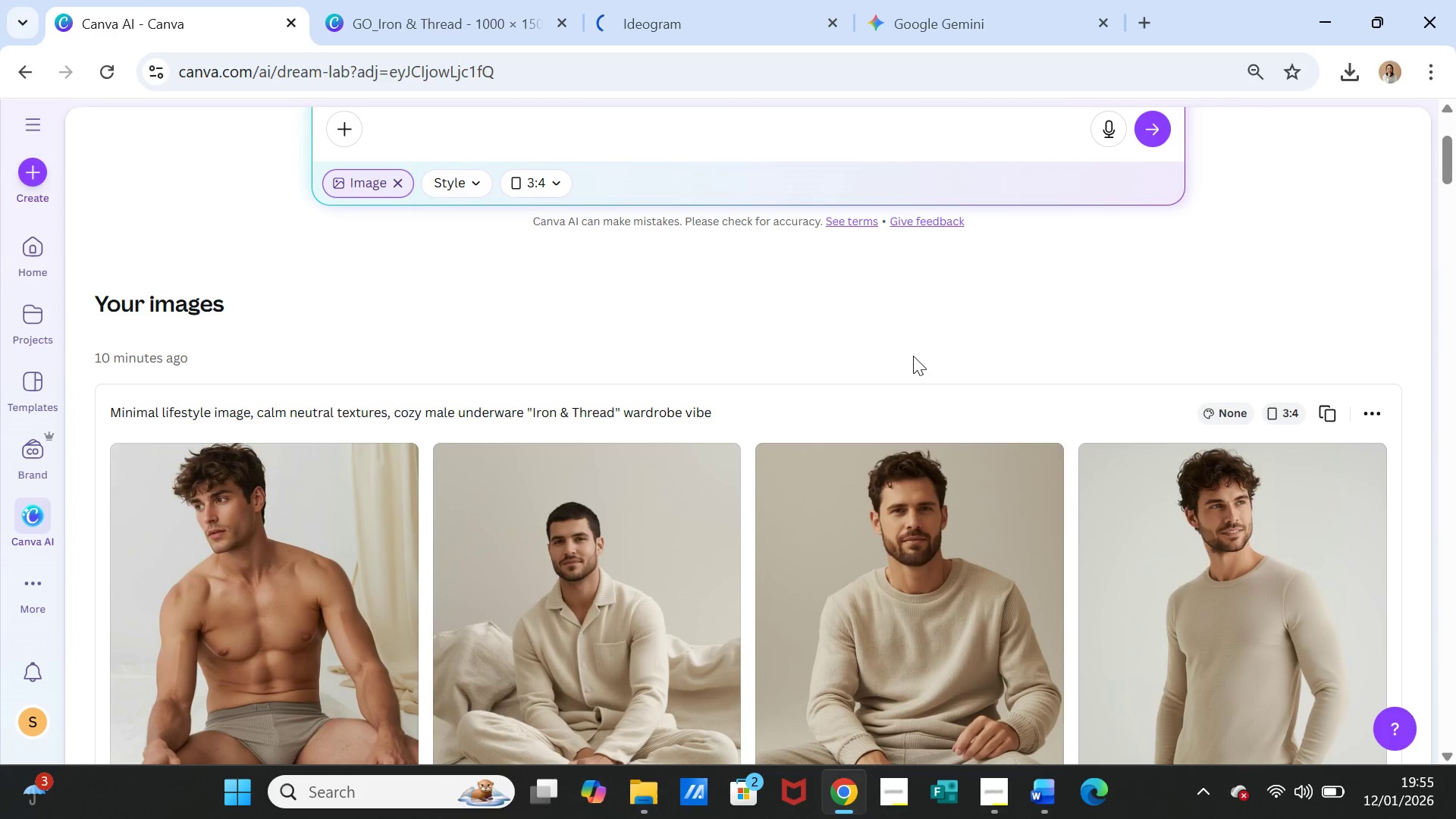 
scroll: coordinate [927, 331], scroll_direction: up, amount: 4.0
 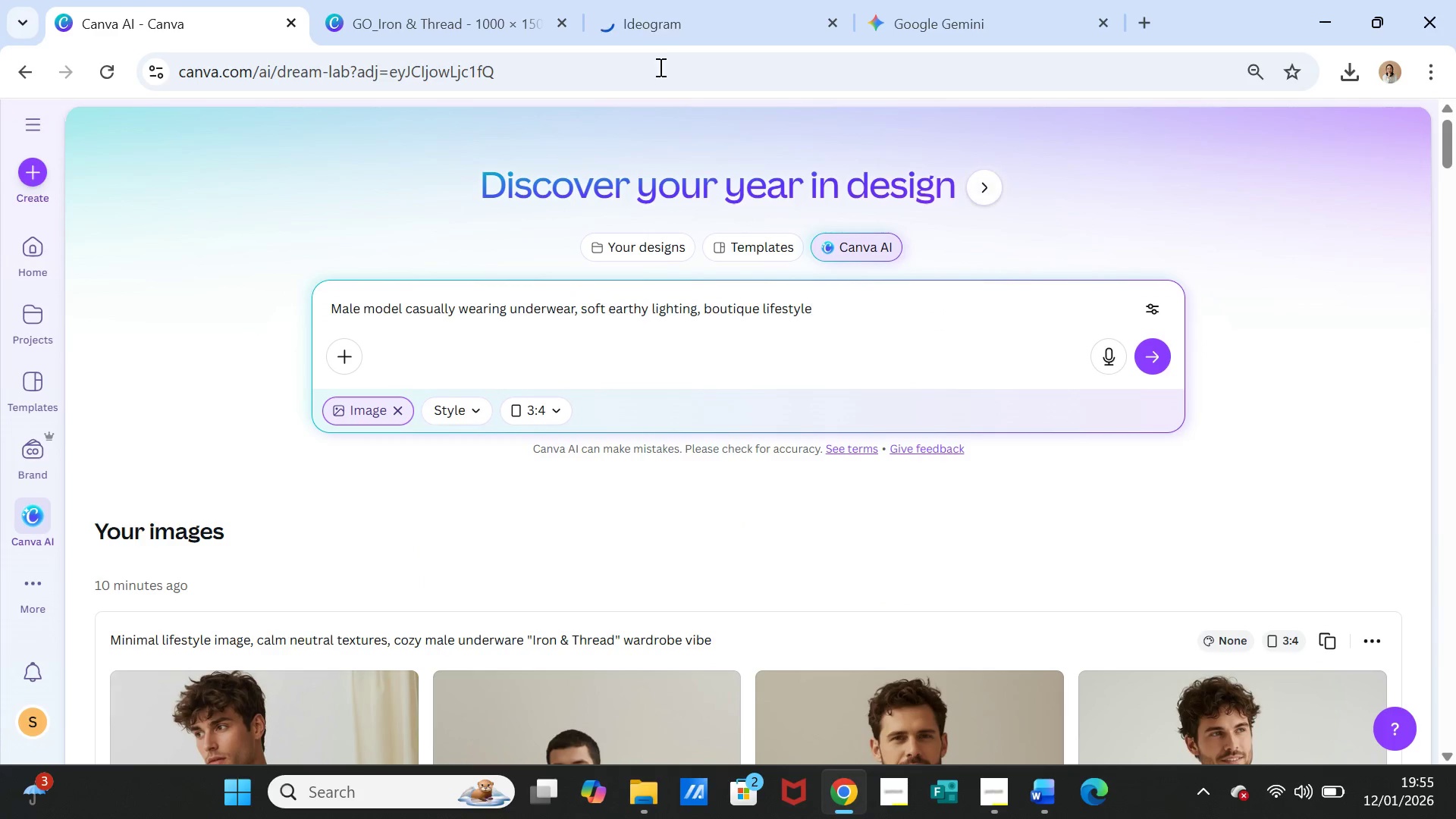 
left_click([647, 38])
 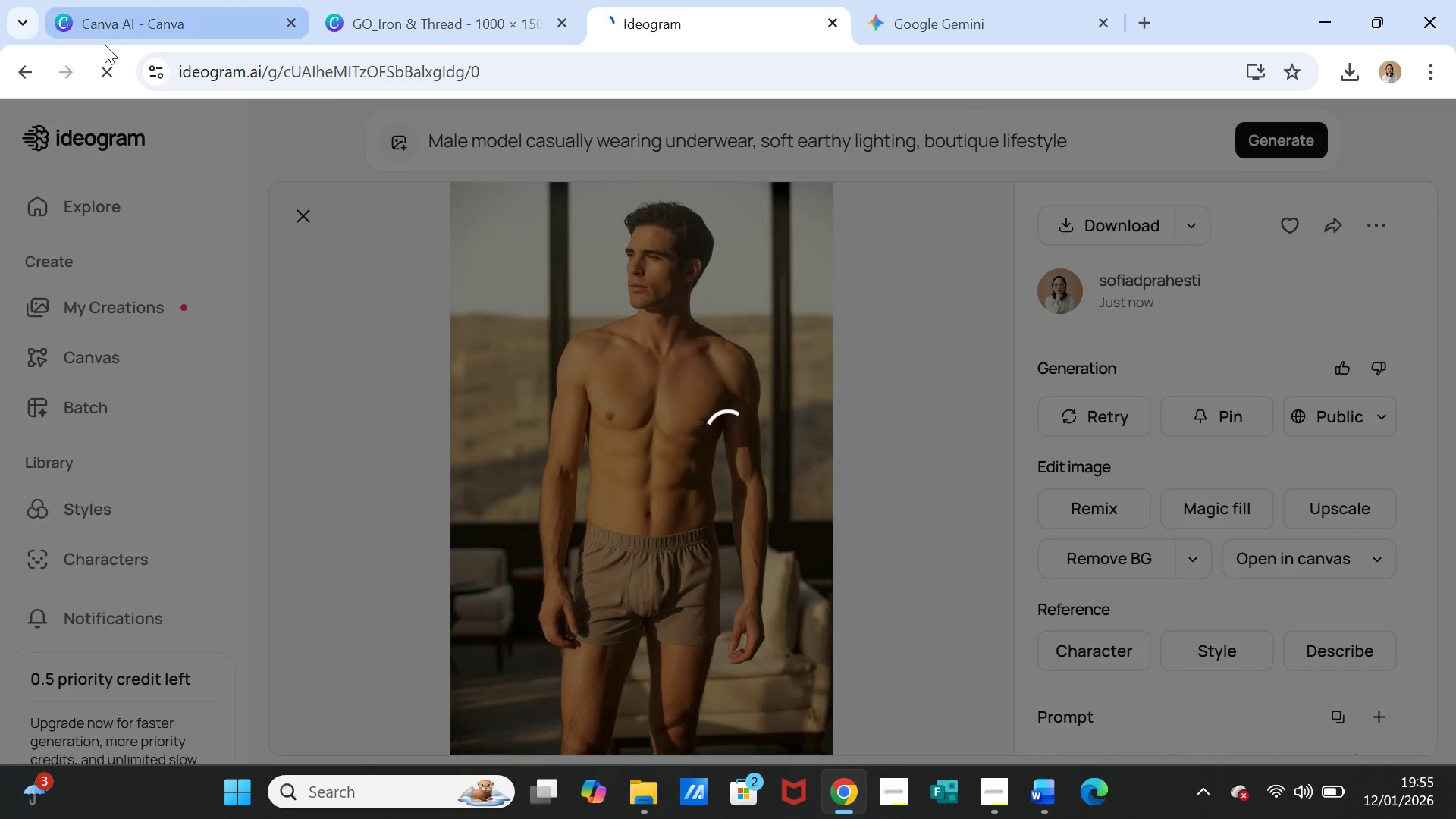 
left_click([102, 27])
 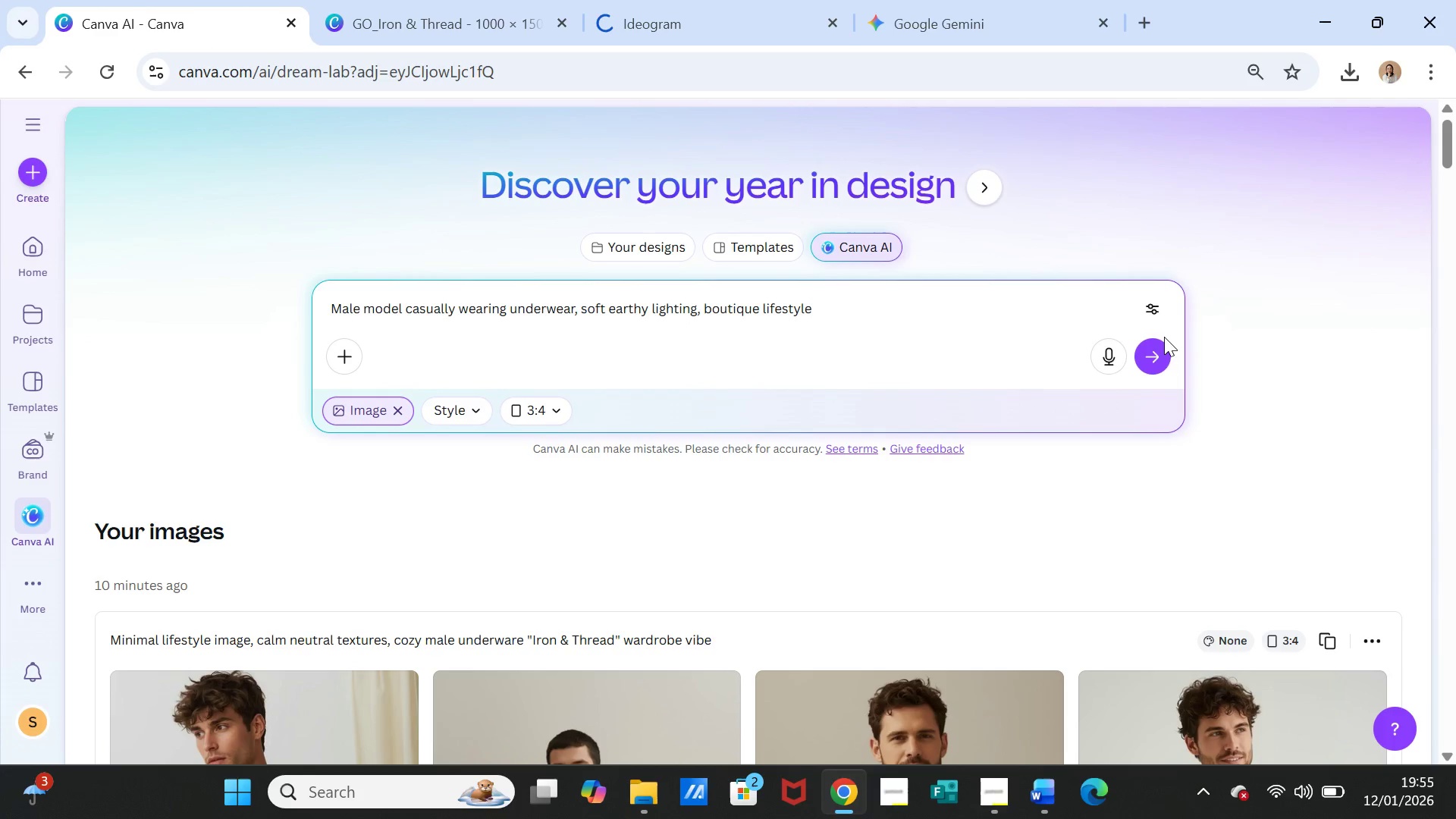 
left_click([1157, 350])
 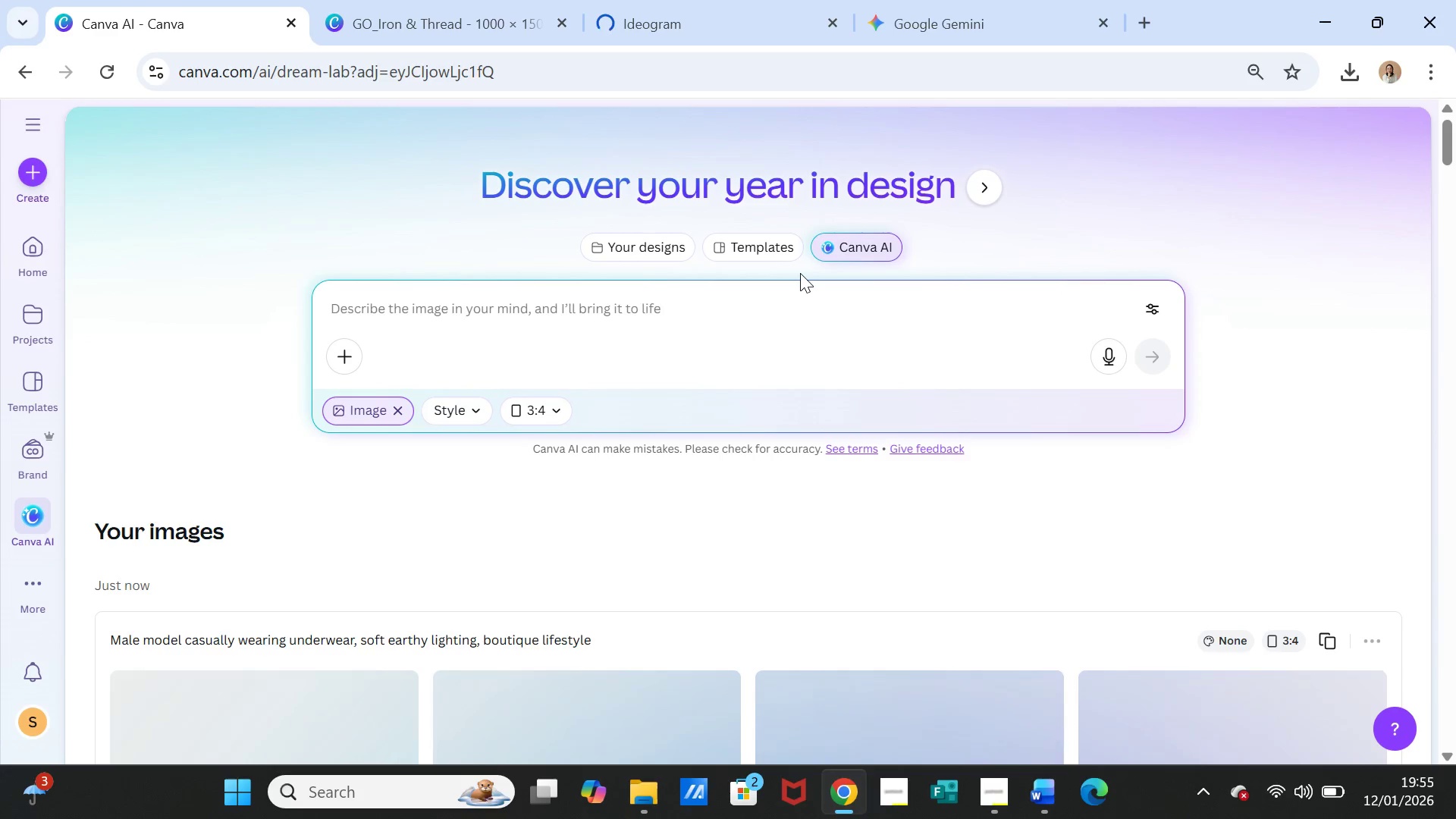 
scroll: coordinate [799, 272], scroll_direction: down, amount: 4.0
 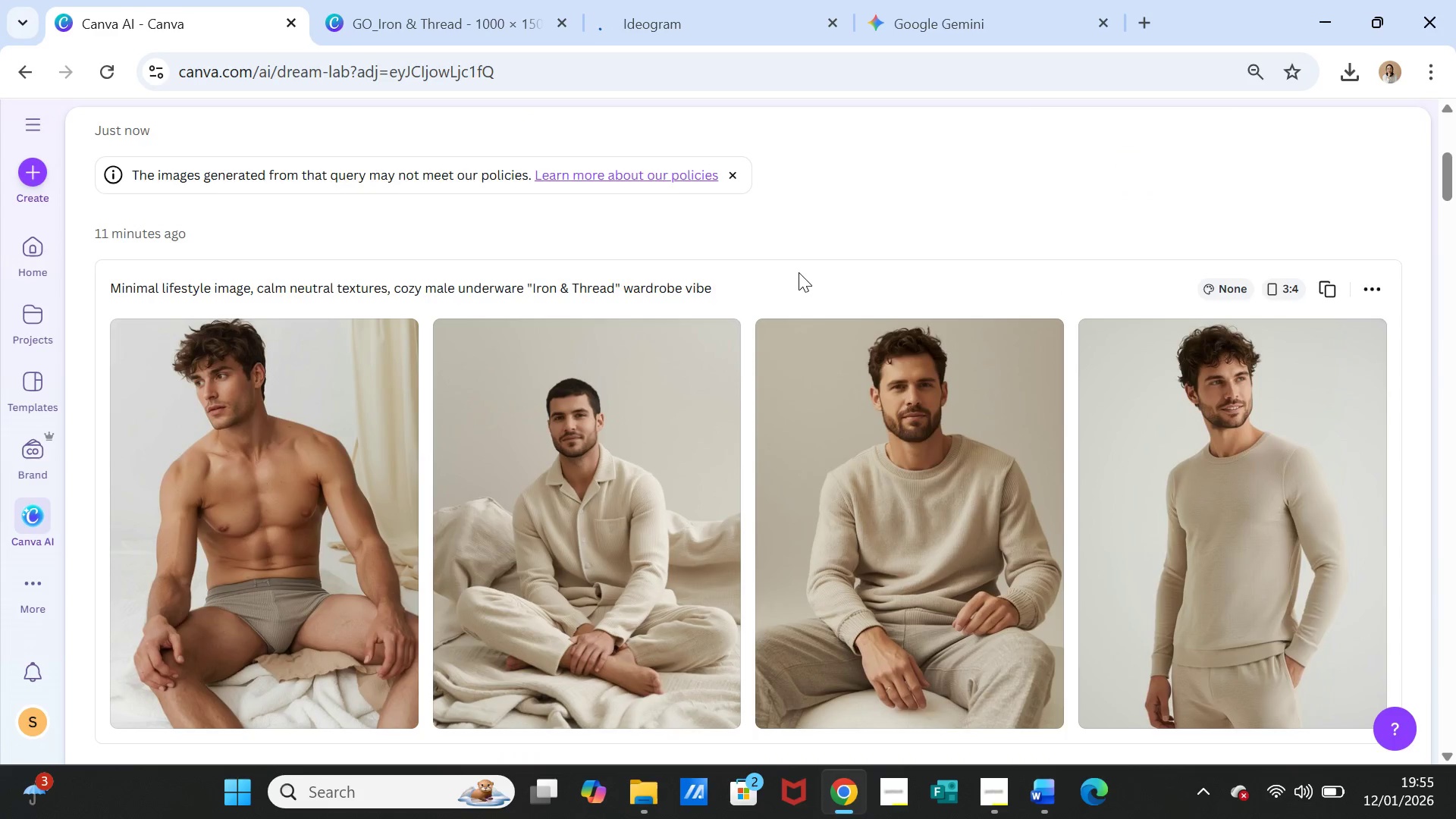 
scroll: coordinate [799, 272], scroll_direction: up, amount: 4.0
 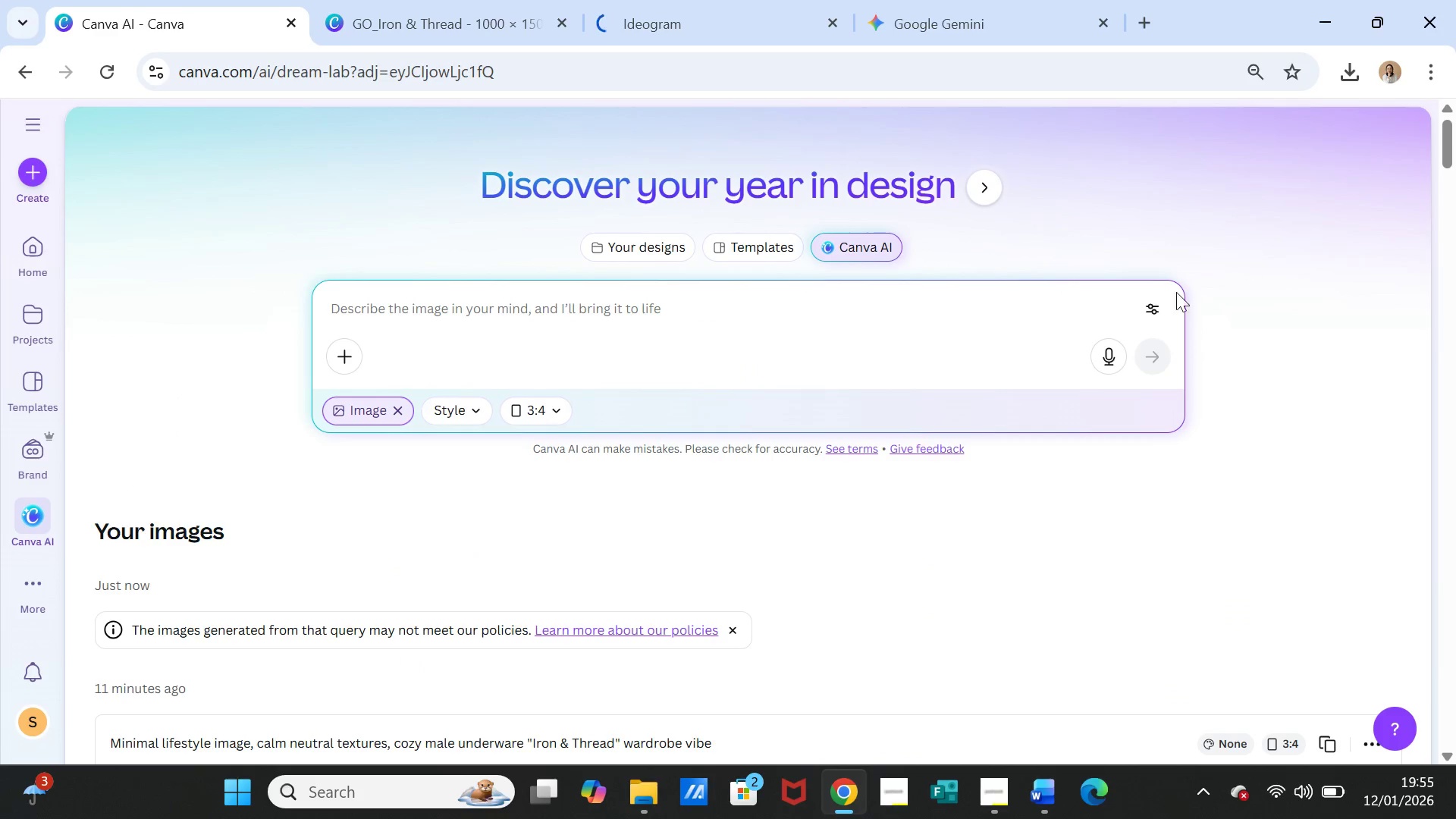 
scroll: coordinate [1160, 303], scroll_direction: down, amount: 1.0
 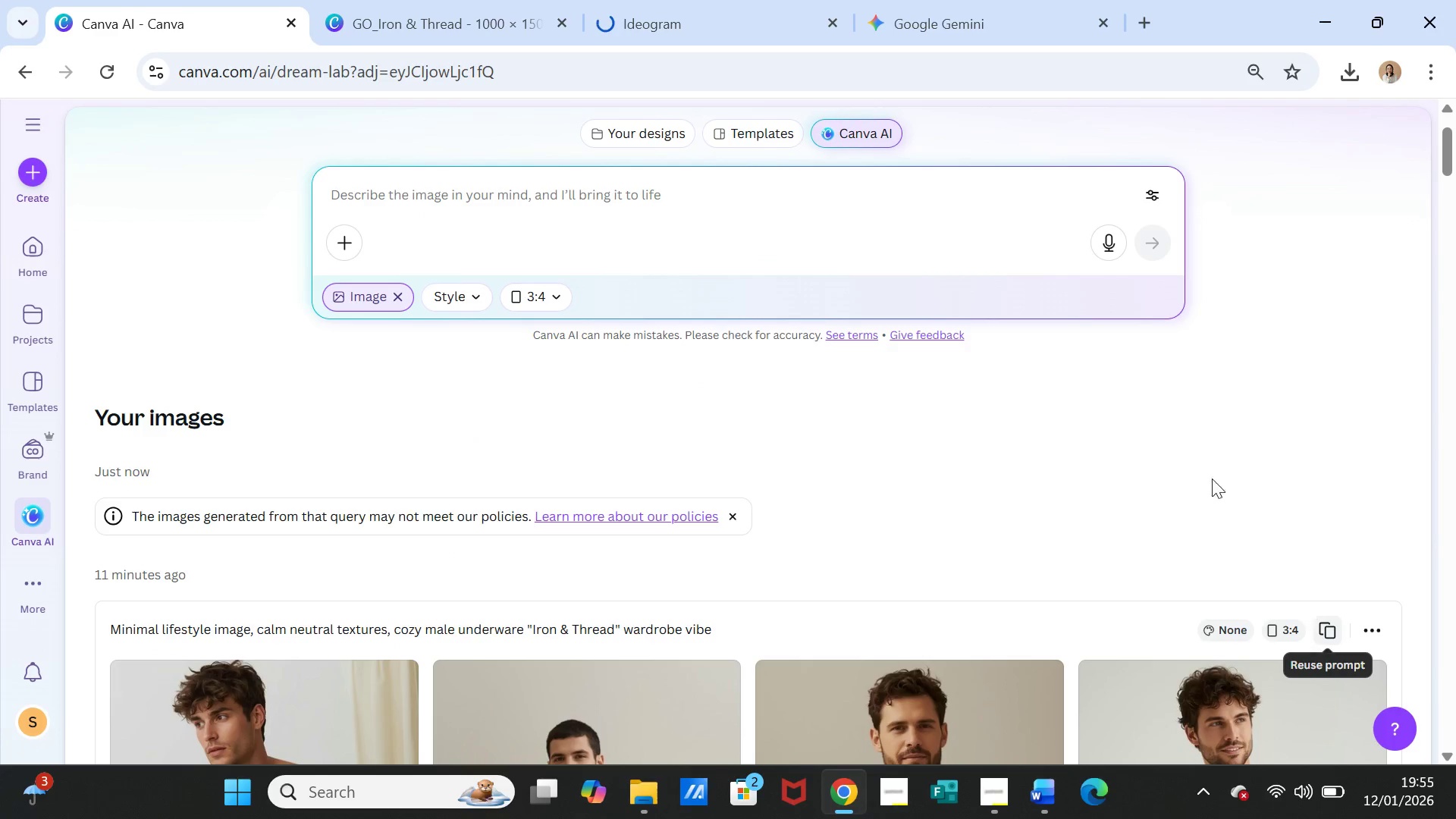 
left_click([742, 198])
 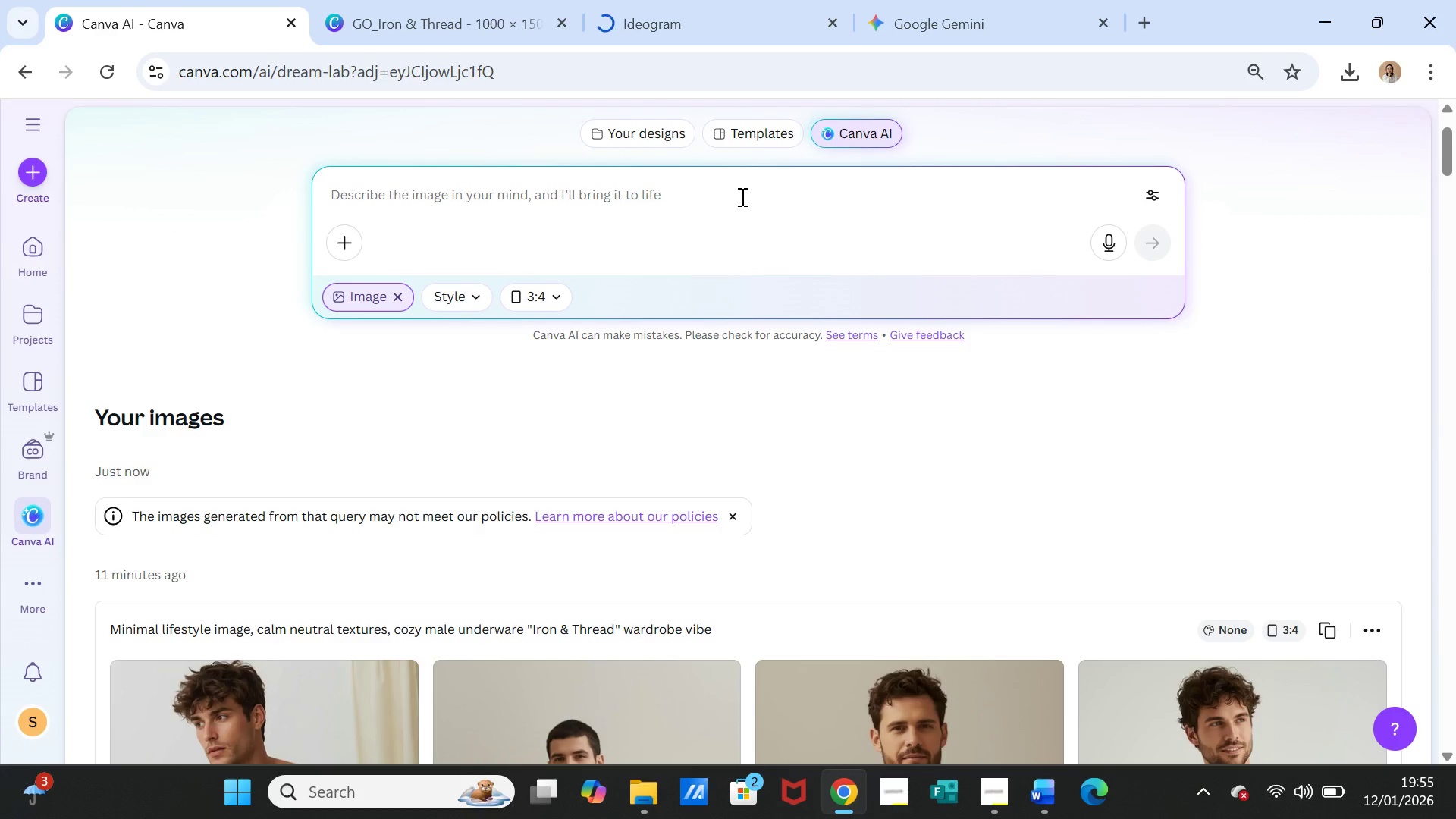 
key(Control+V)
 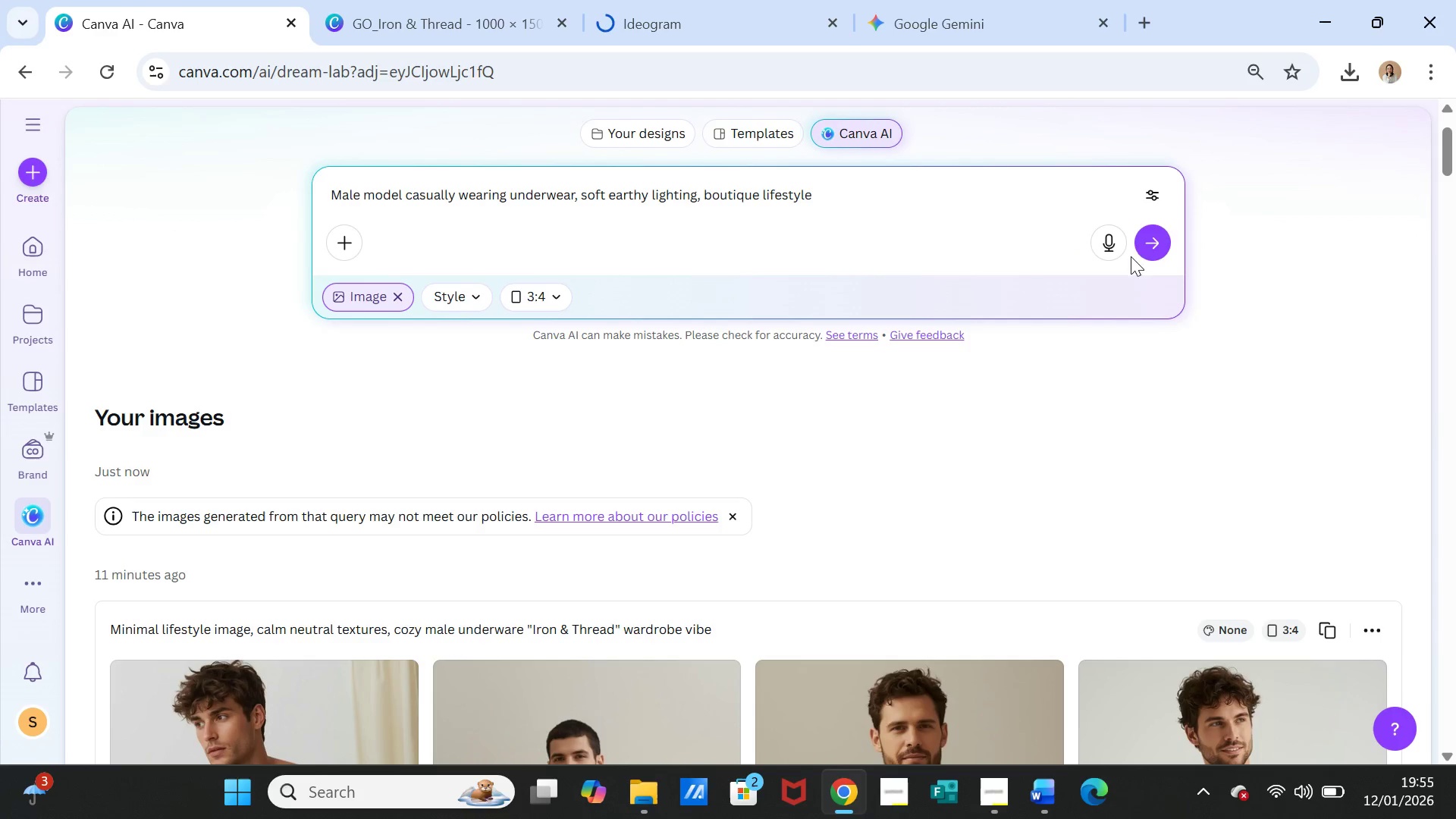 
left_click([1160, 237])
 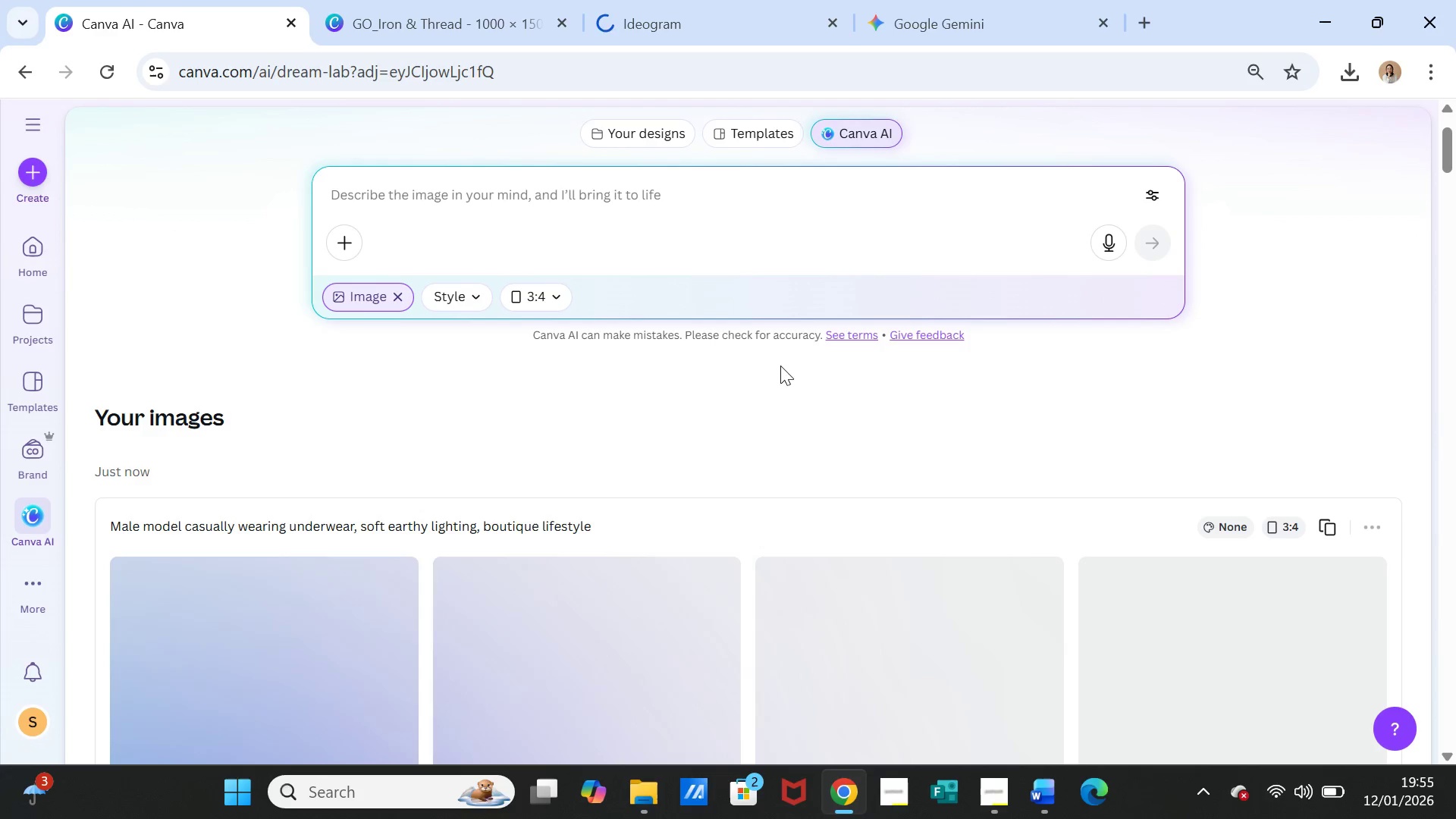 
mouse_move([852, 377])
 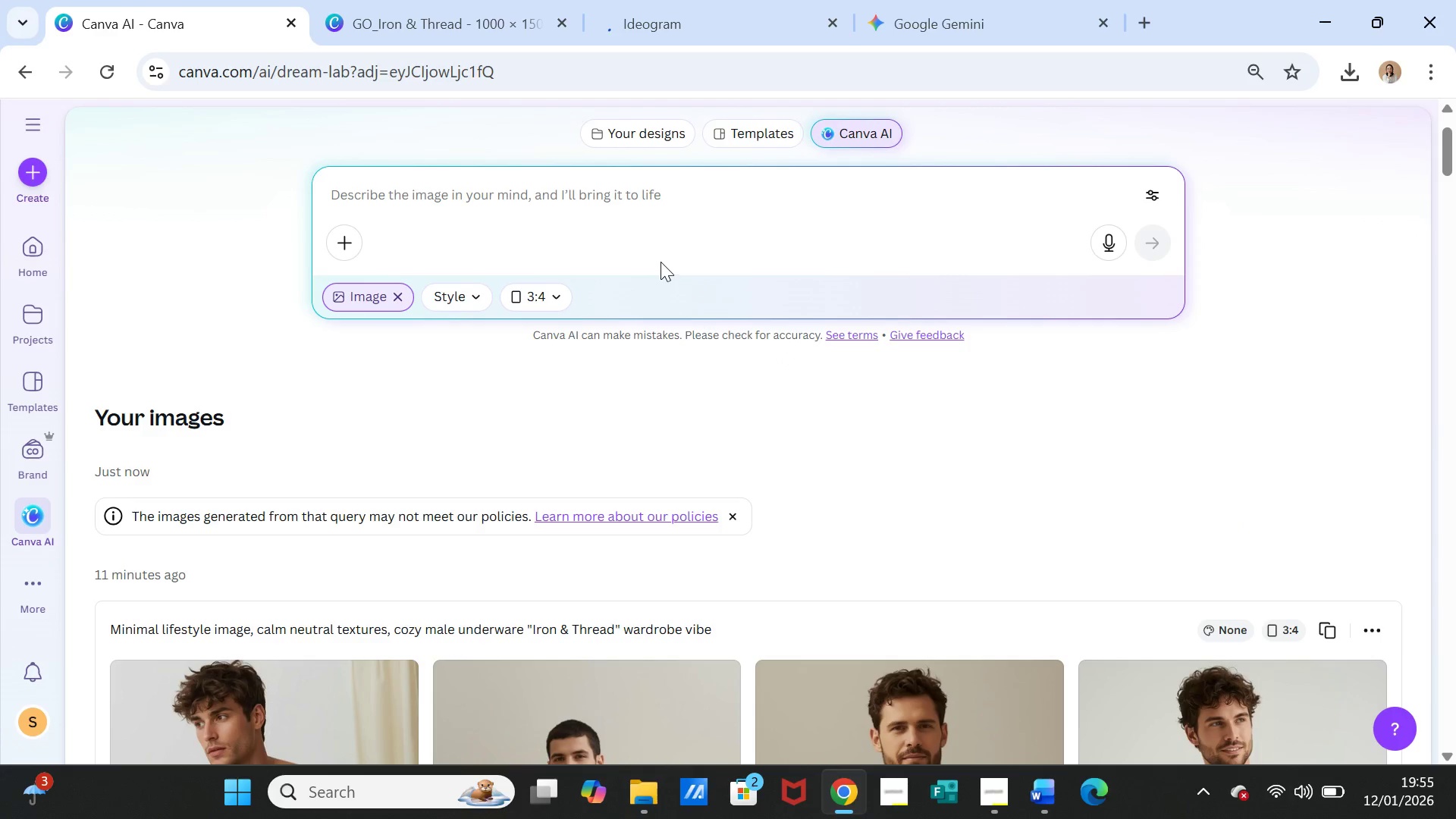 
scroll: coordinate [713, 313], scroll_direction: down, amount: 2.0
 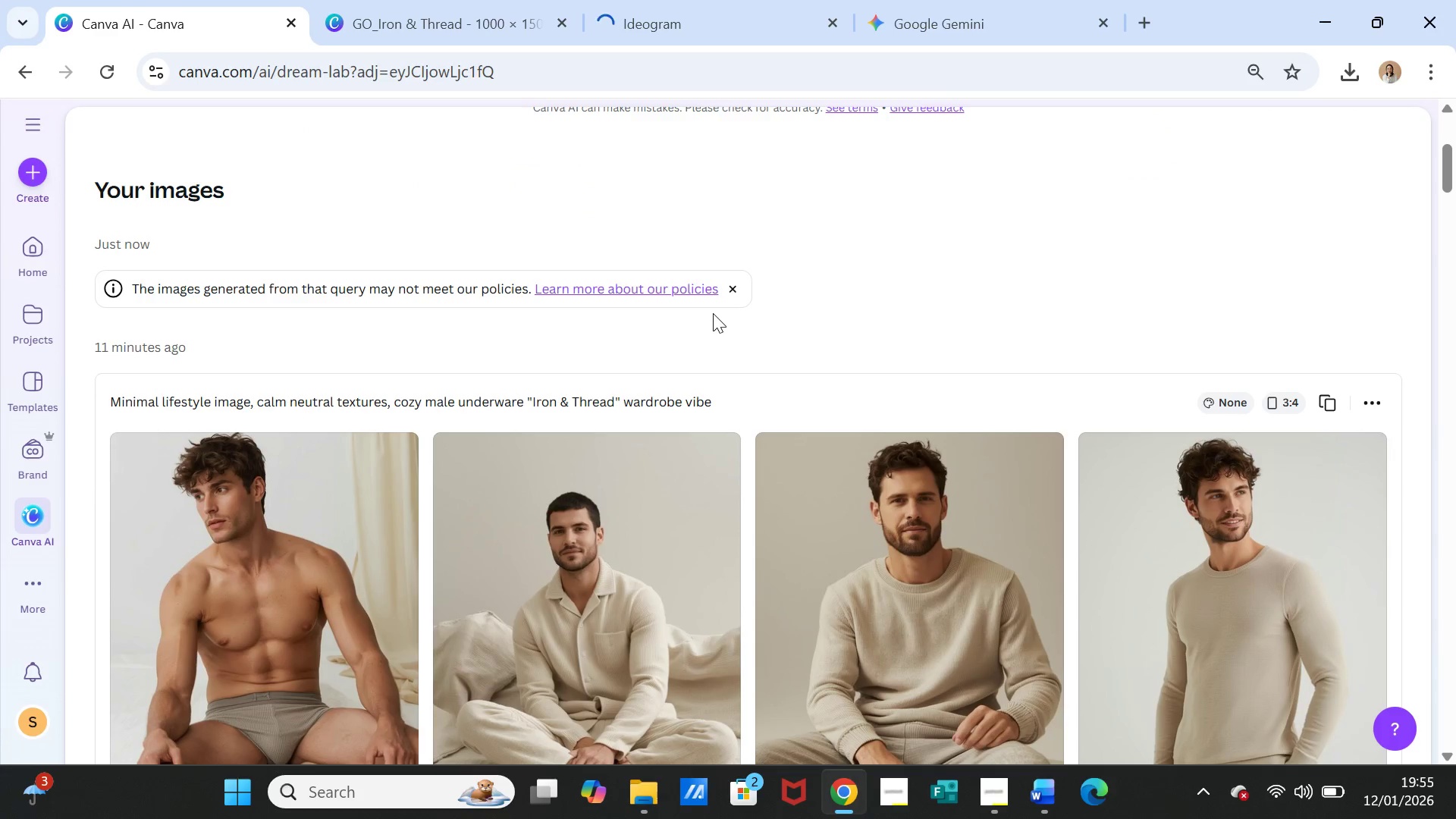 
scroll: coordinate [714, 313], scroll_direction: up, amount: 3.0
 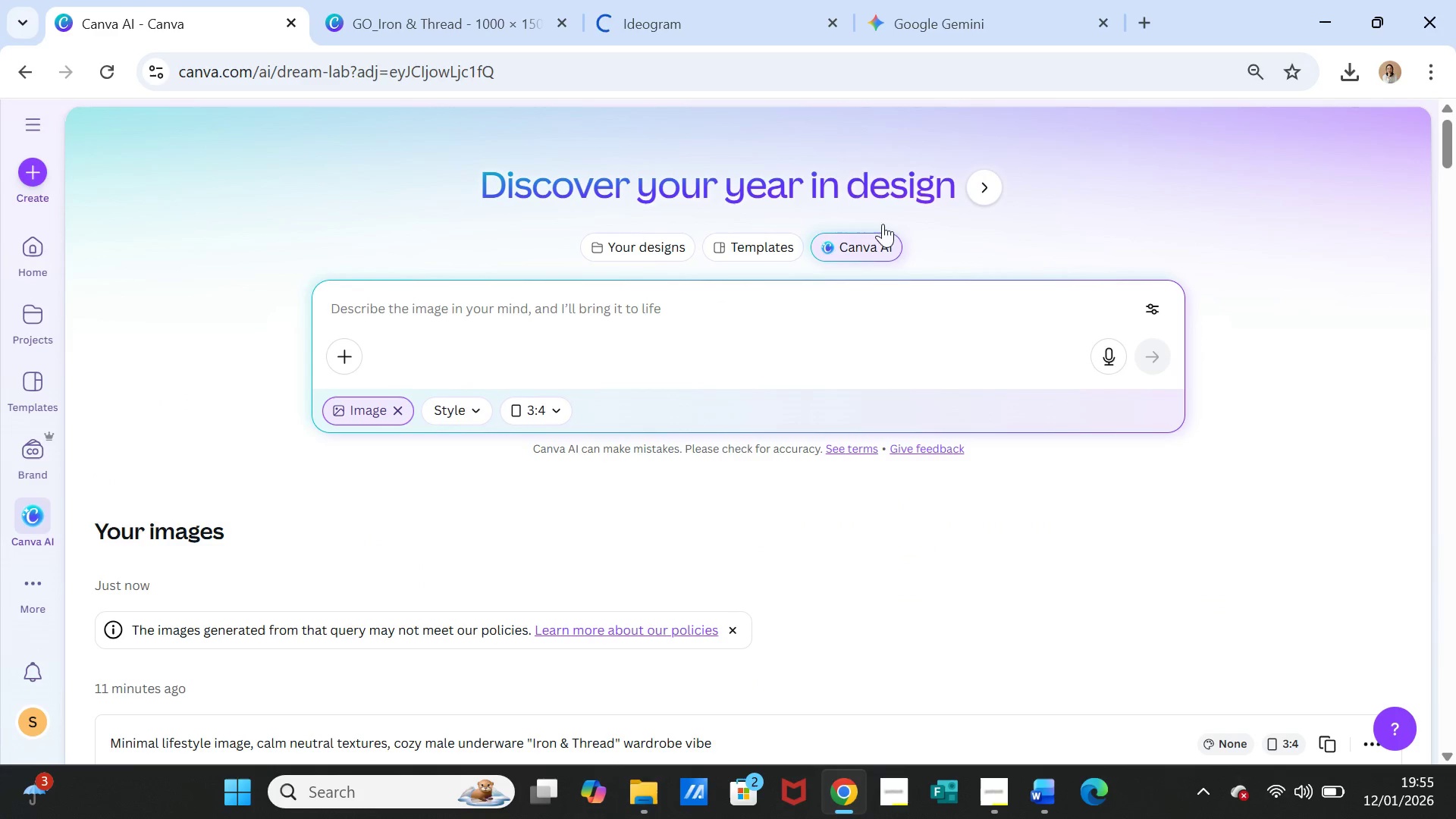 
left_click([736, 27])
 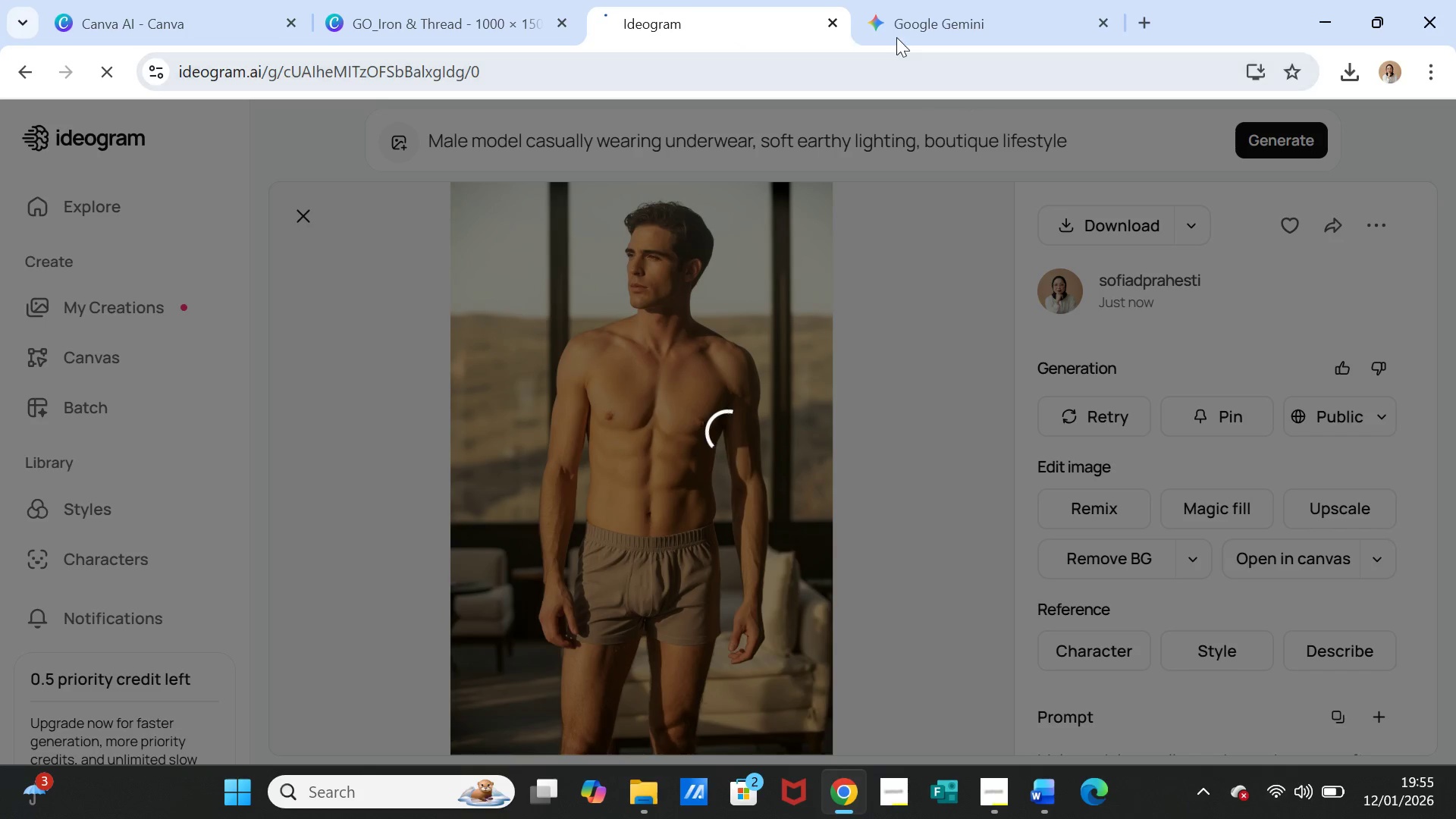 
left_click([903, 36])
 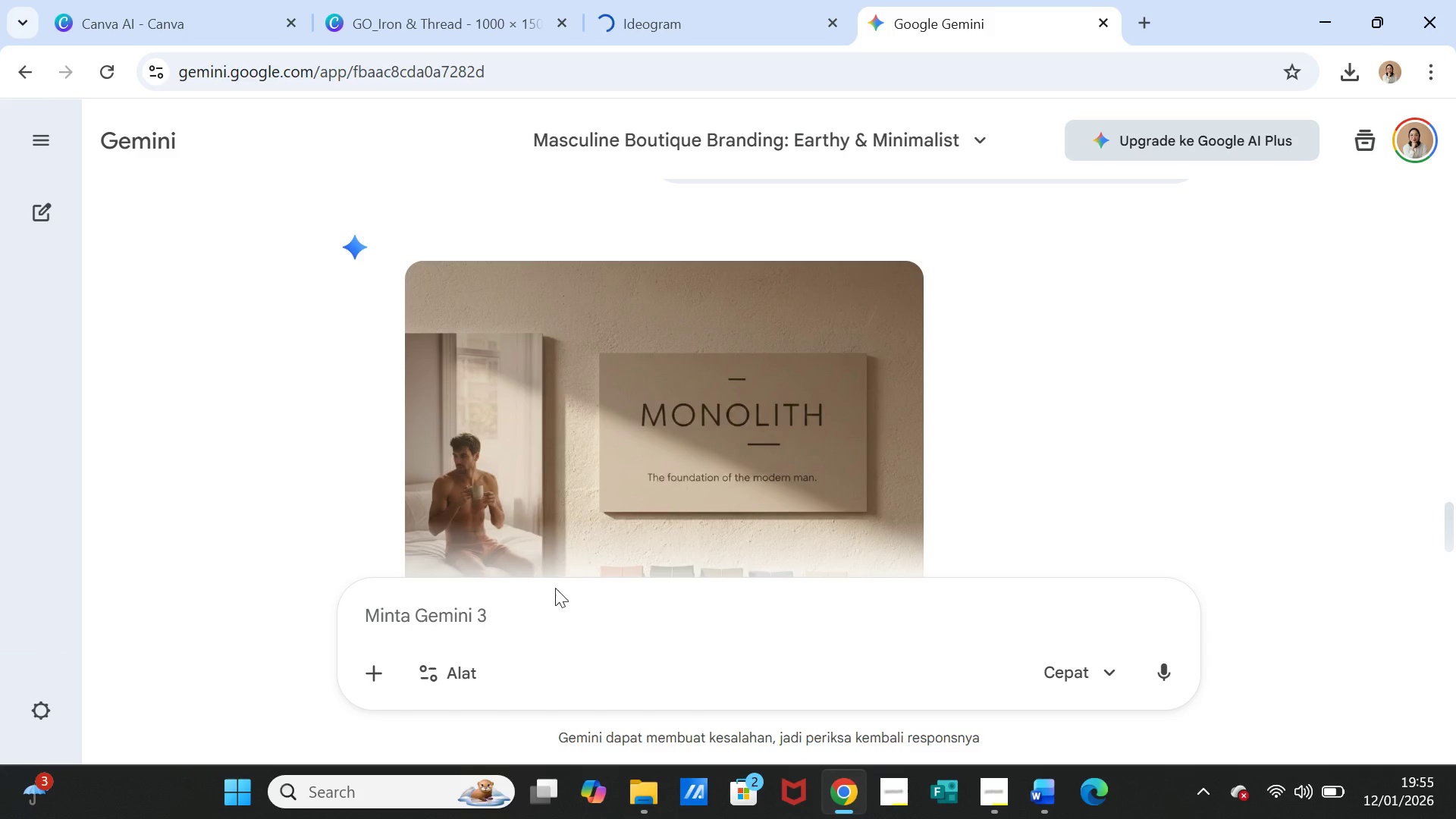 
left_click([538, 618])
 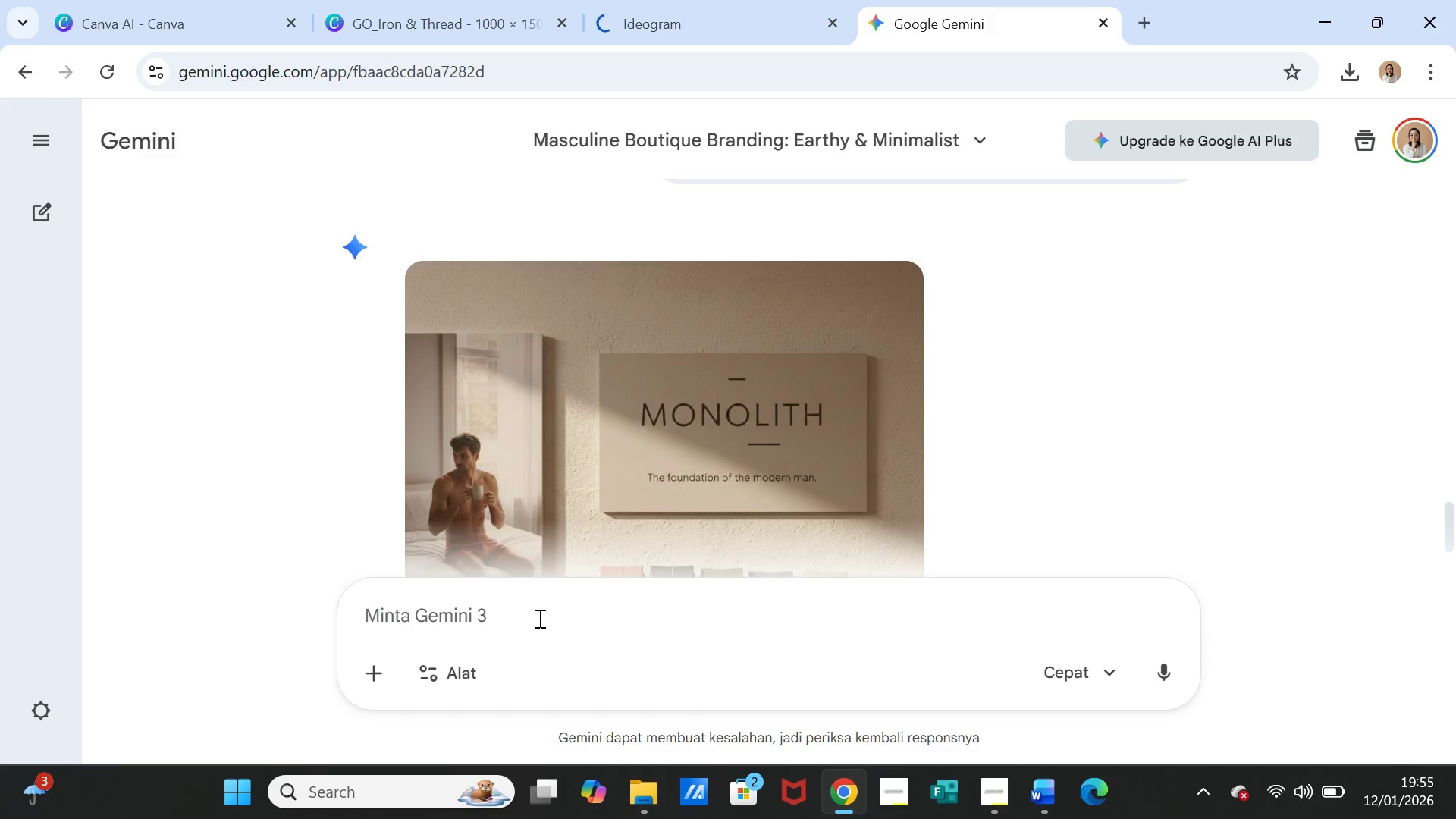 
key(Control+V)
 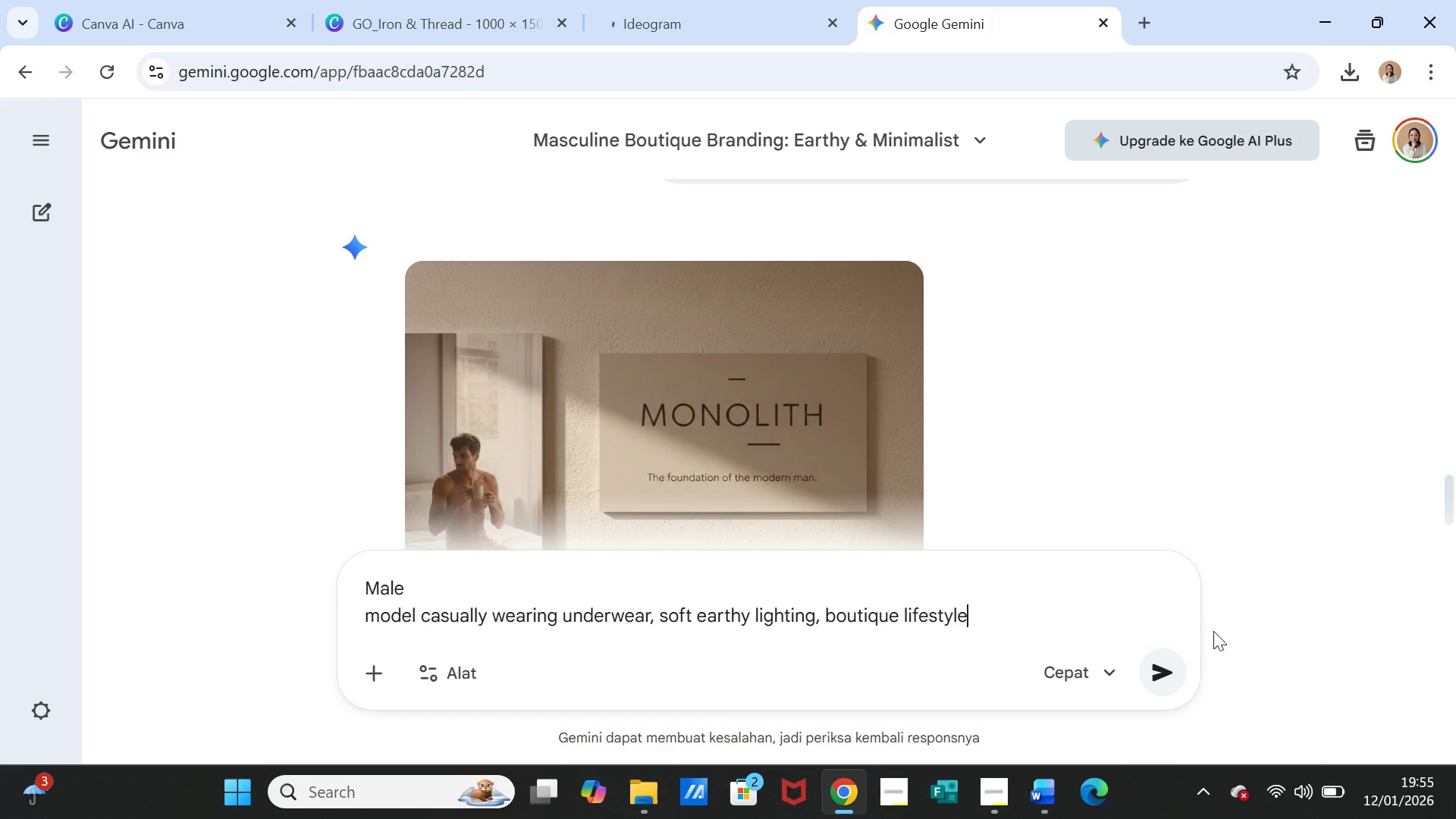 
left_click([1162, 662])
 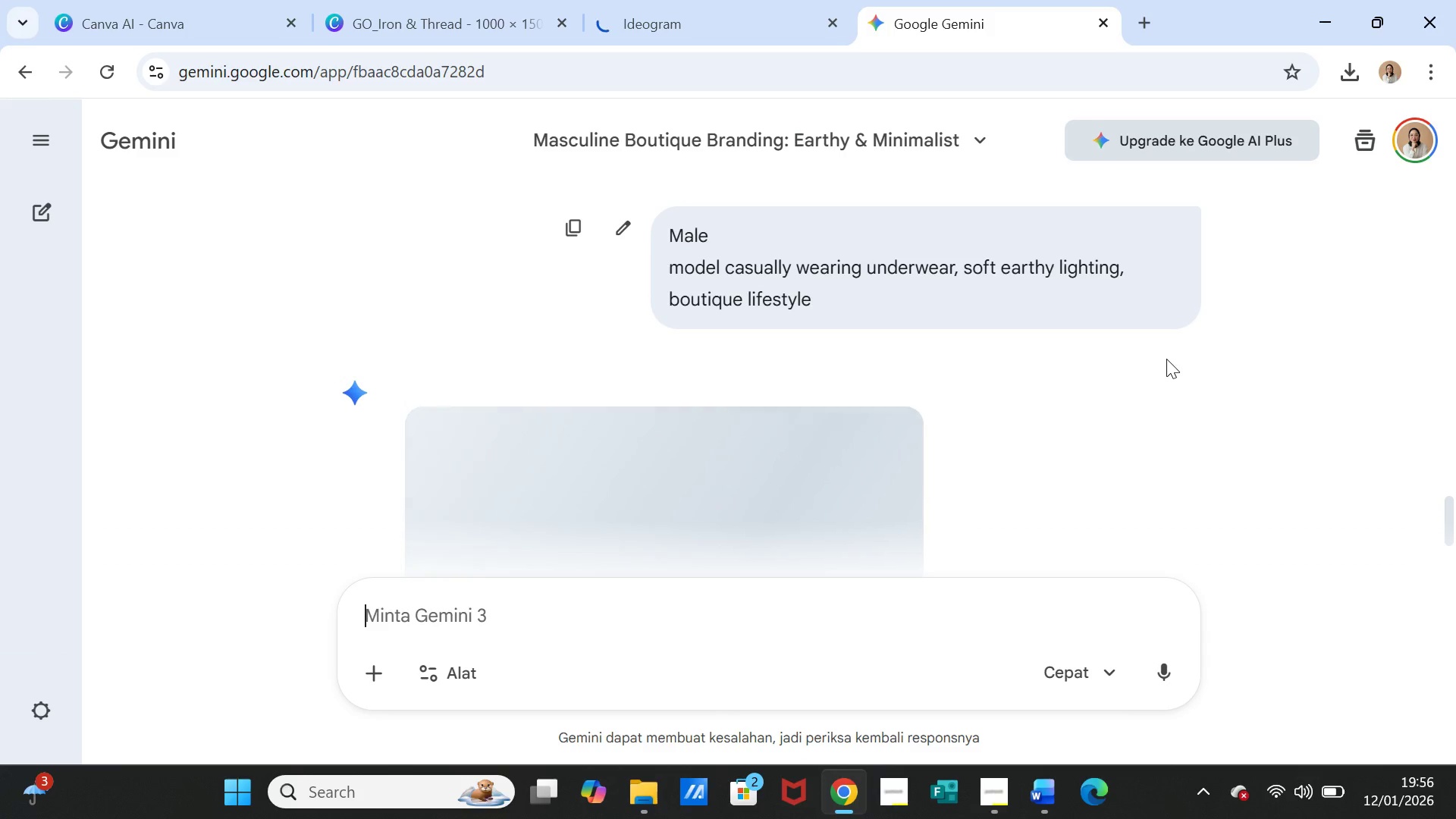 
wait(25.7)
 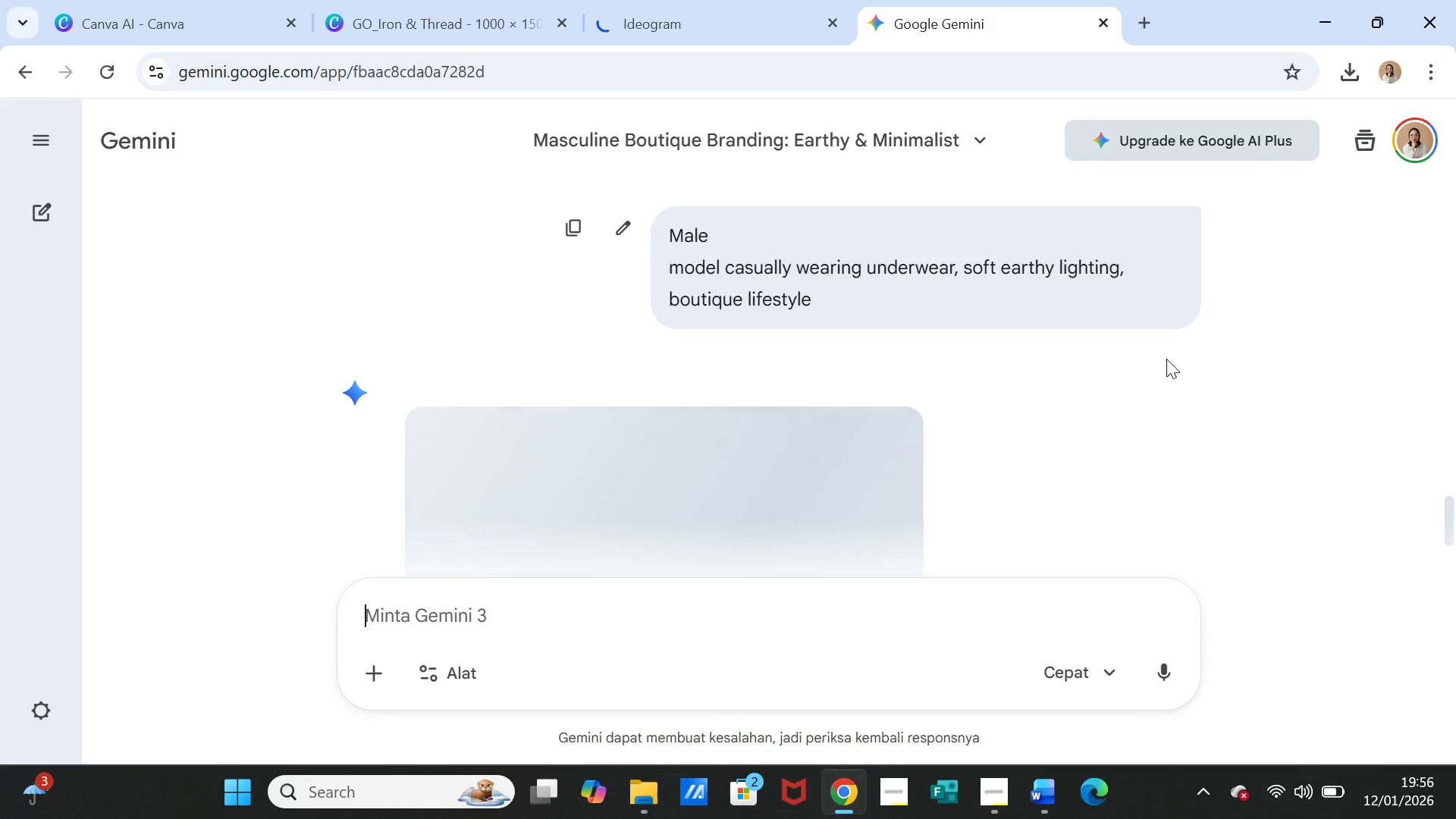 
scroll: coordinate [1153, 362], scroll_direction: down, amount: 4.0
 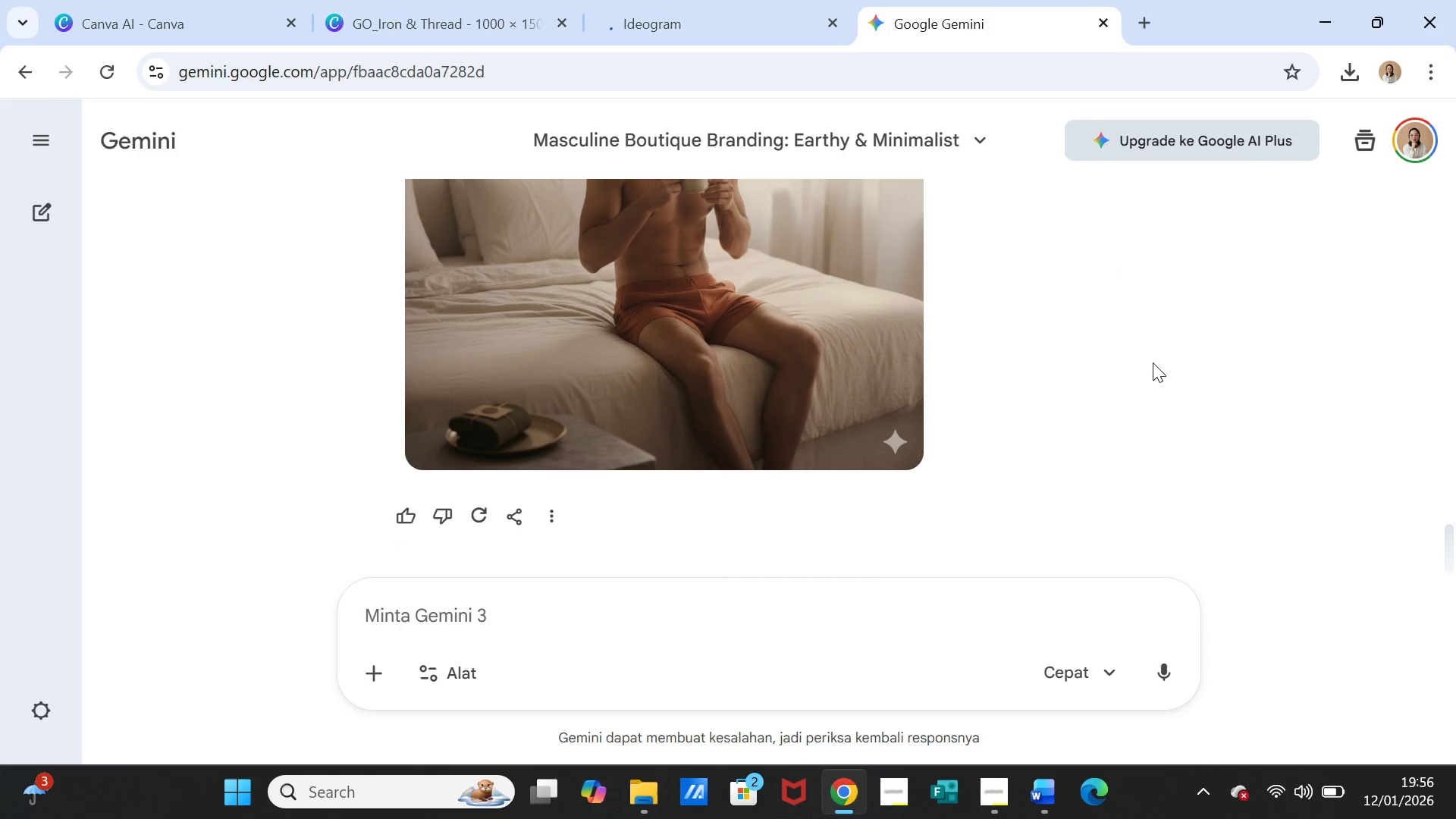 
scroll: coordinate [1153, 362], scroll_direction: up, amount: 1.0
 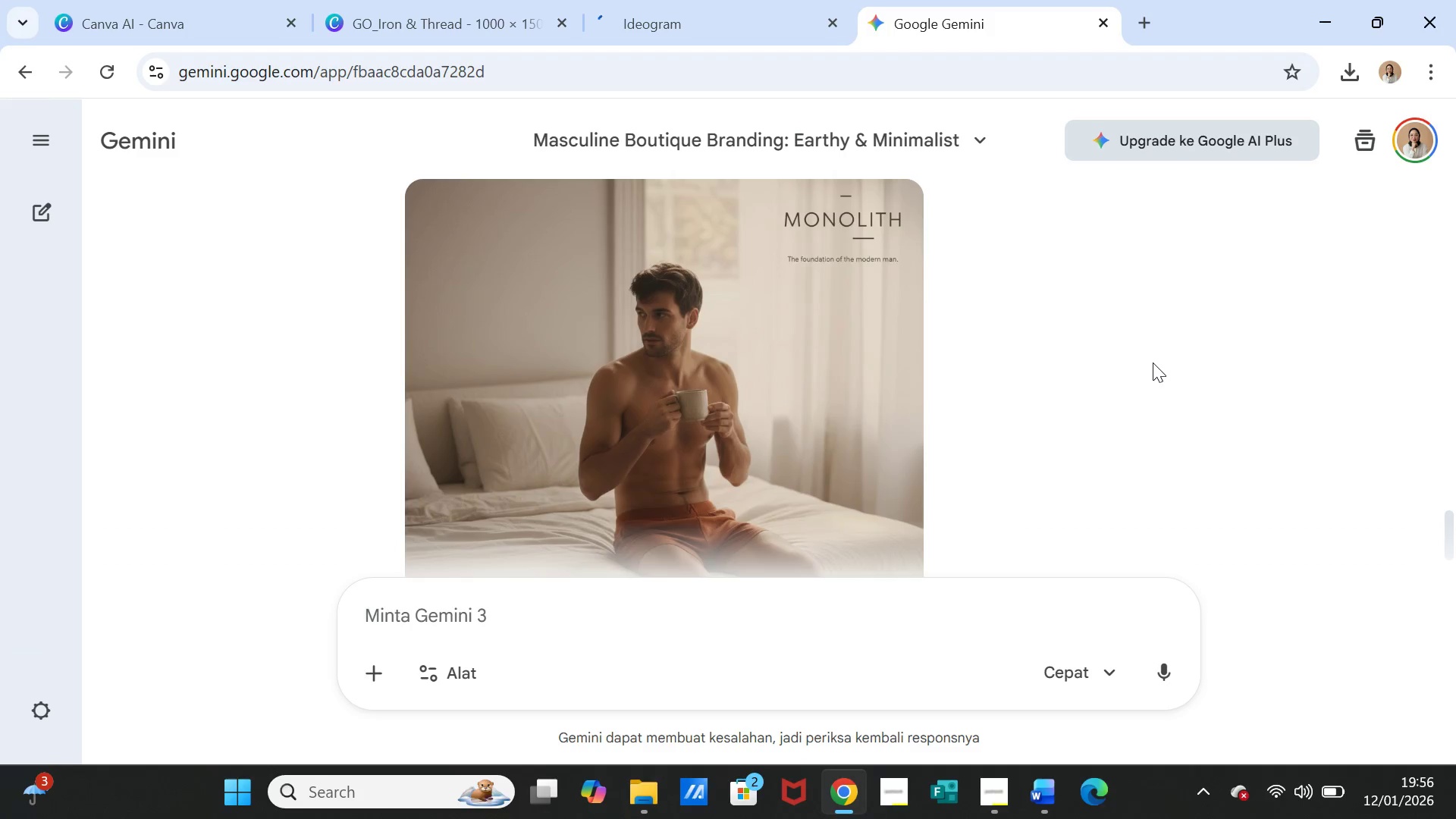 
scroll: coordinate [1153, 362], scroll_direction: down, amount: 1.0
 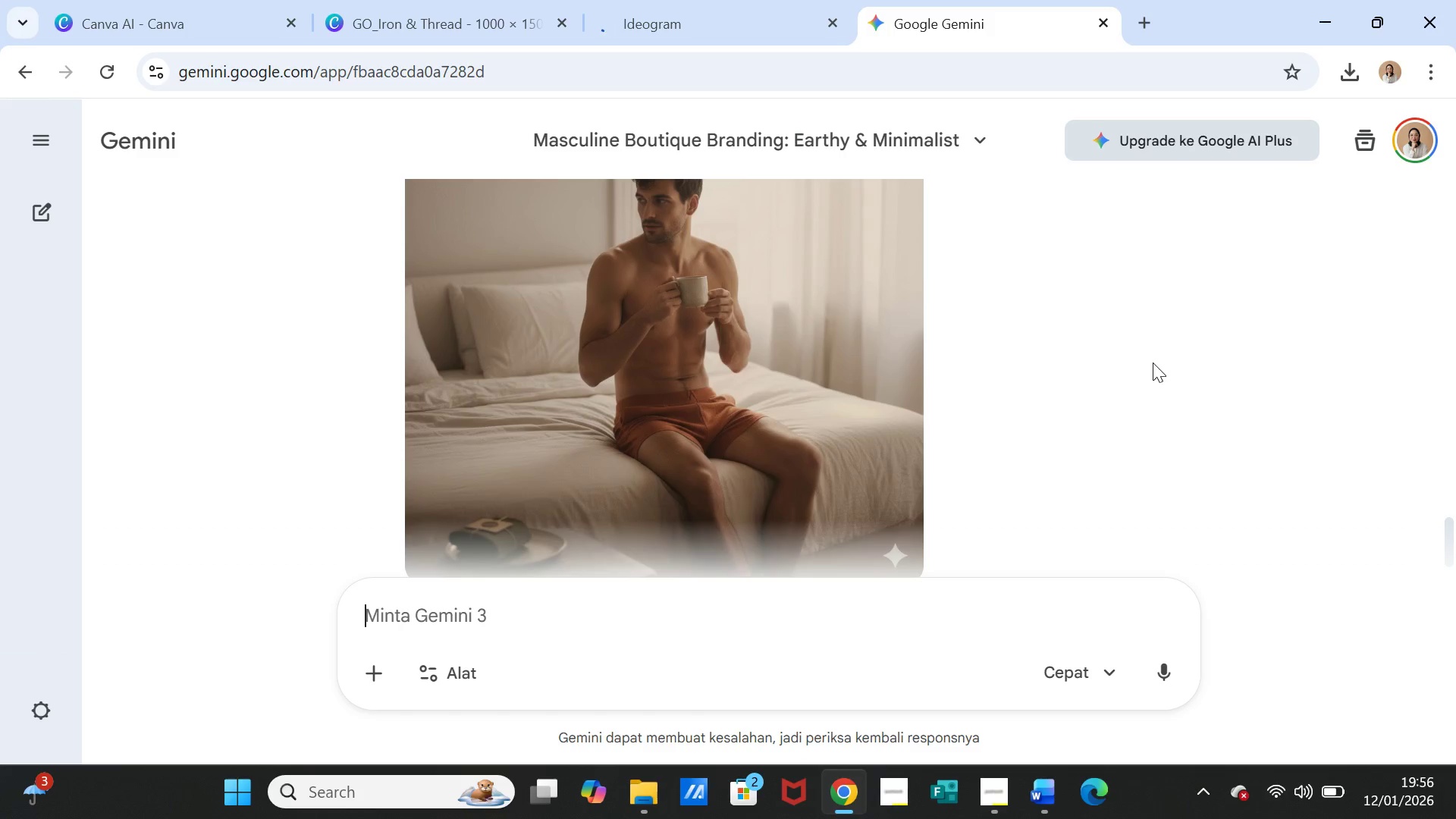 
scroll: coordinate [1153, 362], scroll_direction: up, amount: 2.0
 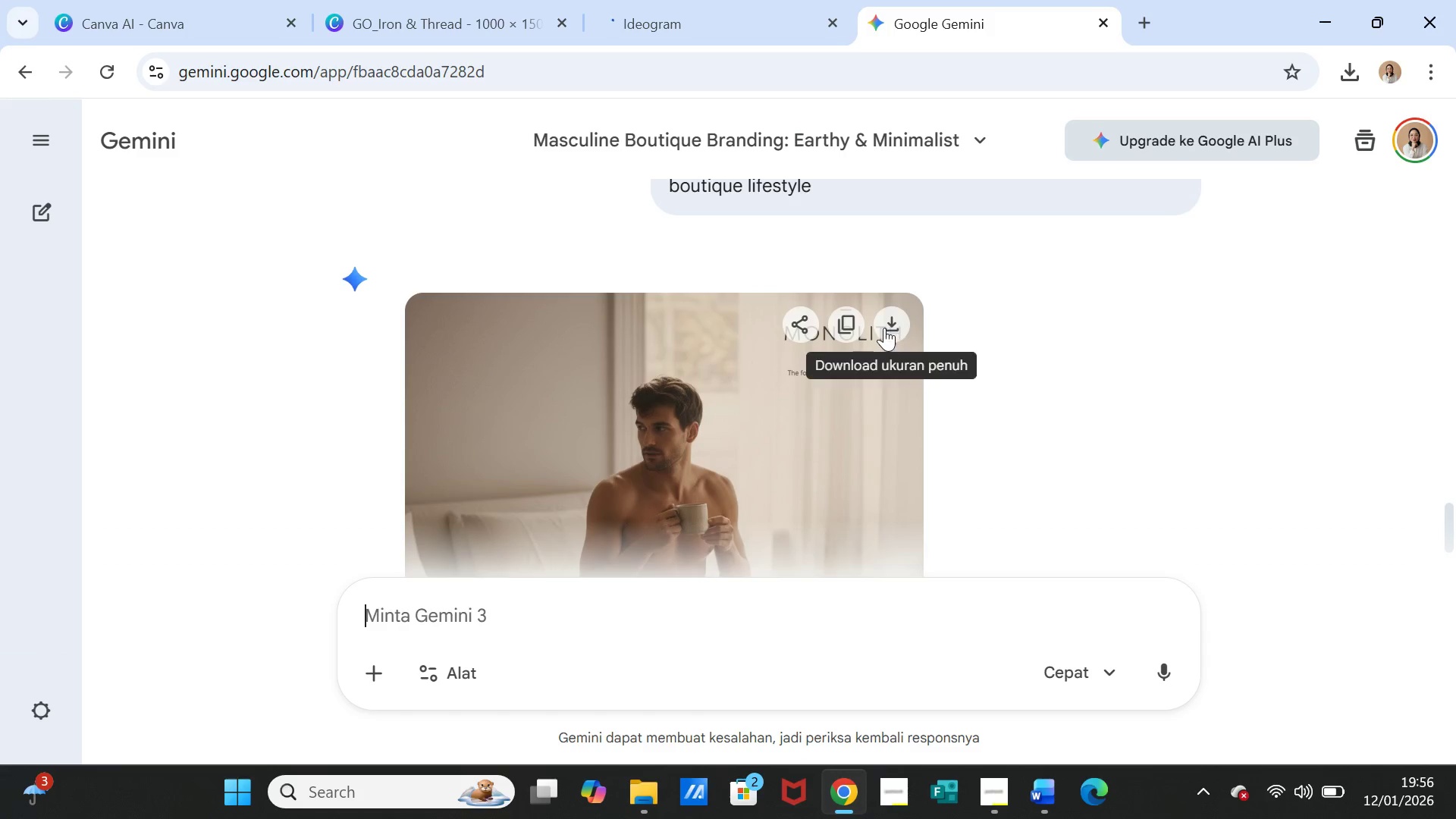 
left_click([884, 327])
 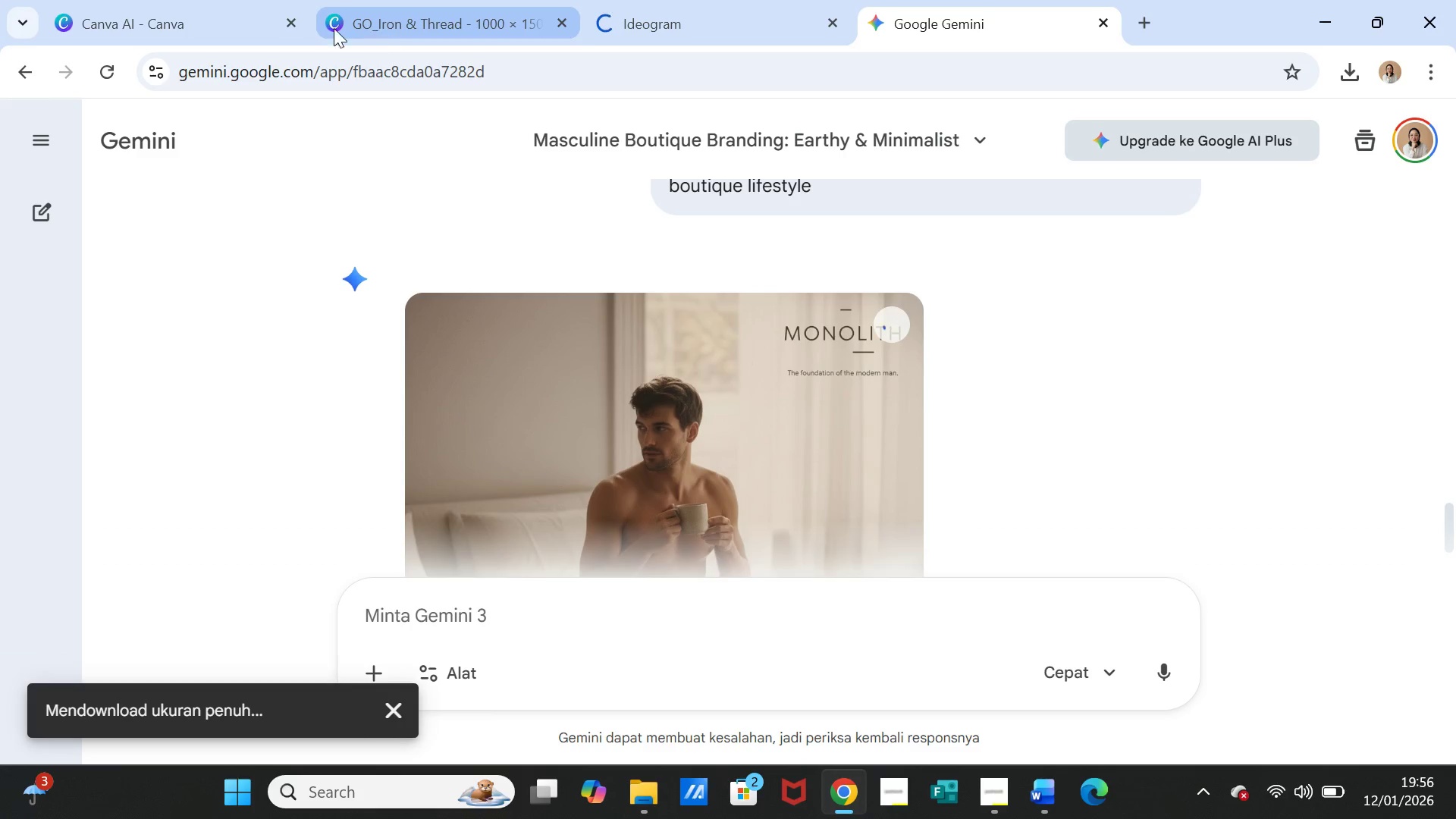 
left_click([378, 20])
 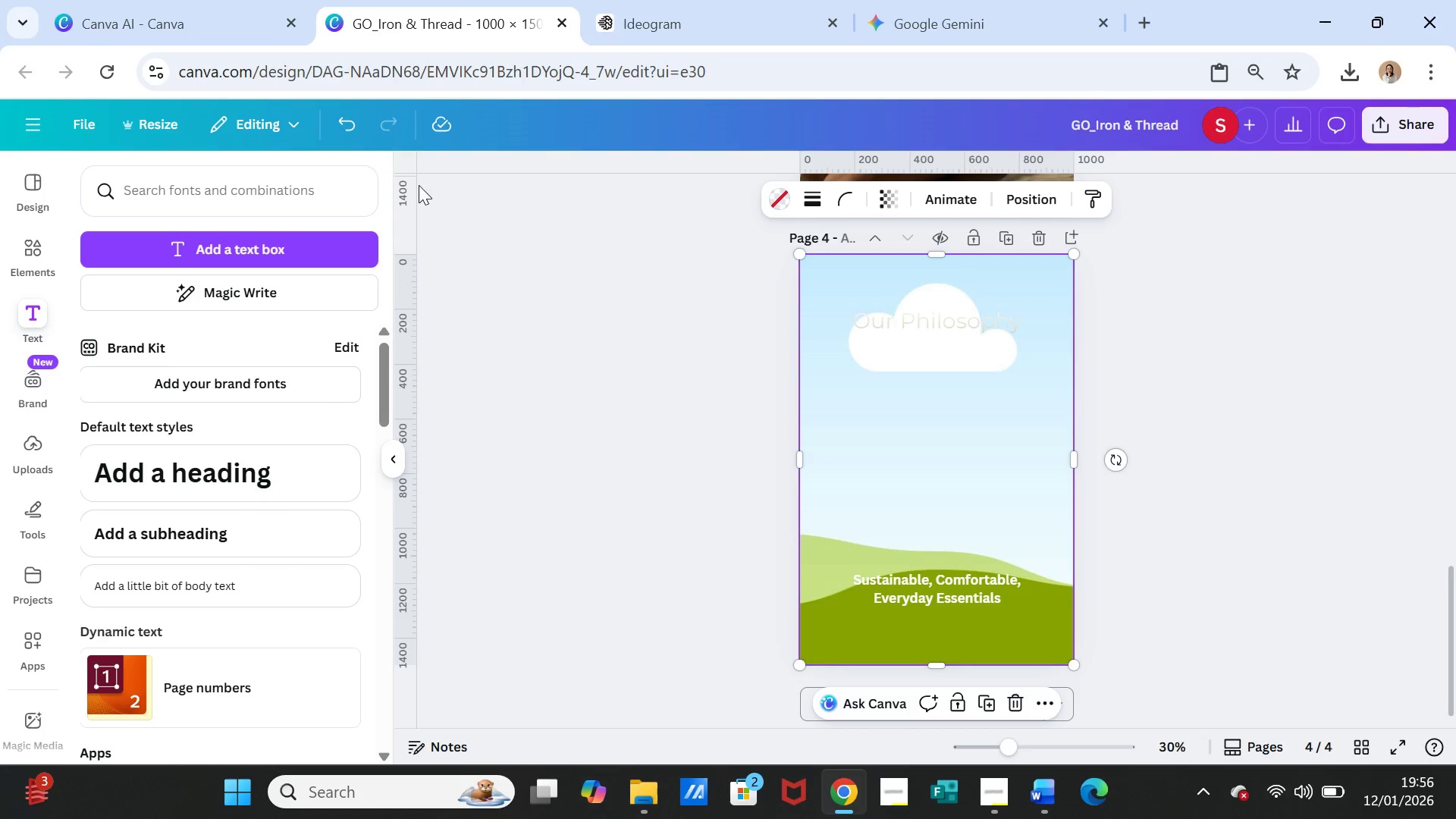 
wait(19.83)
 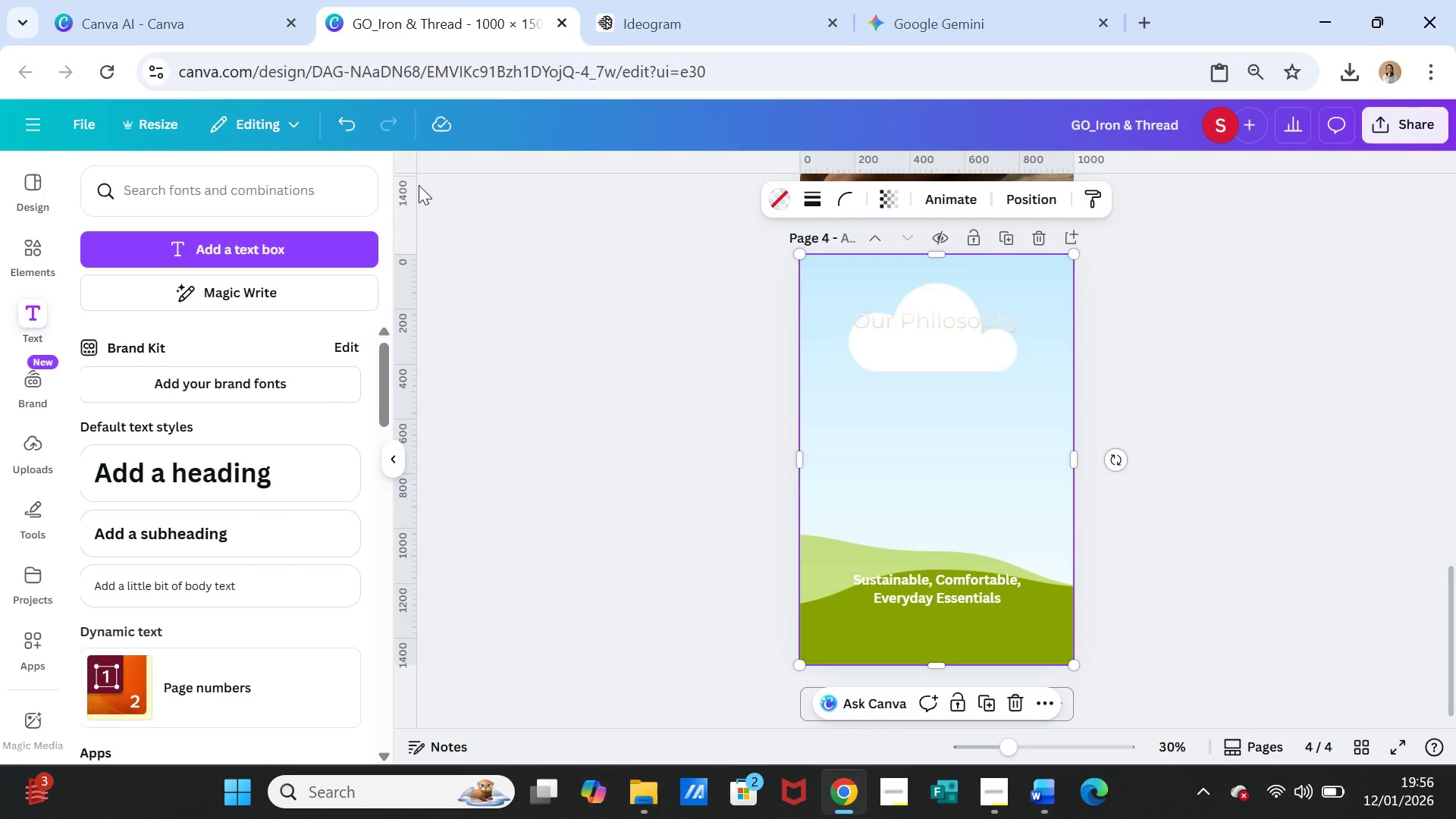 
left_click([34, 447])
 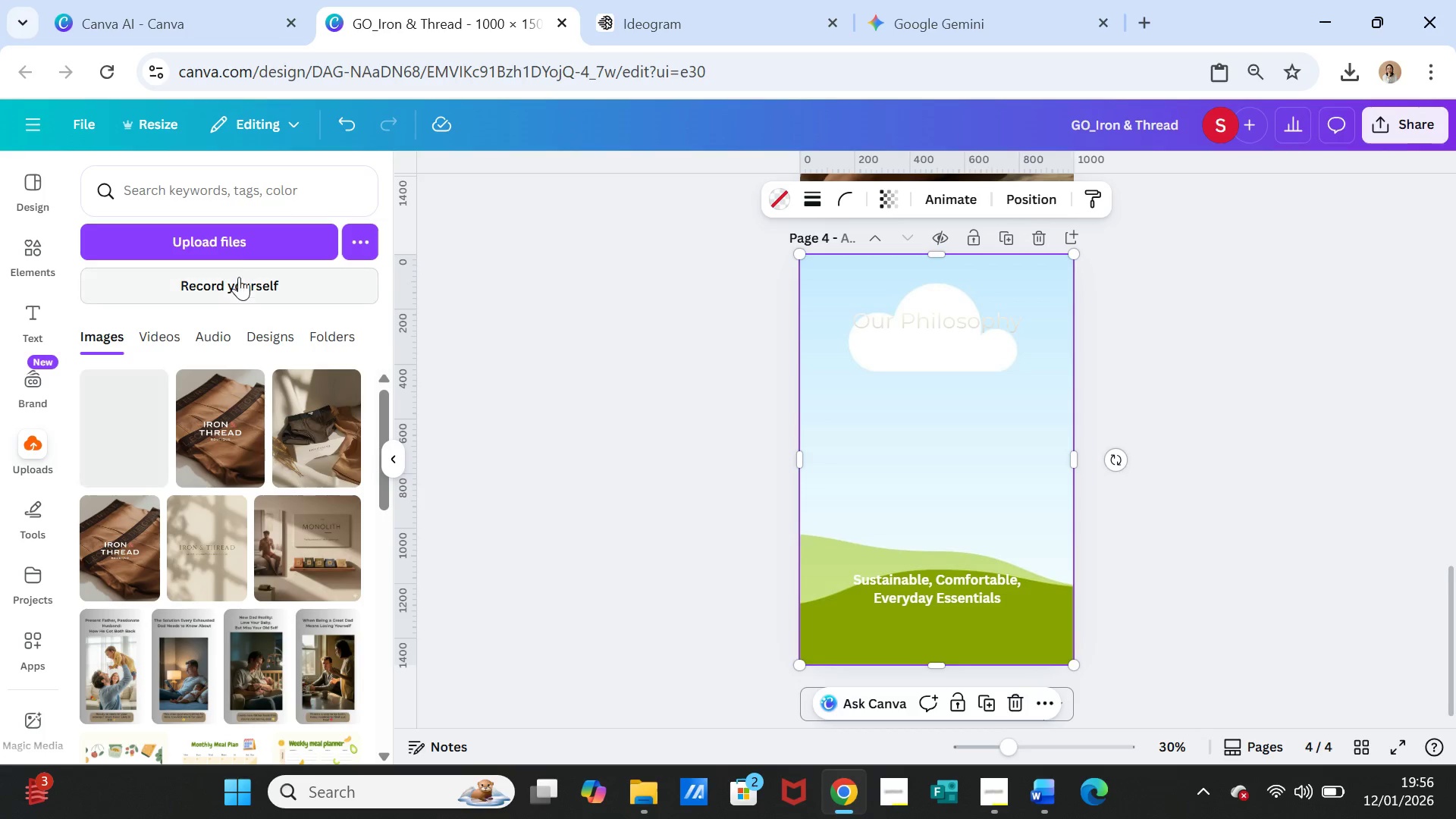 
left_click([234, 235])
 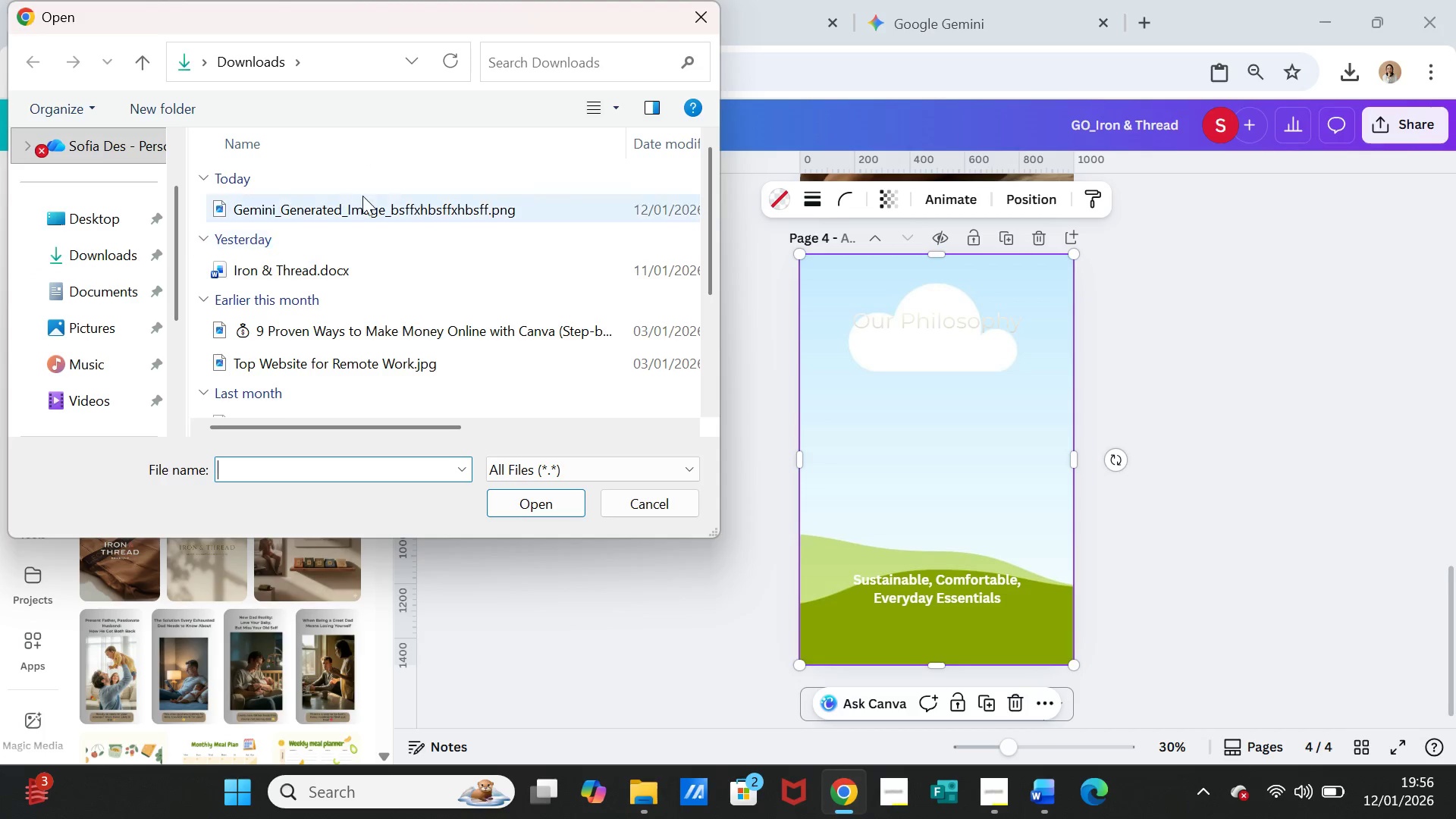 
left_click([319, 206])
 